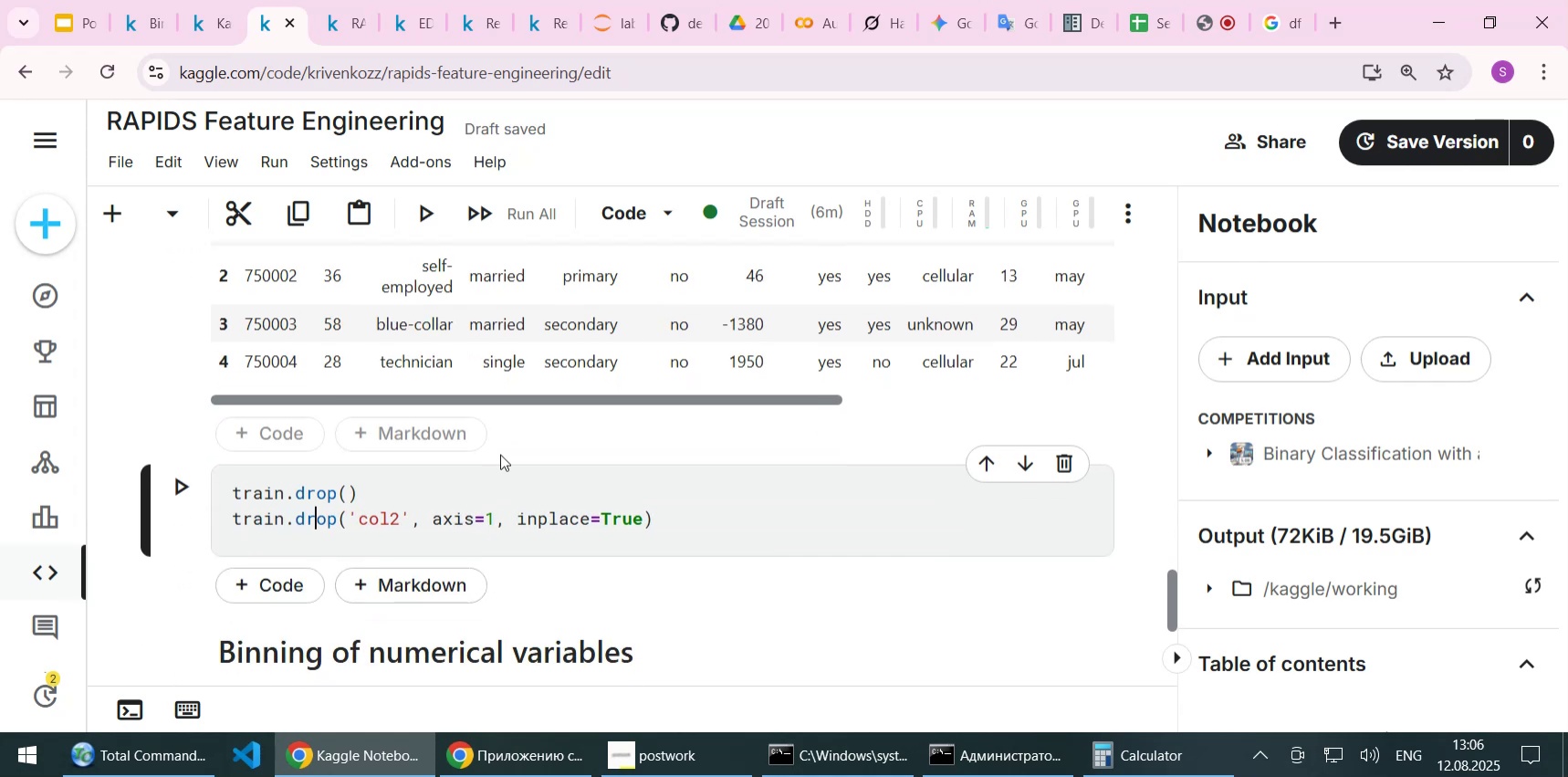 
key(ArrowRight)
 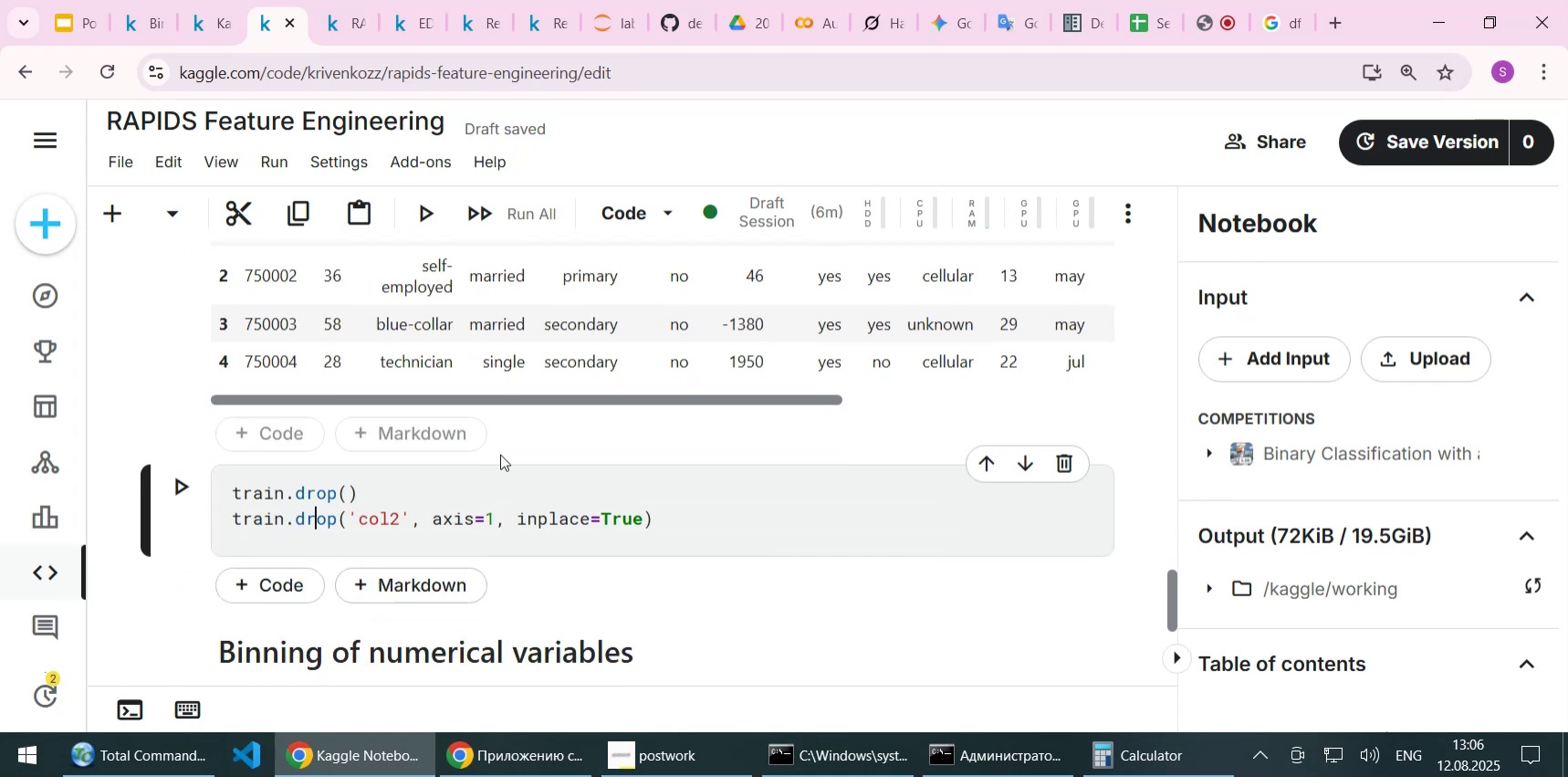 
key(ArrowRight)
 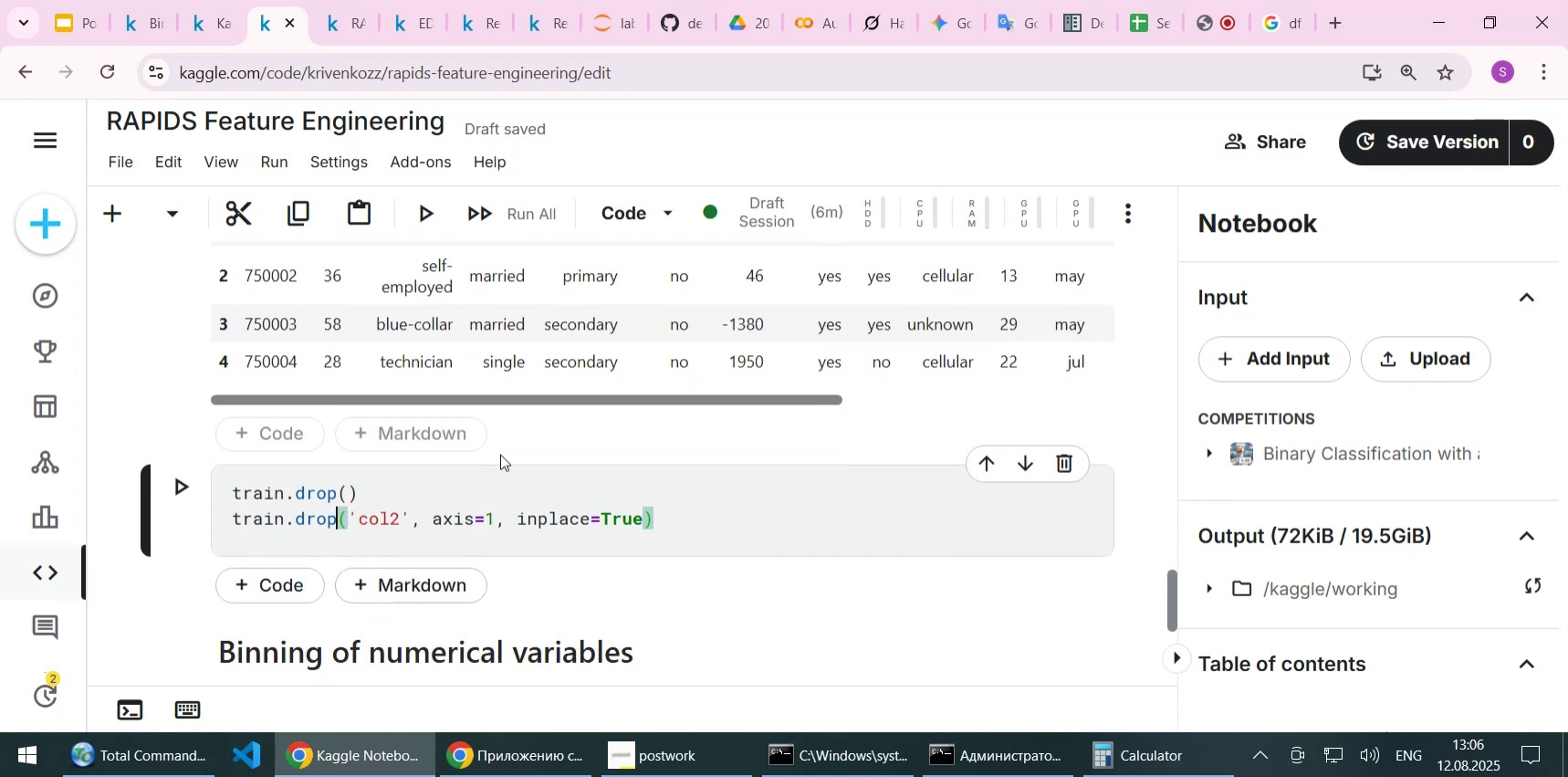 
key(ArrowRight)
 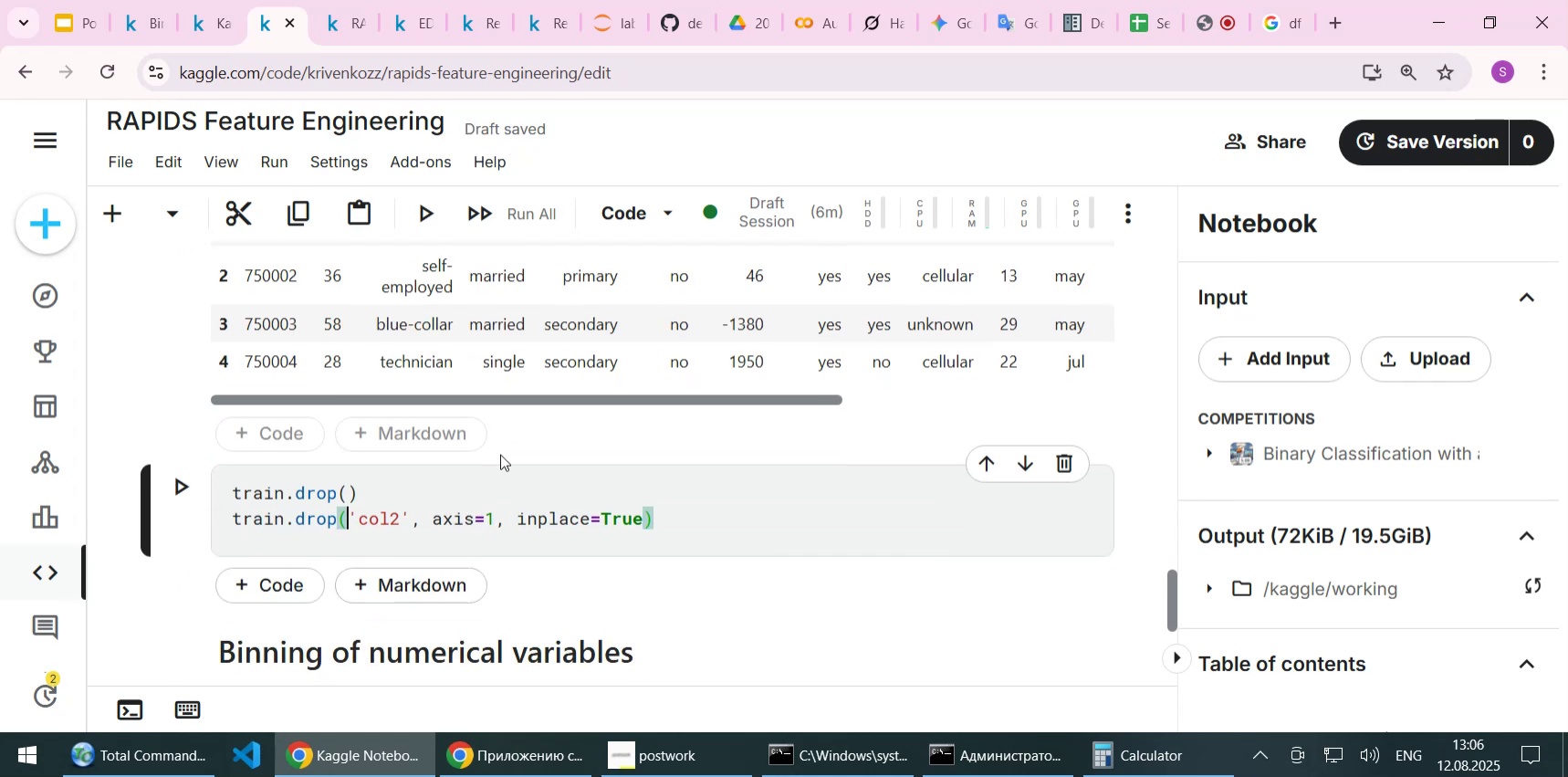 
key(ArrowRight)
 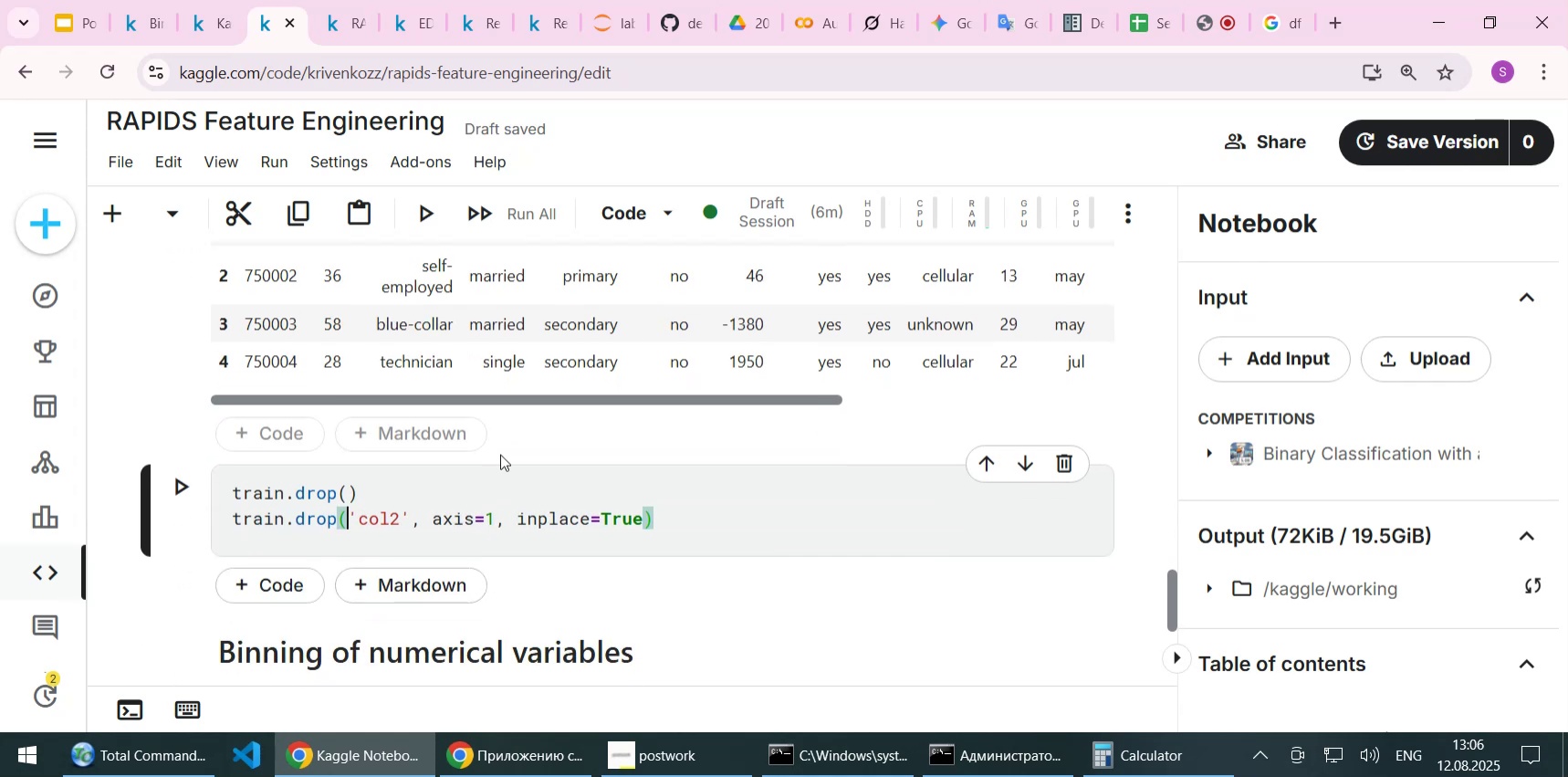 
key(ArrowRight)
 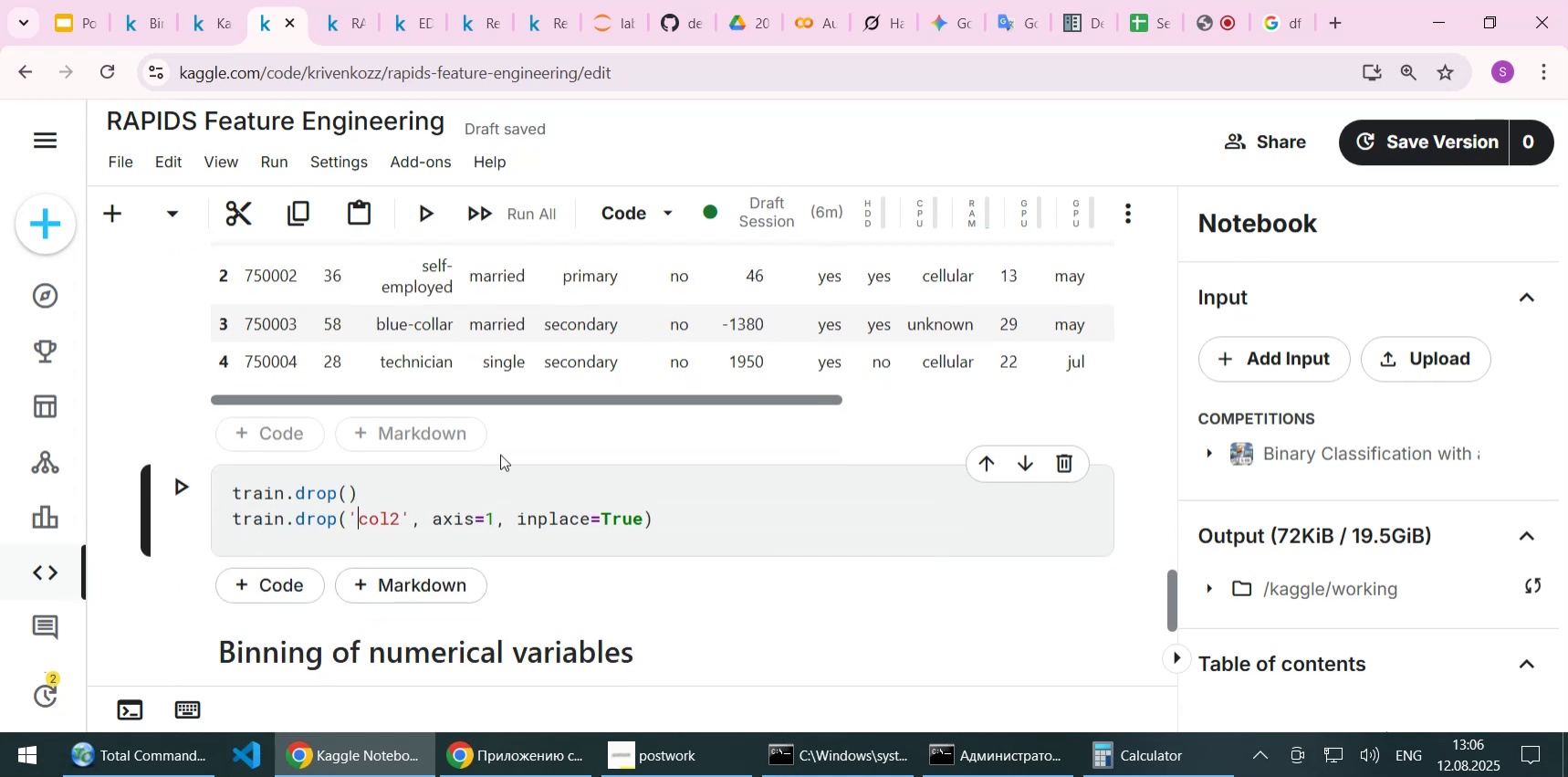 
key(ArrowRight)
 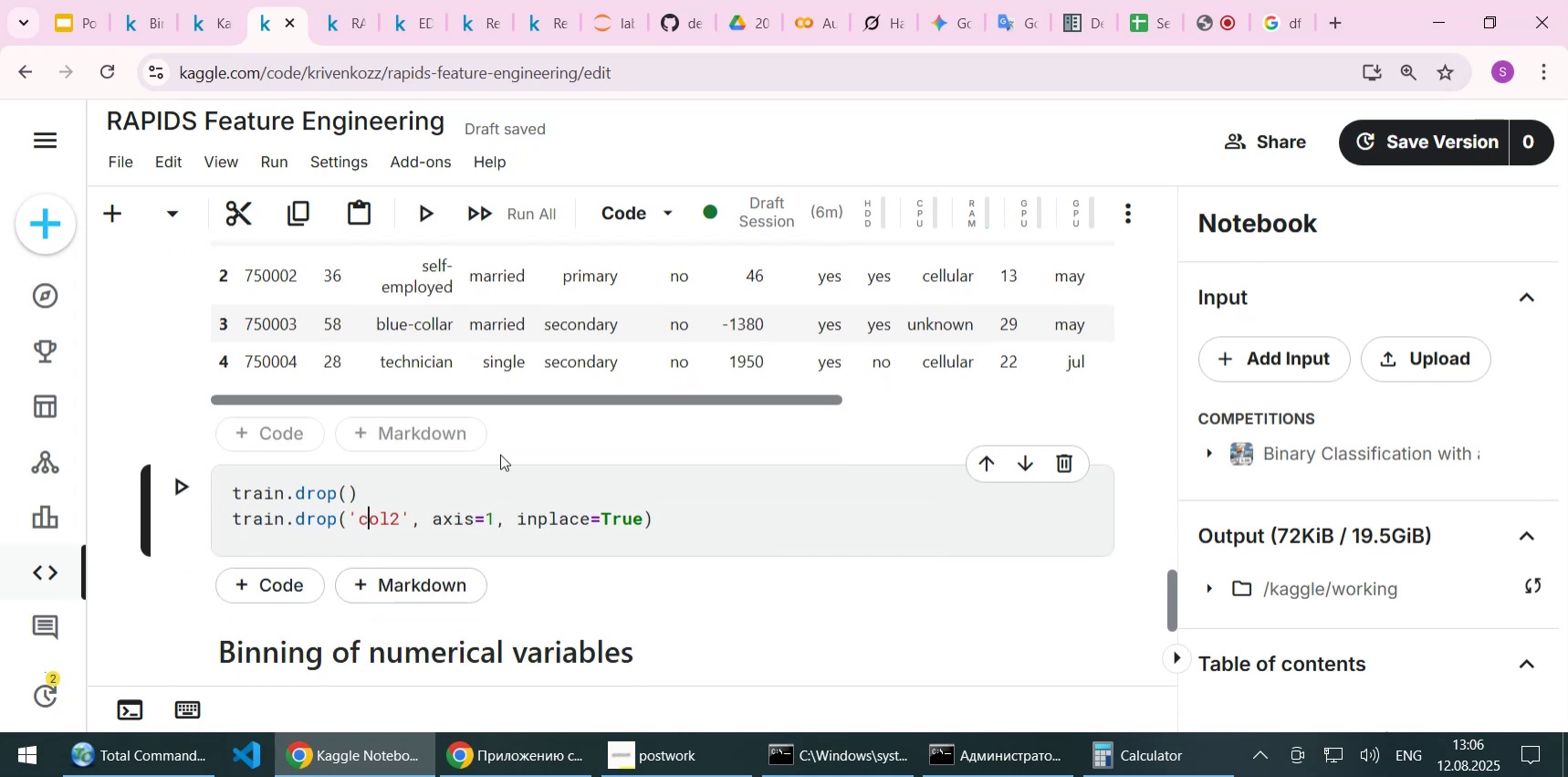 
key(ArrowLeft)
 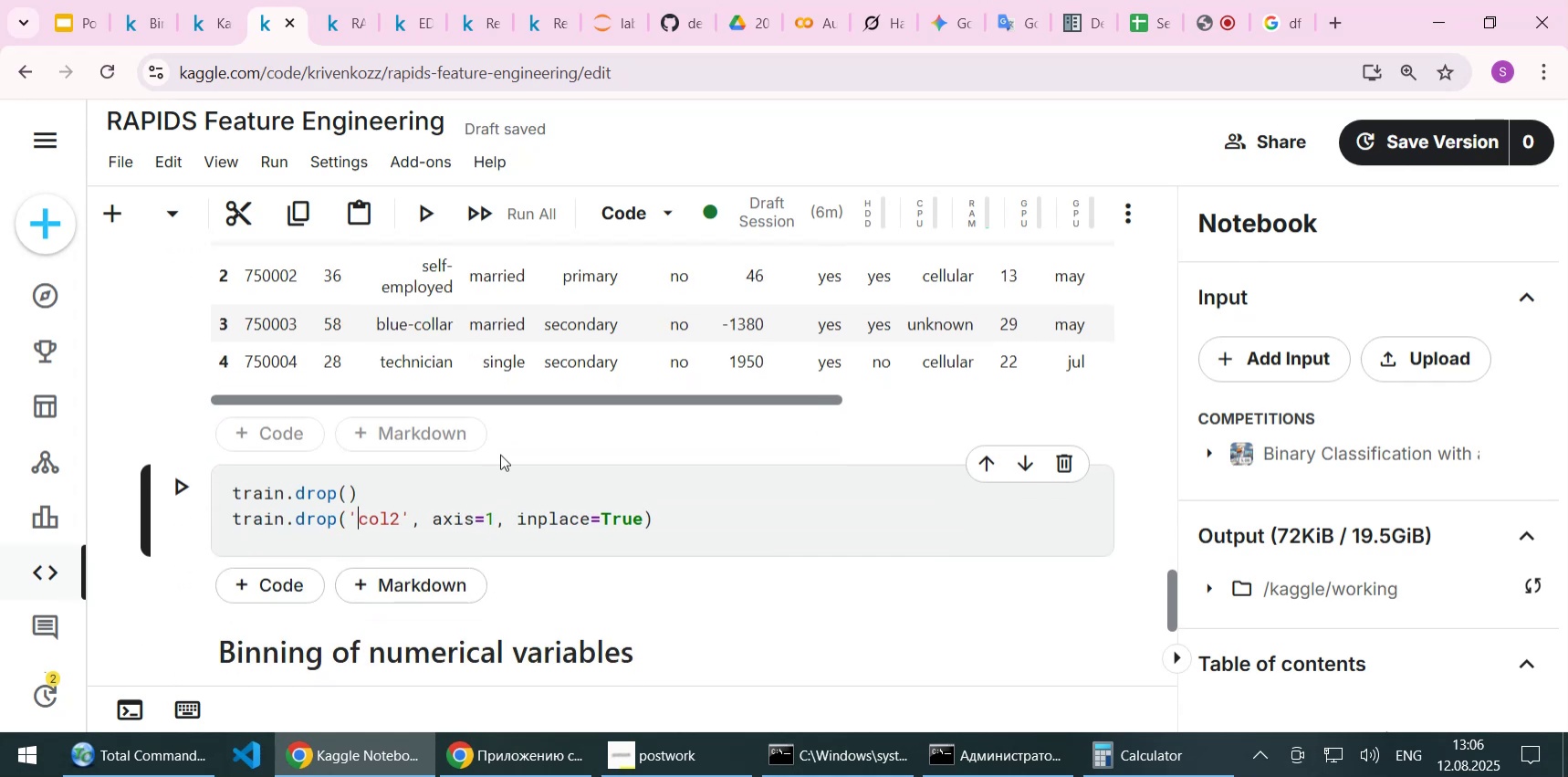 
type([Delete][Delete][Delete][Delete]id)
 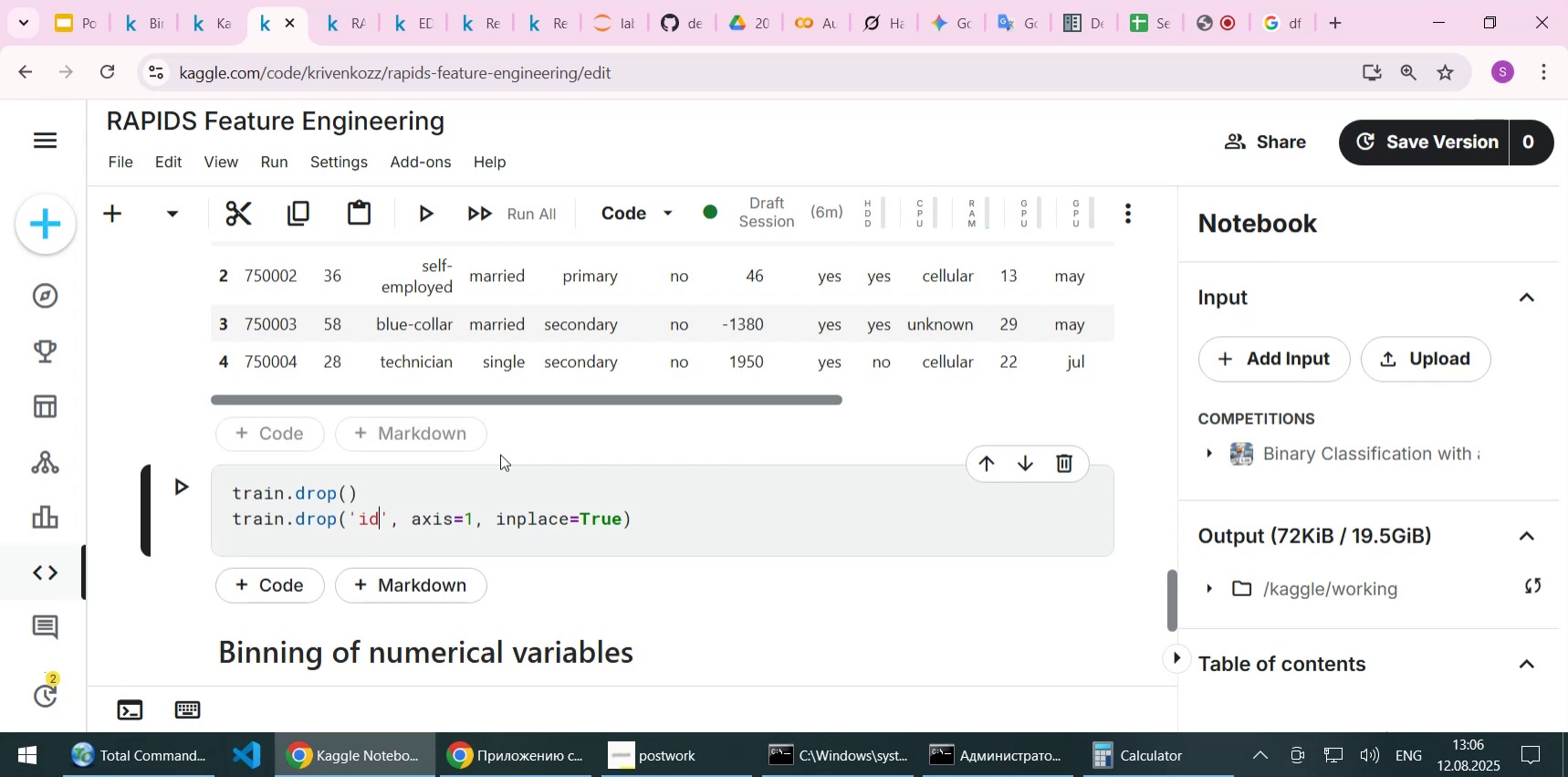 
key(ArrowUp)
 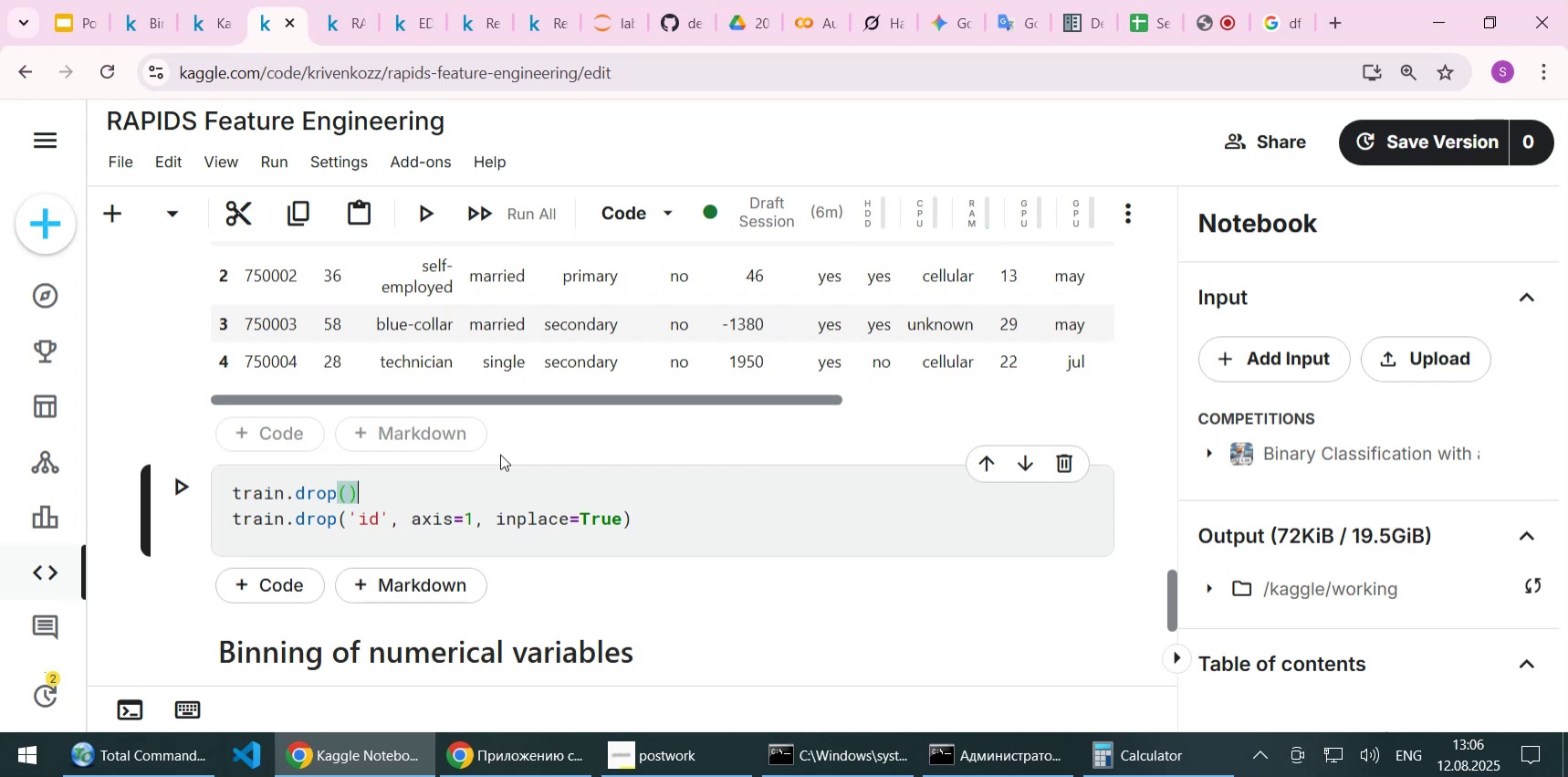 
key(Shift+ShiftLeft)
 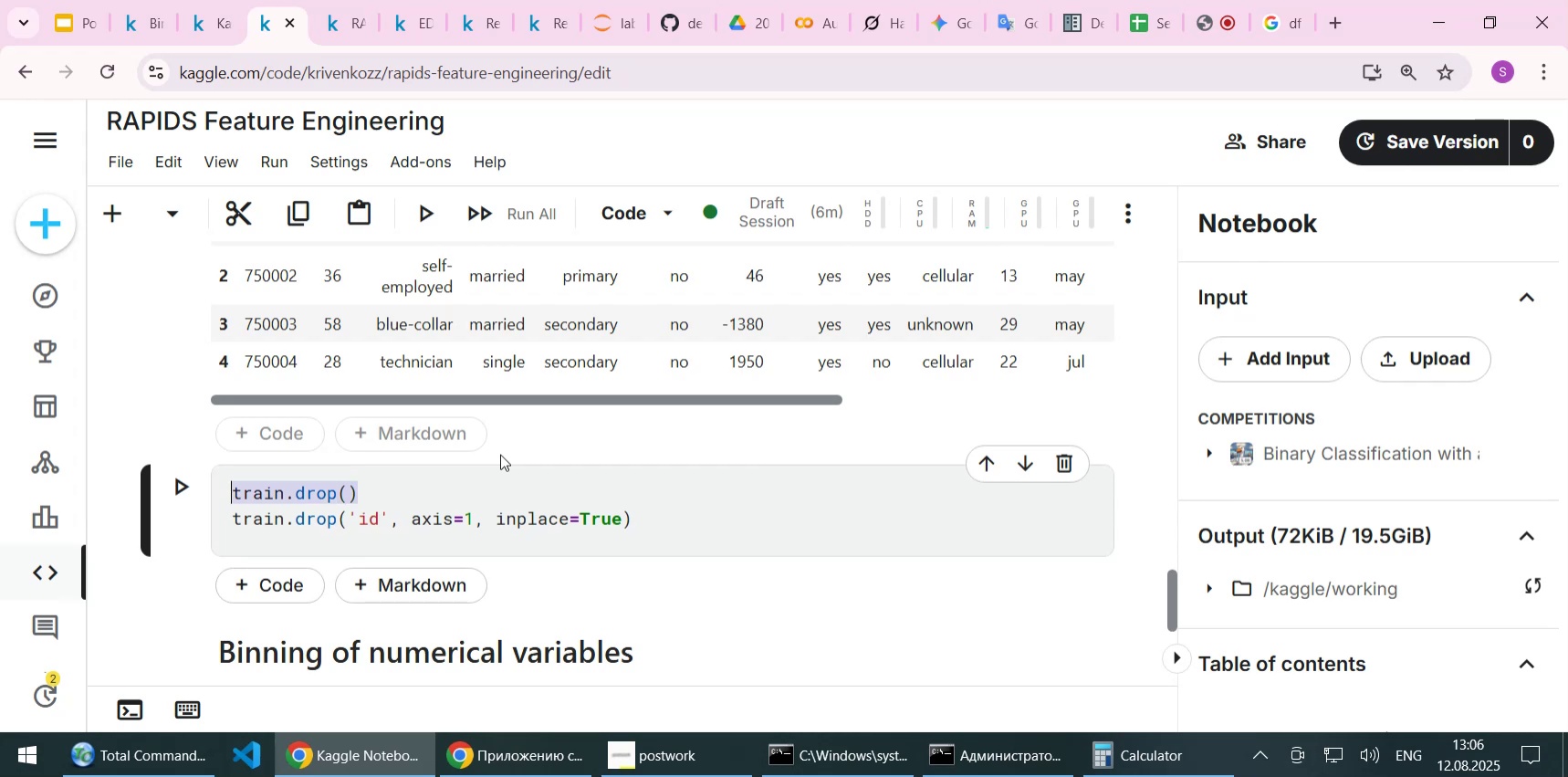 
key(Shift+Home)
 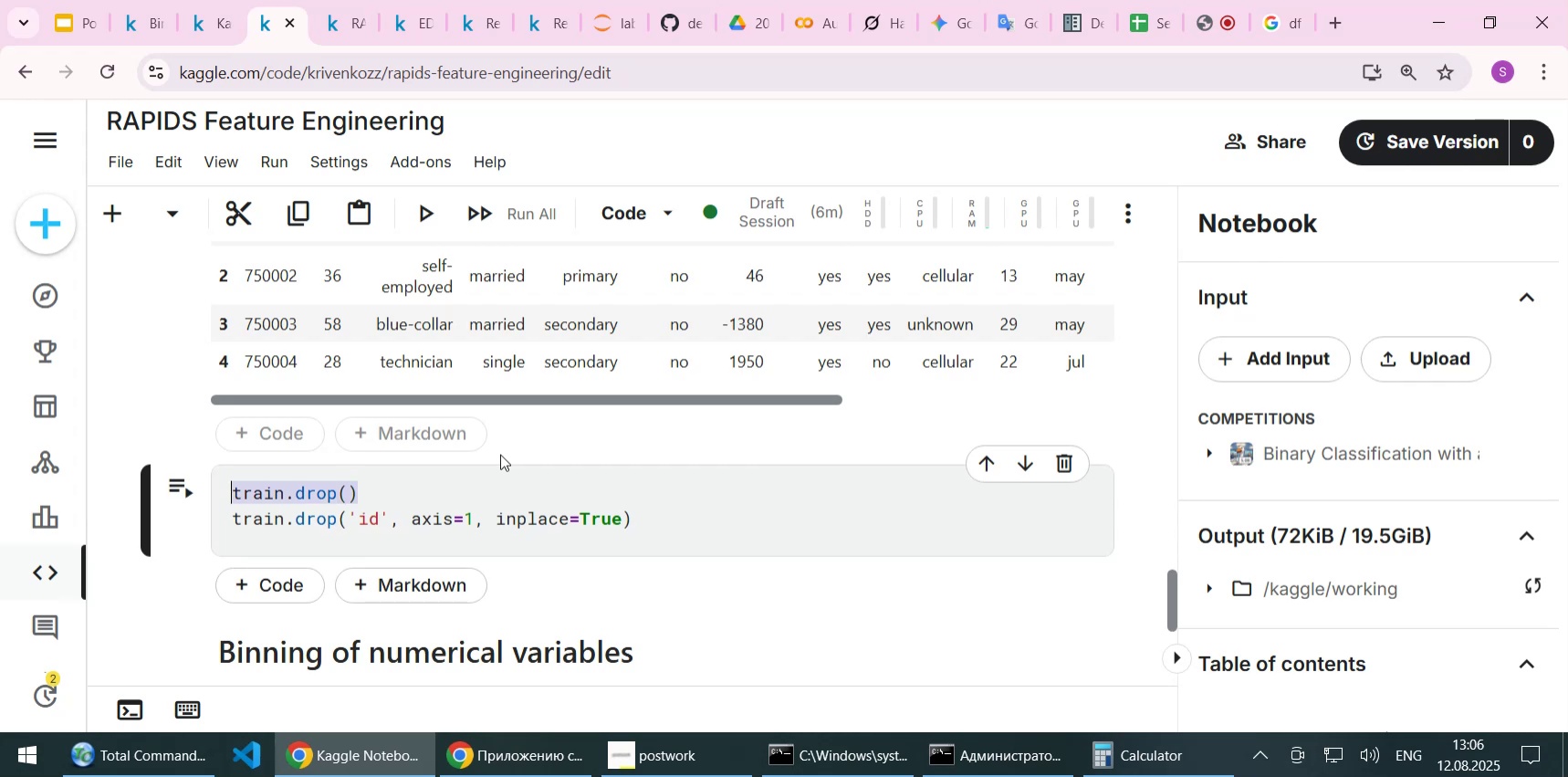 
key(Delete)
 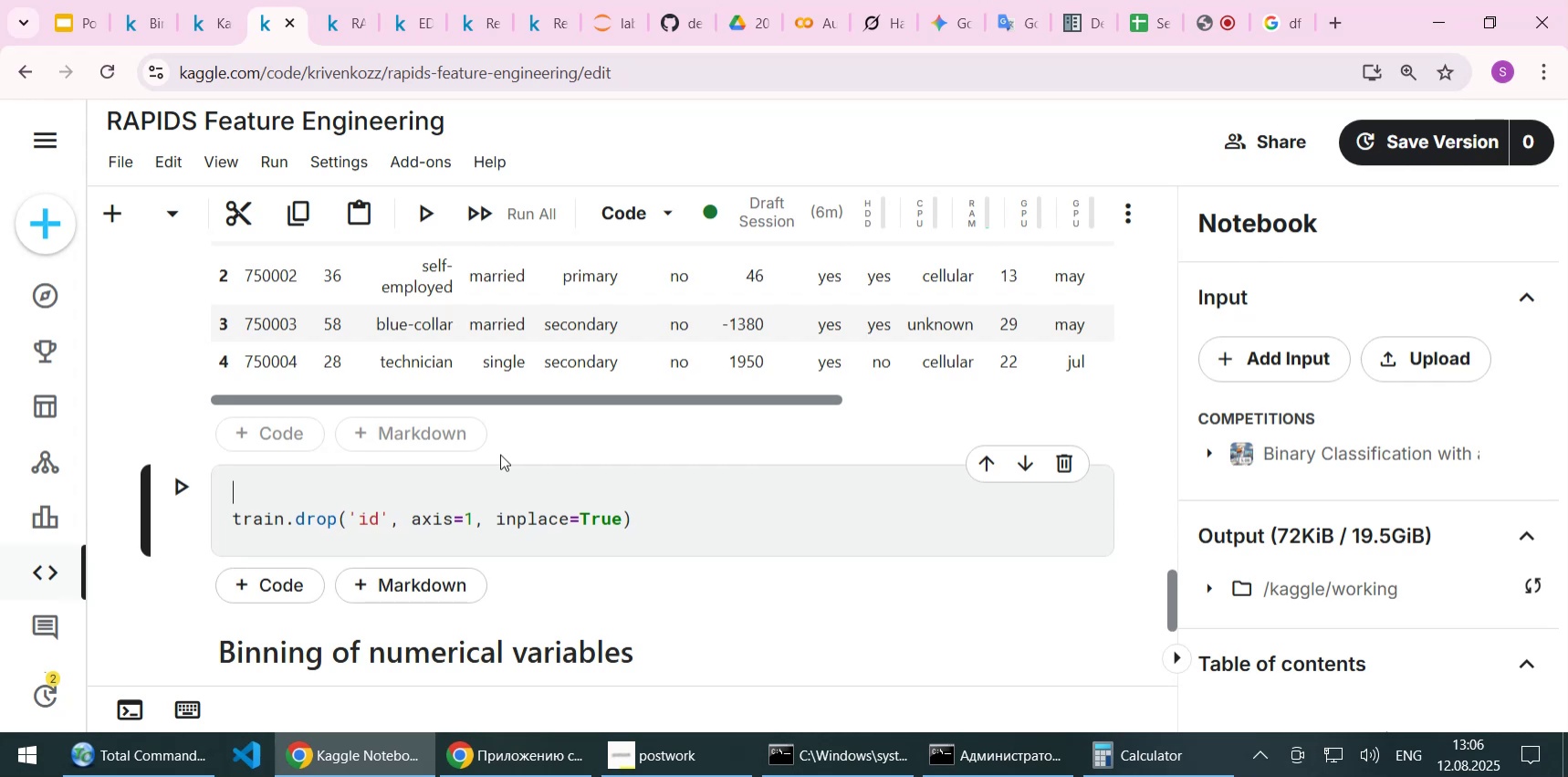 
key(Delete)
 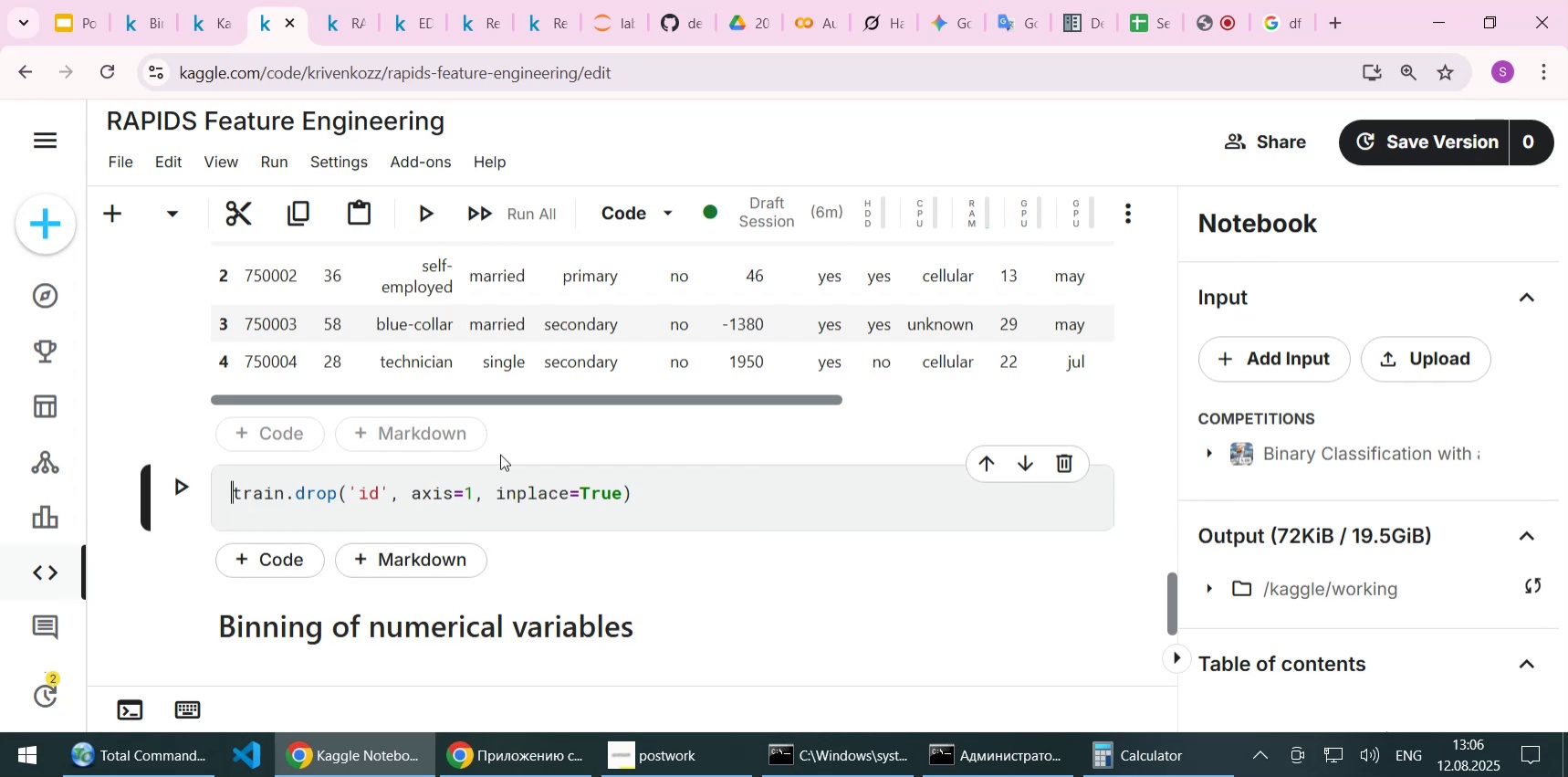 
key(Shift+ShiftLeft)
 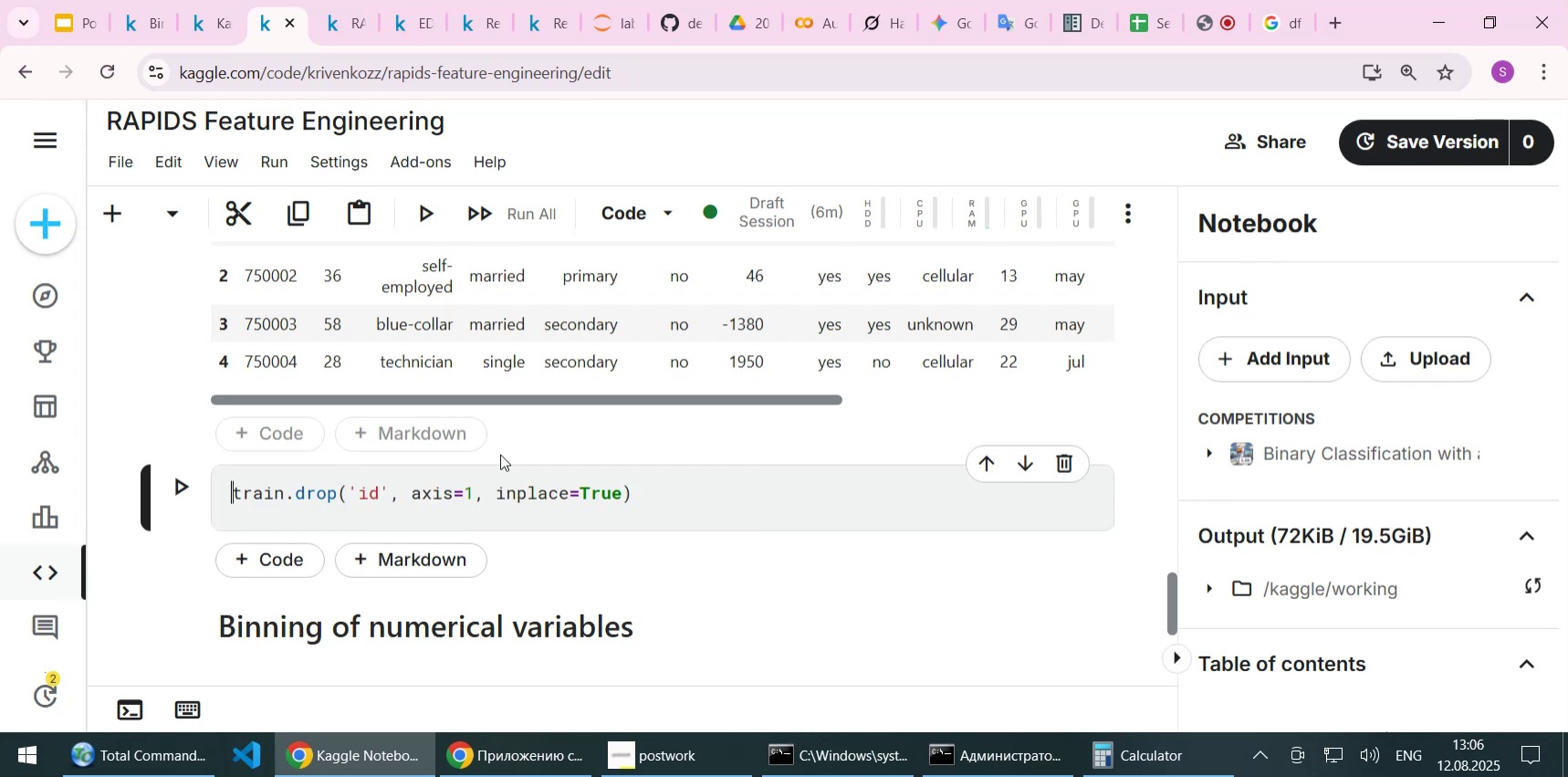 
key(Shift+End)
 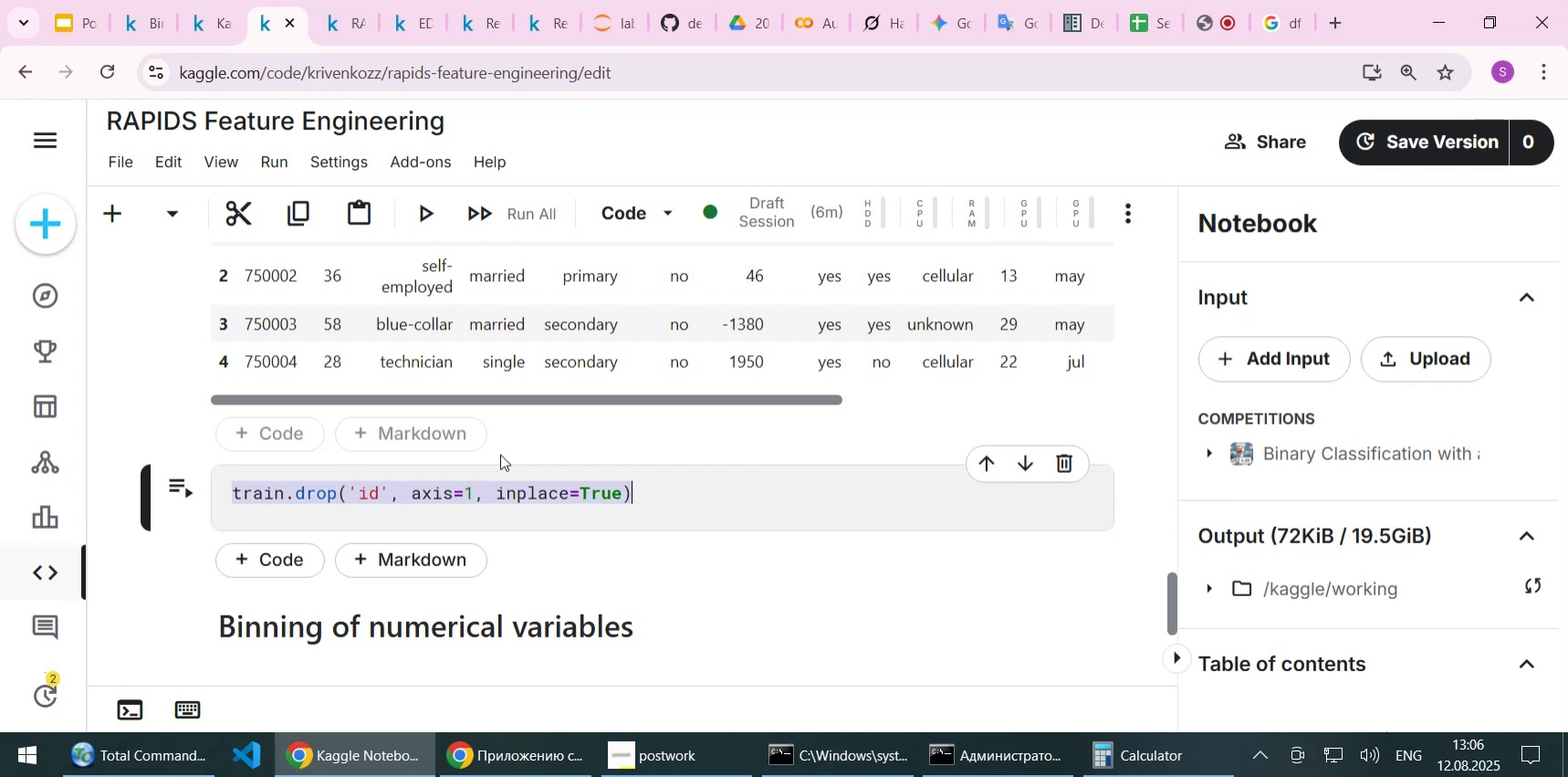 
key(Control+C)
 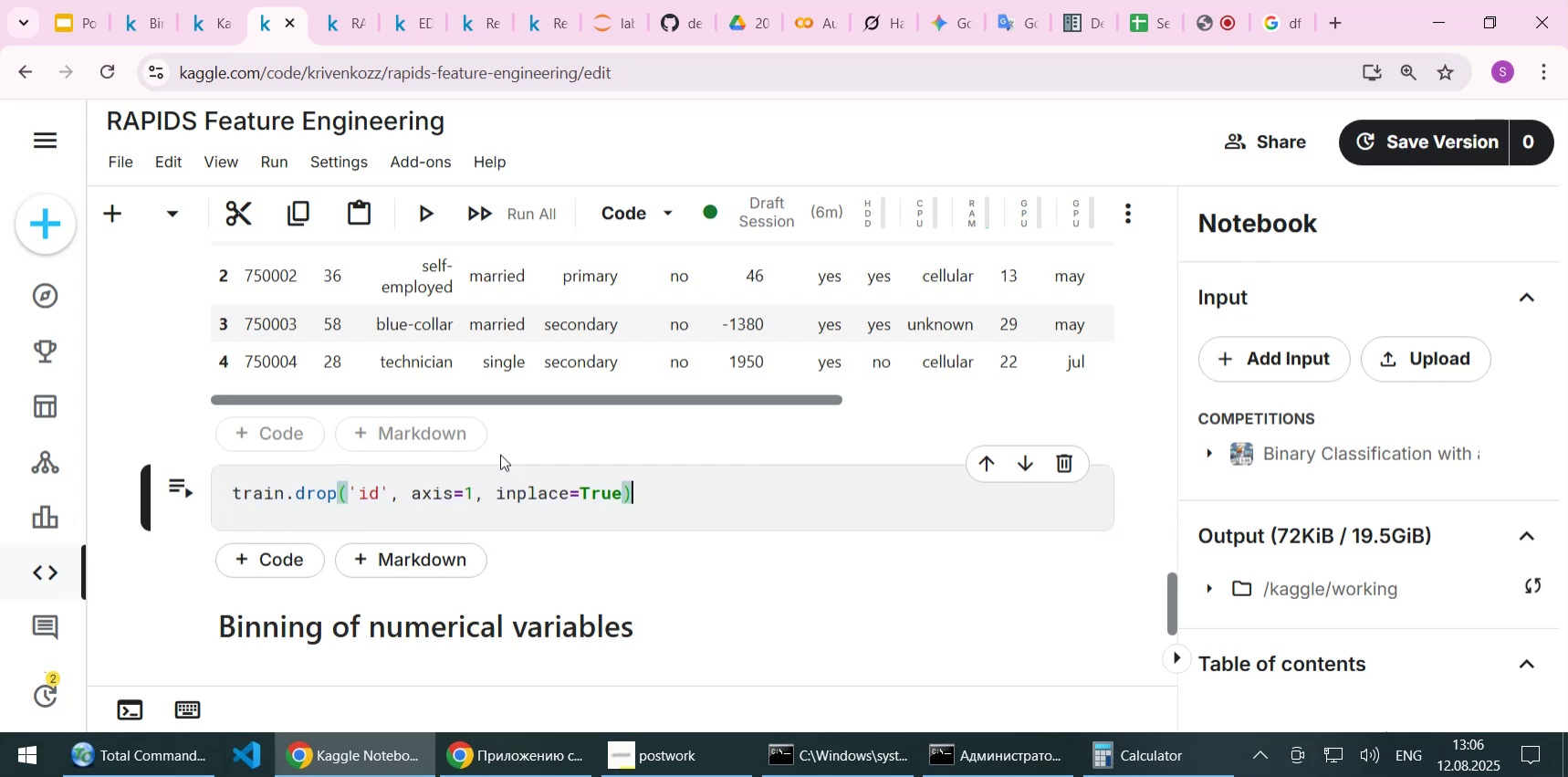 
key(End)
 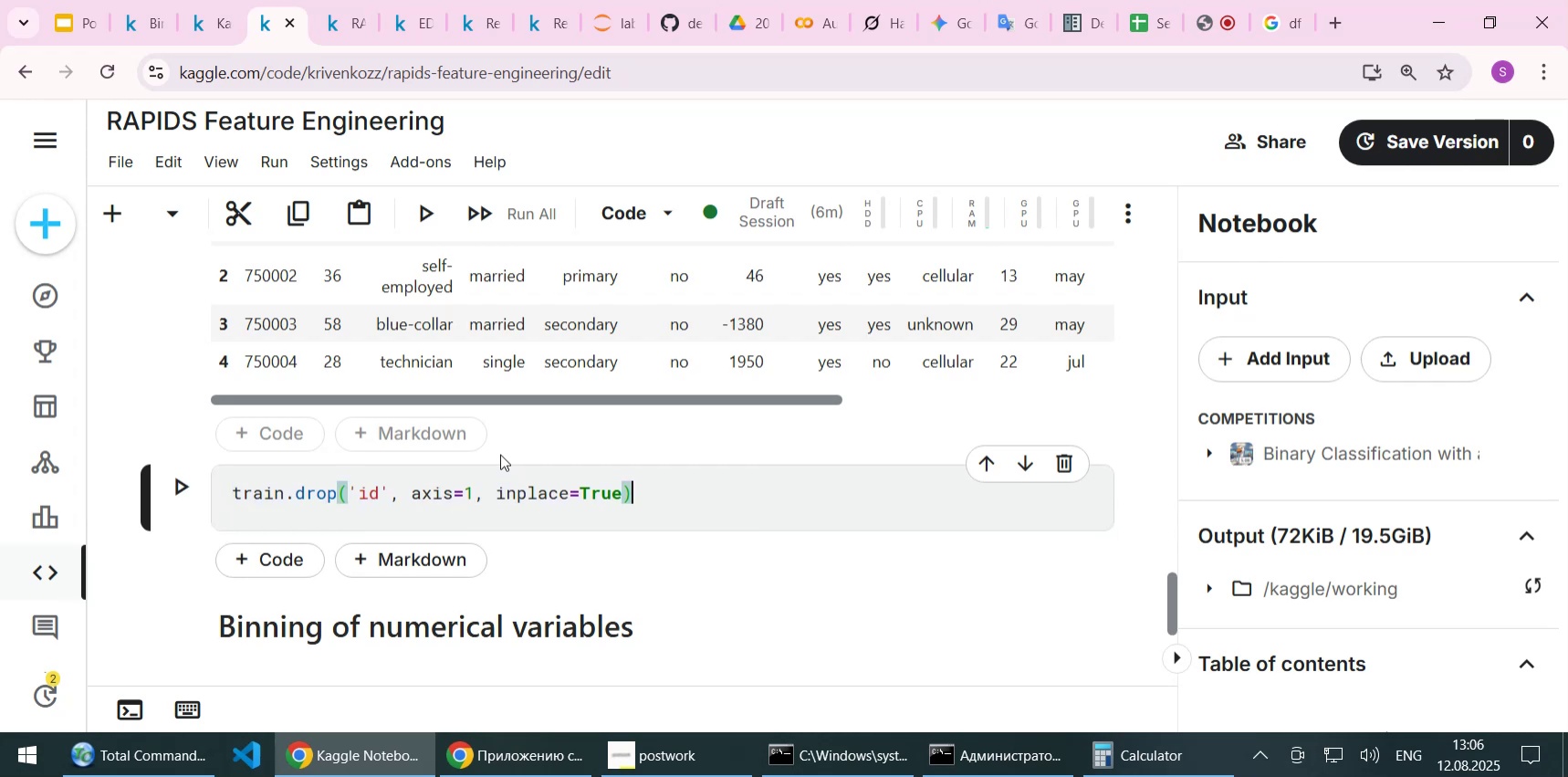 
key(Enter)
 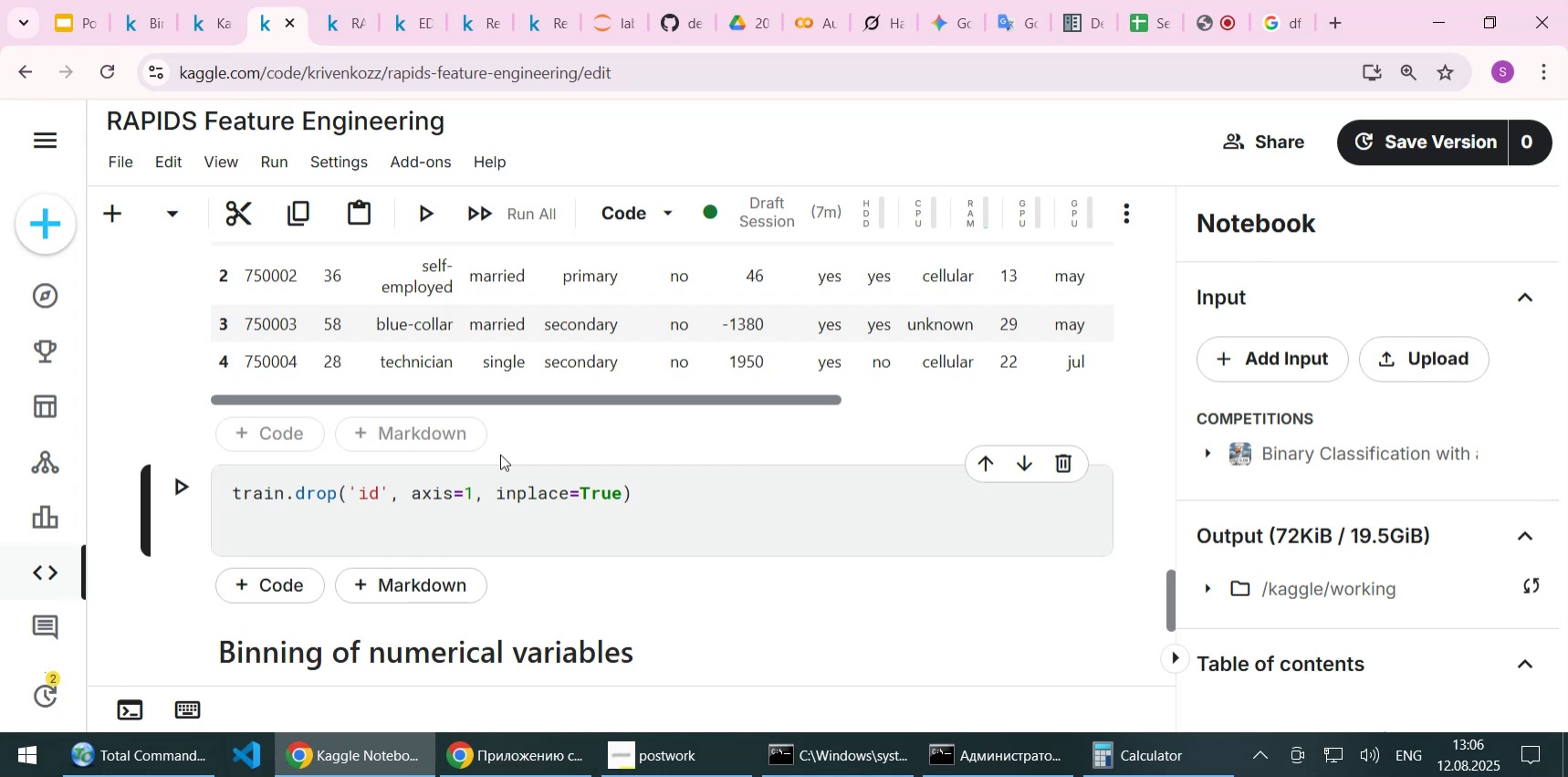 
wait(24.75)
 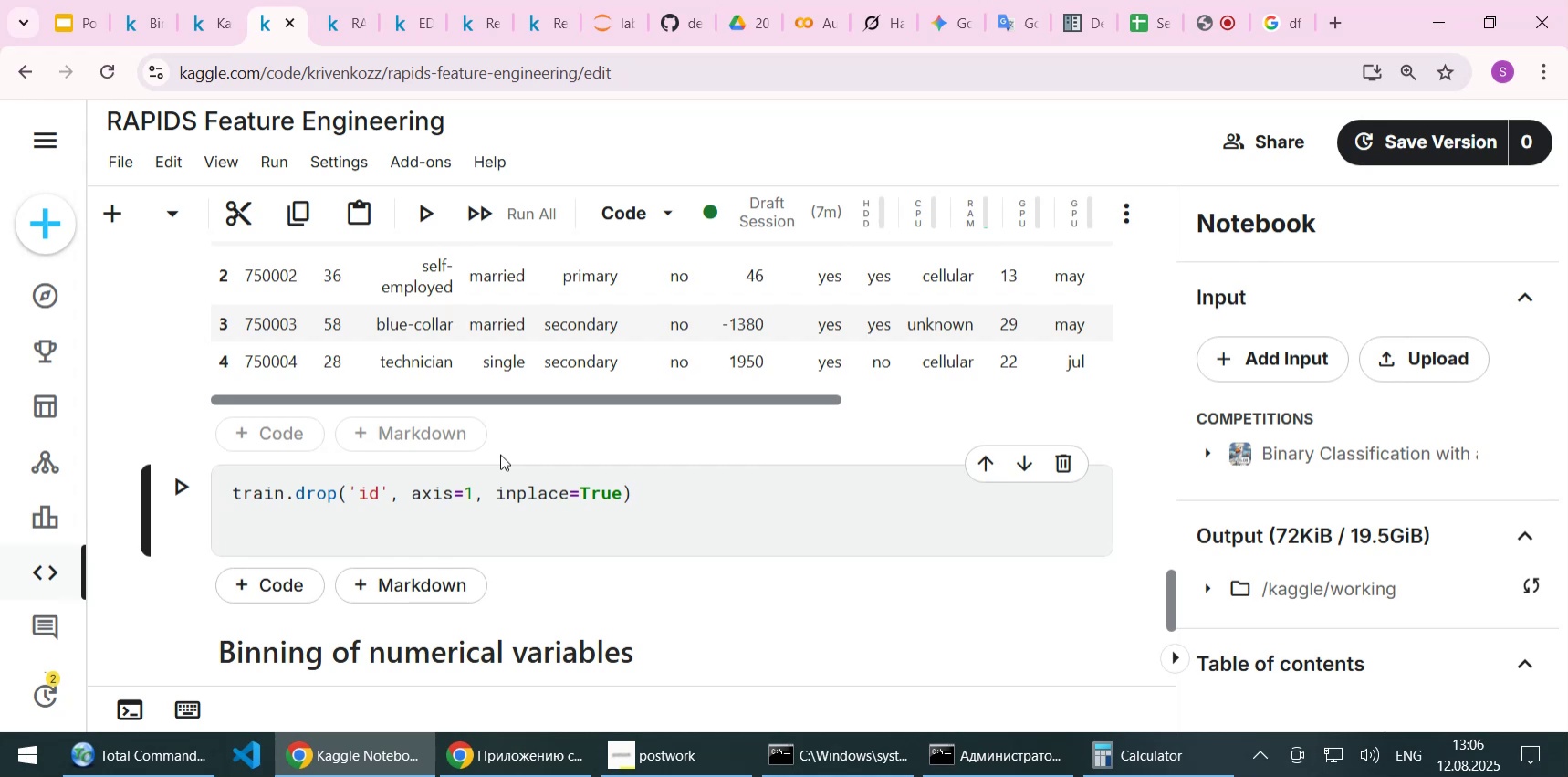 
type(test.)
 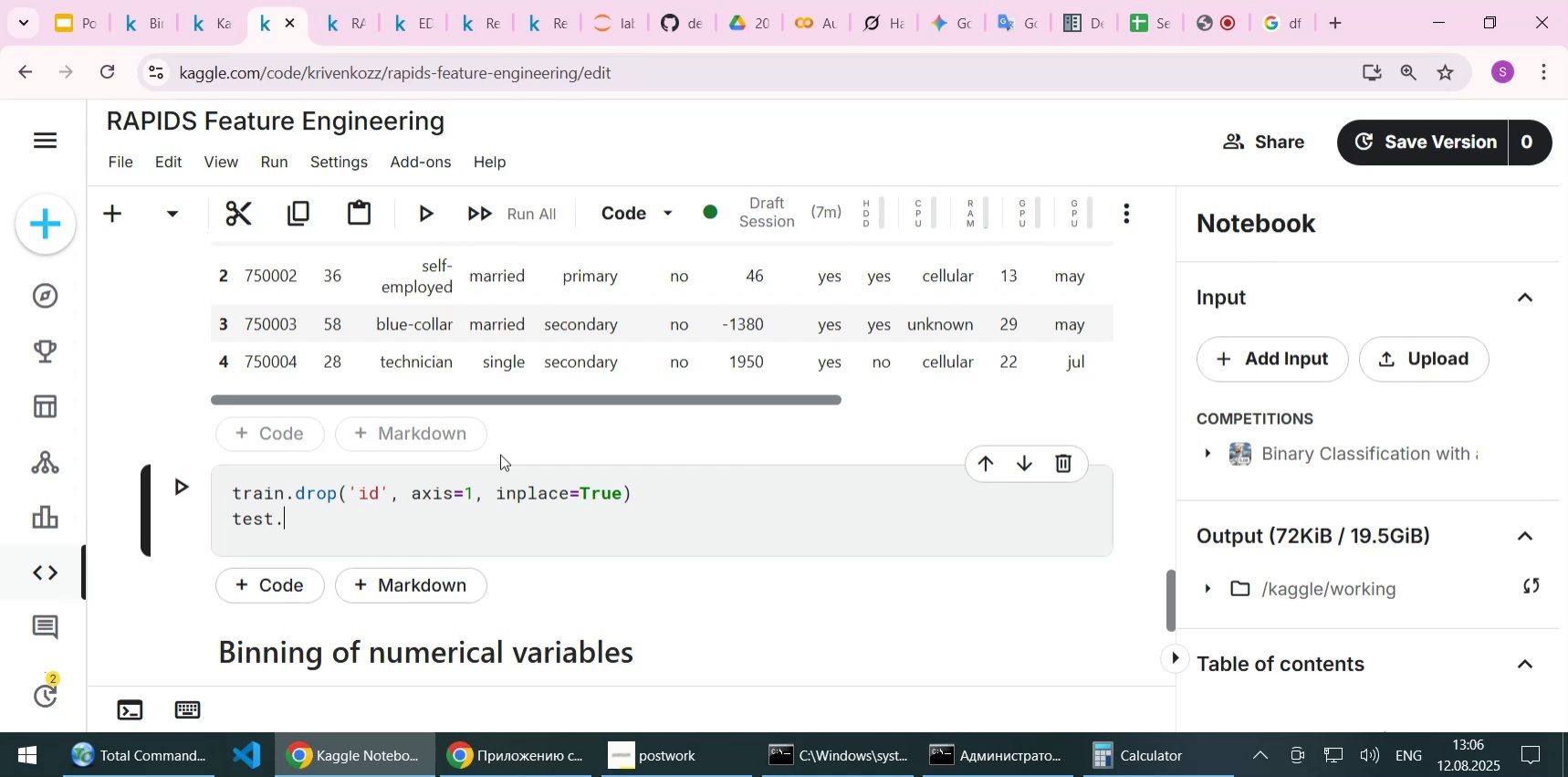 
key(ArrowUp)
 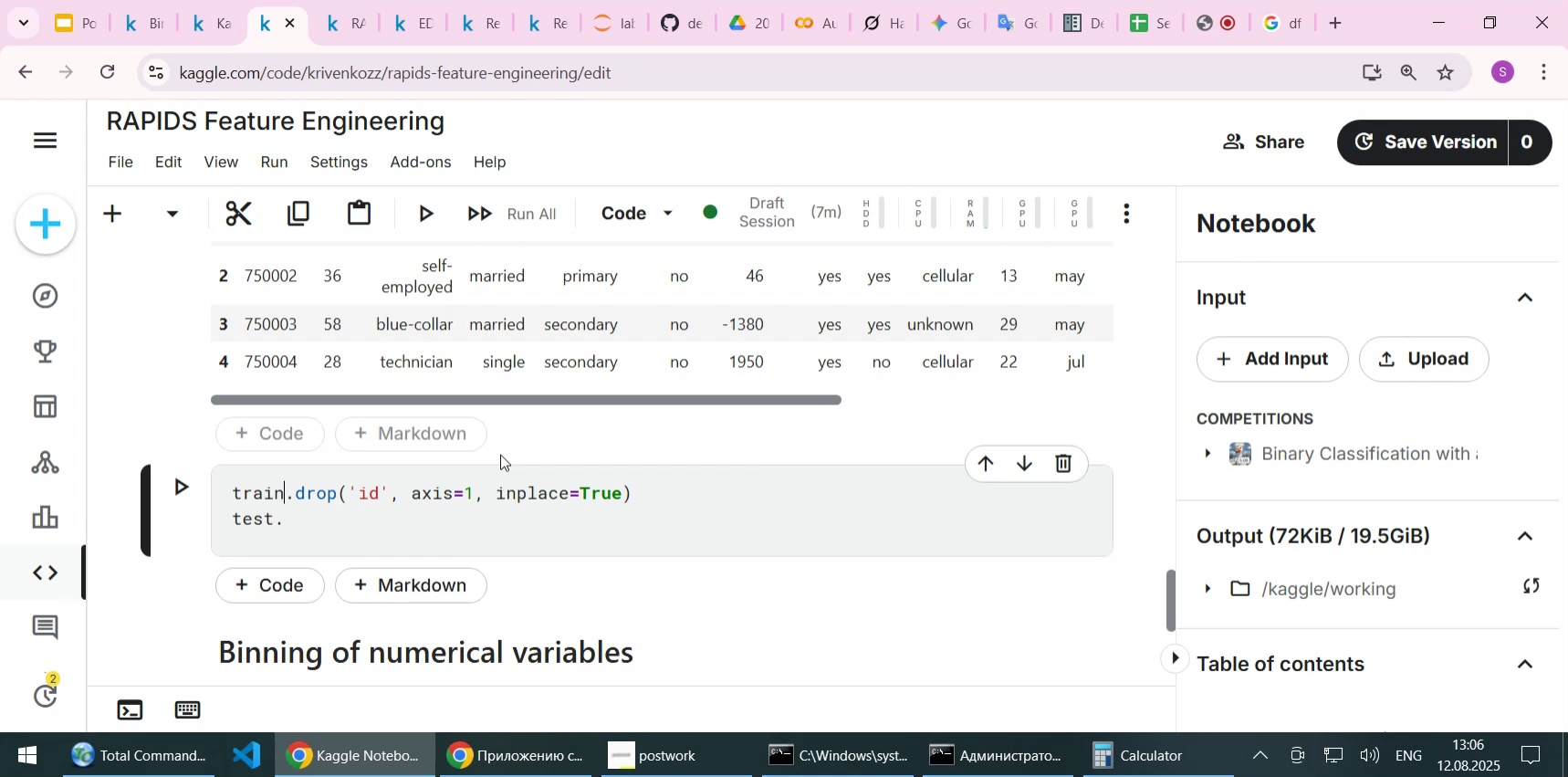 
key(Shift+End)
 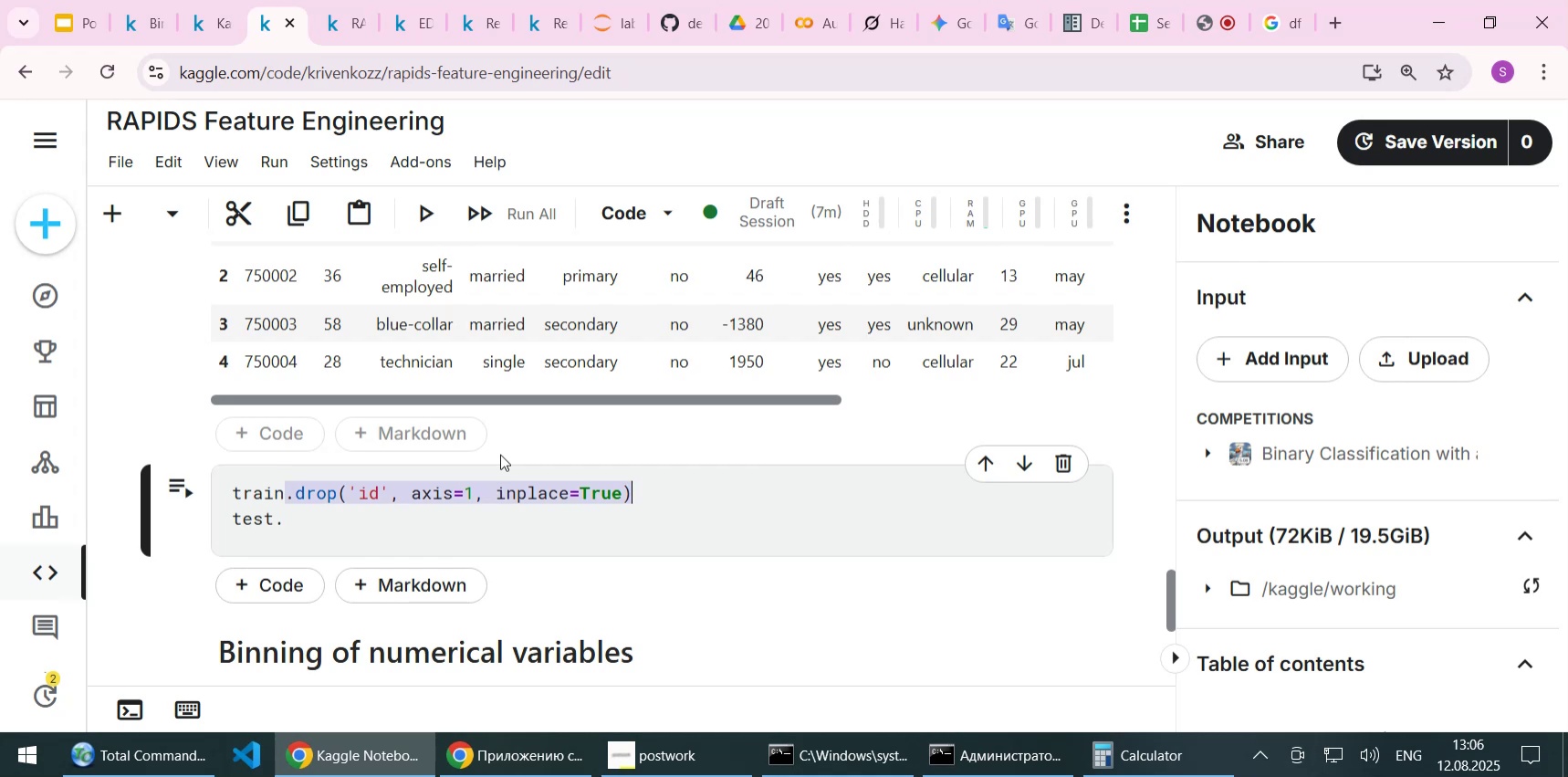 
key(Control+C)
 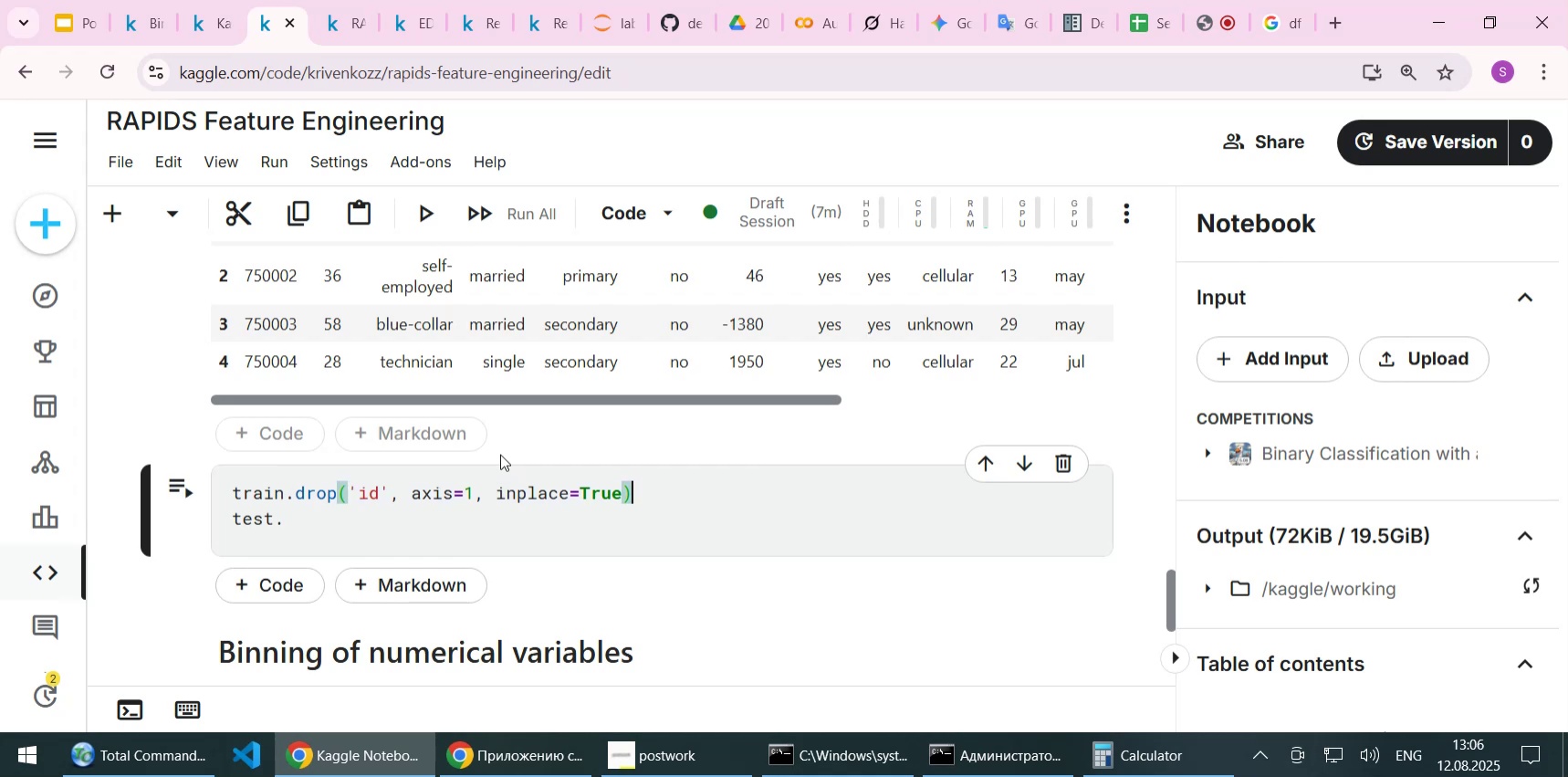 
key(ArrowDown)
 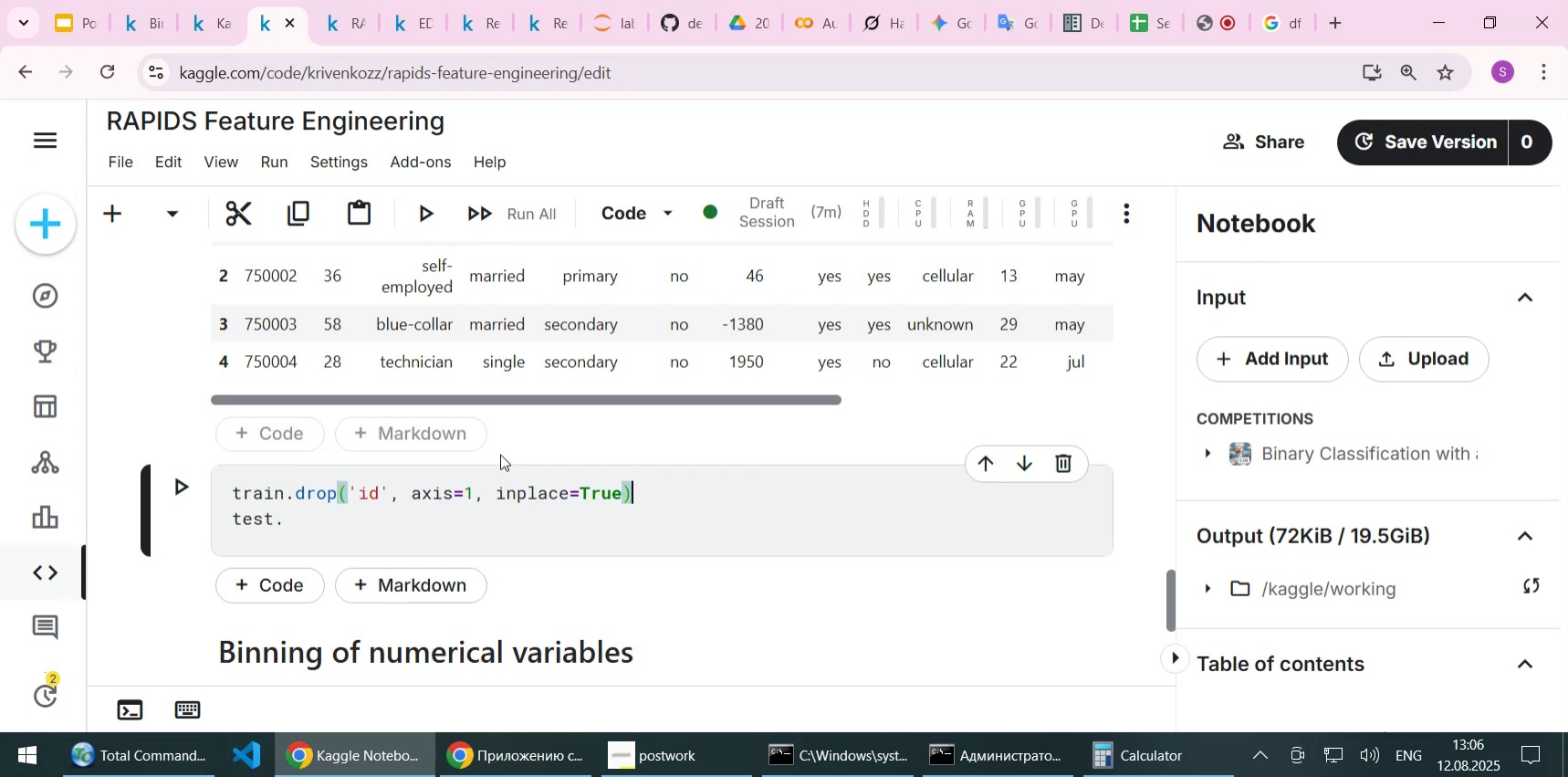 
key(ArrowDown)
 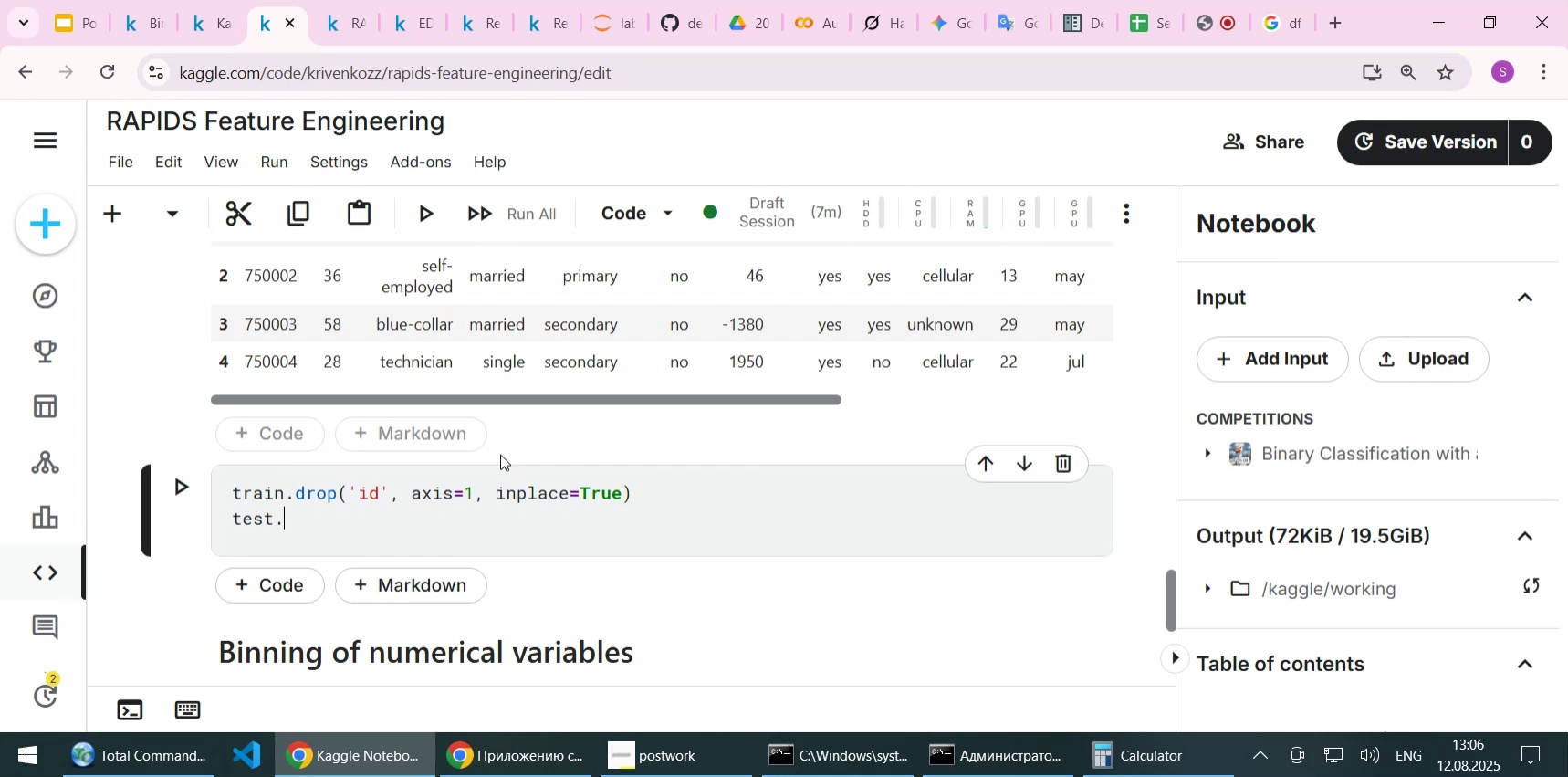 
key(Control+ControlLeft)
 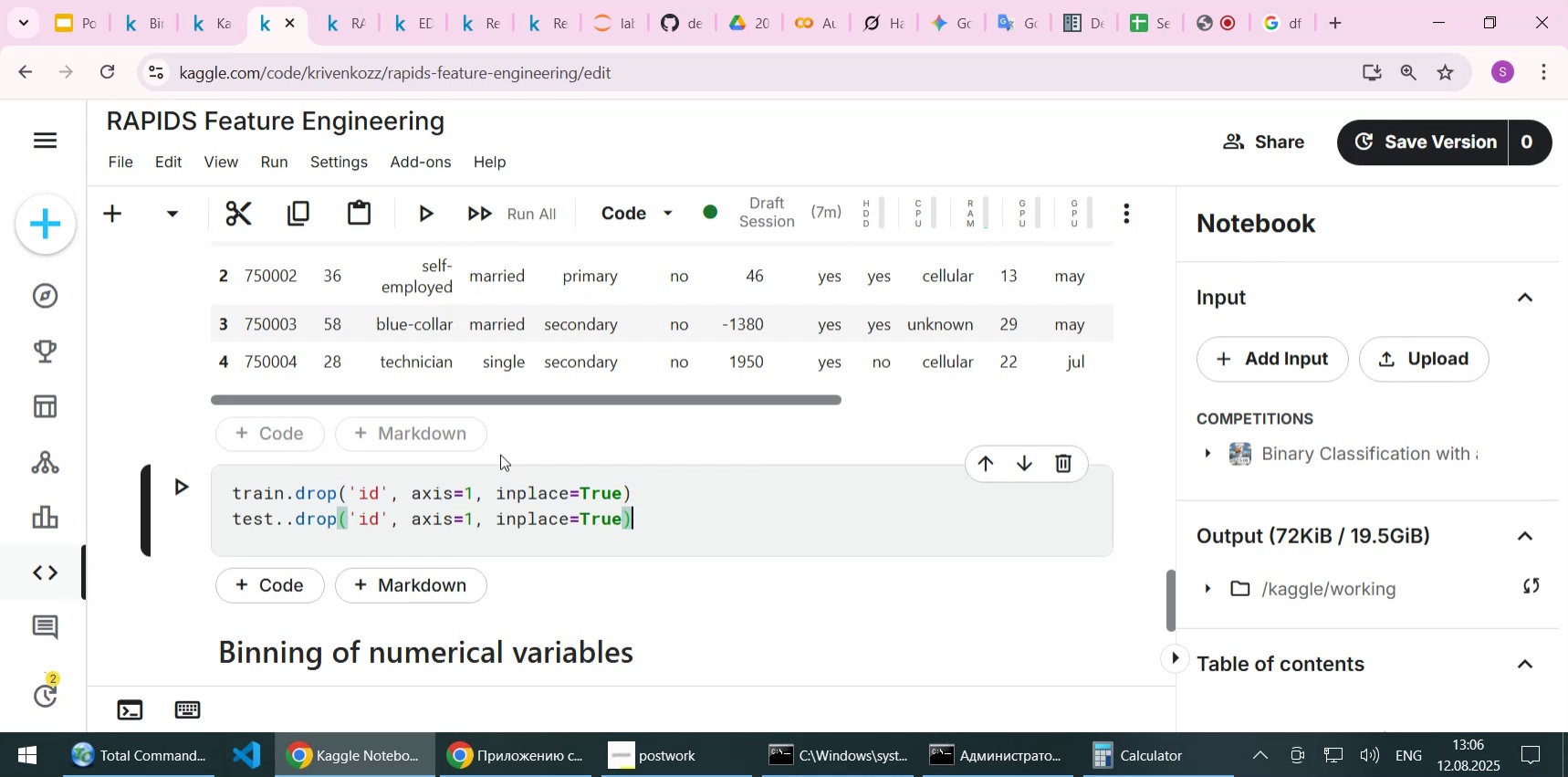 
key(Control+V)
 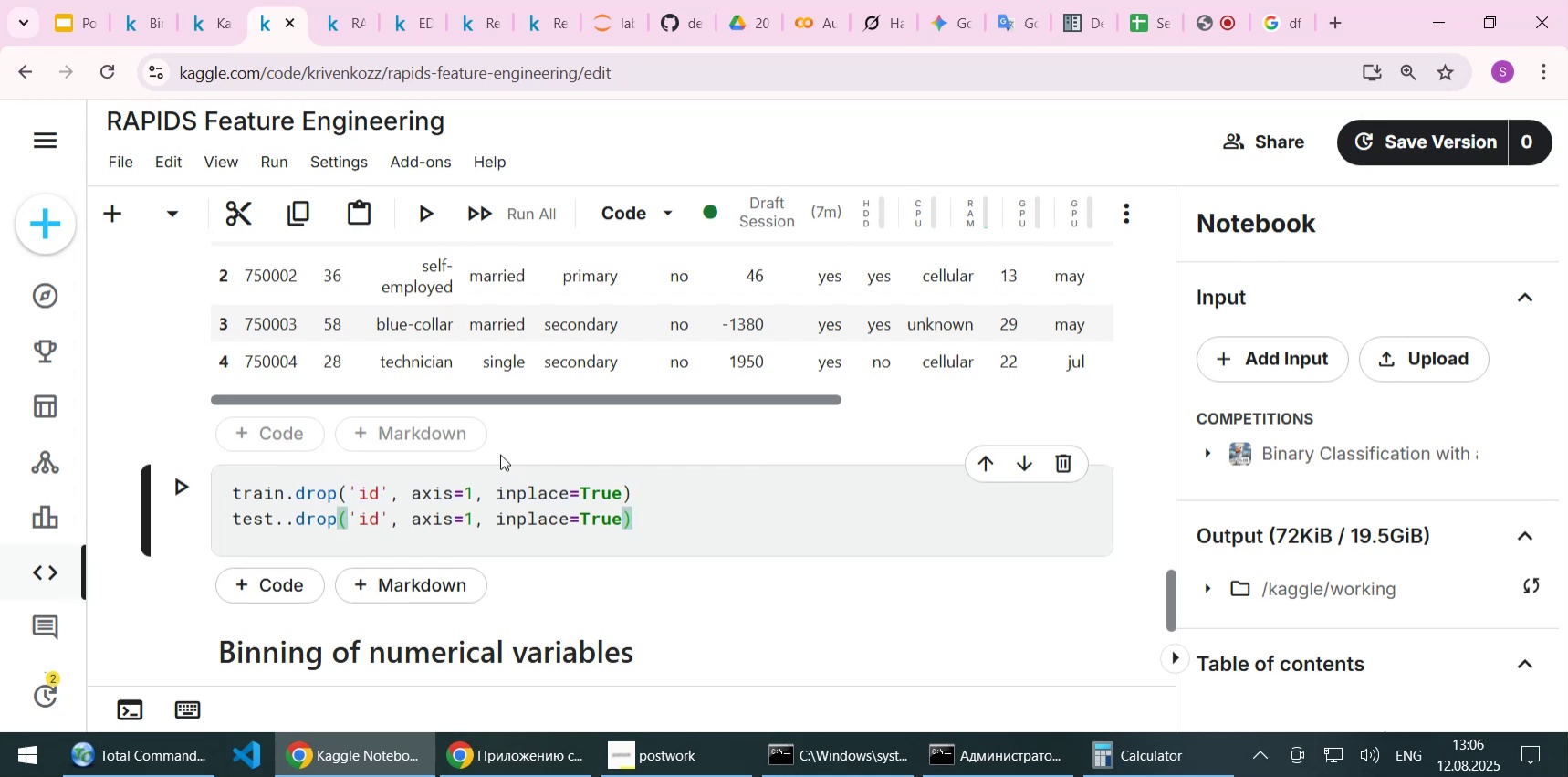 
key(Home)
 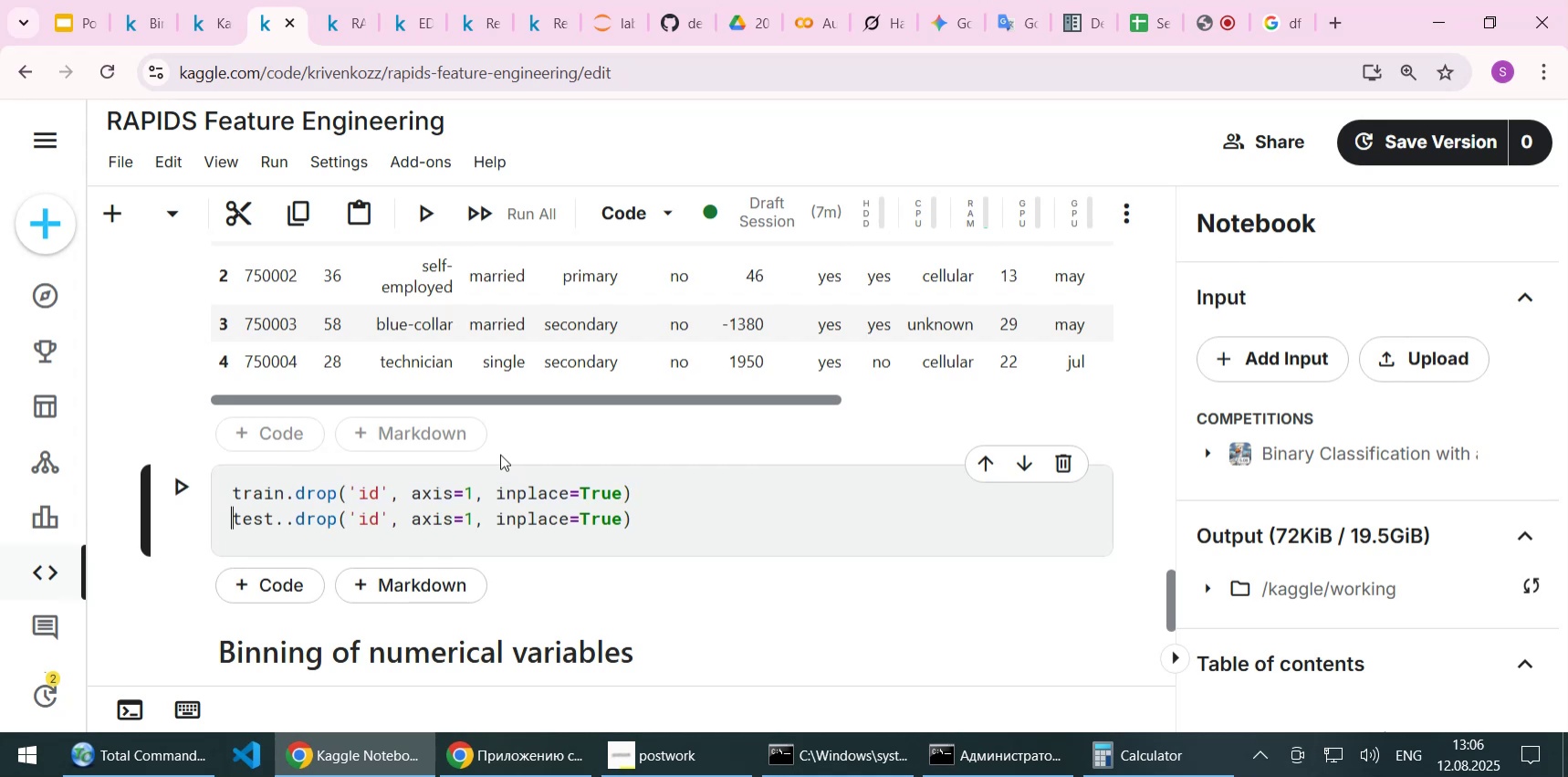 
key(ArrowRight)
 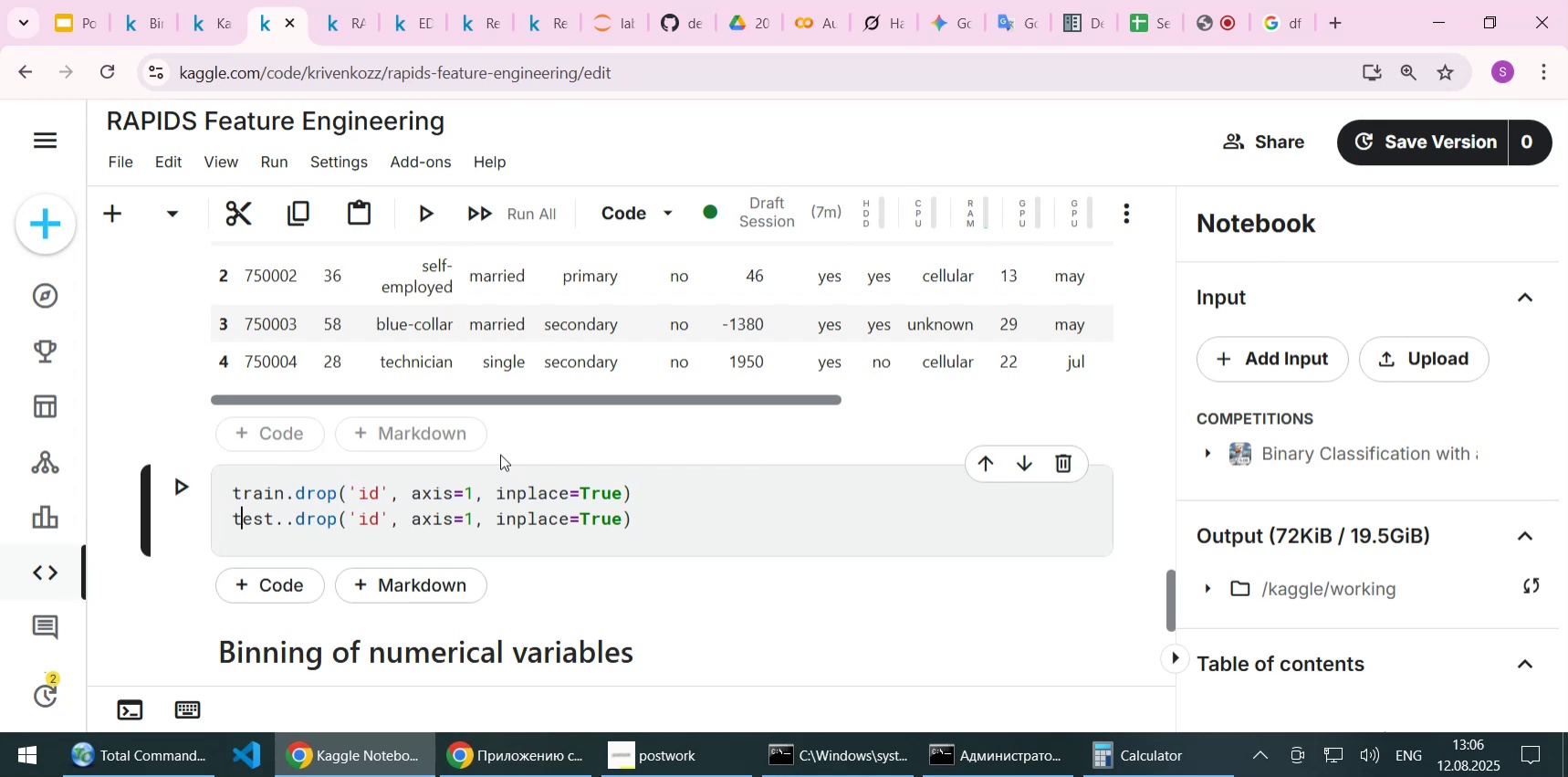 
key(ArrowRight)
 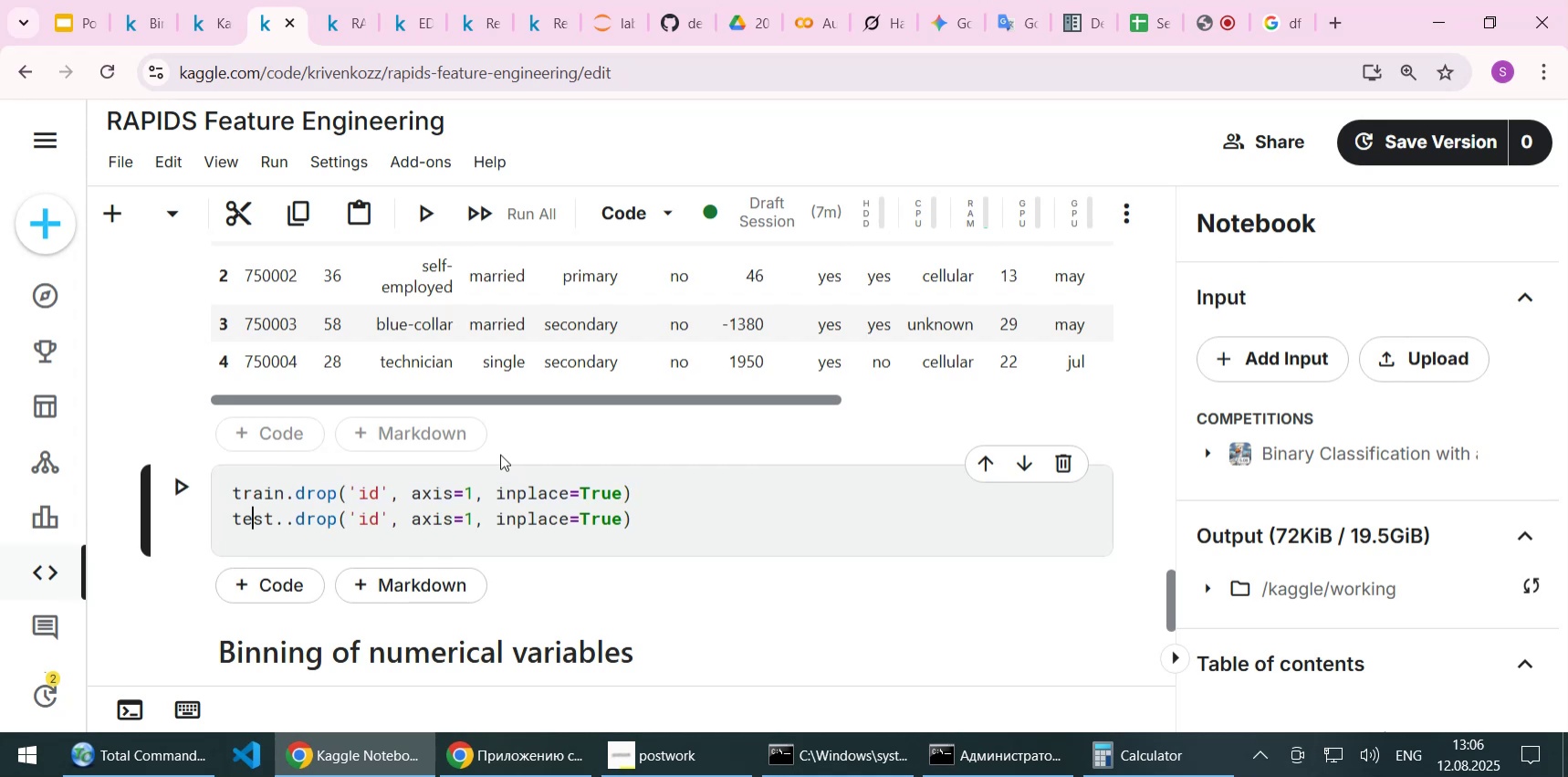 
key(ArrowRight)
 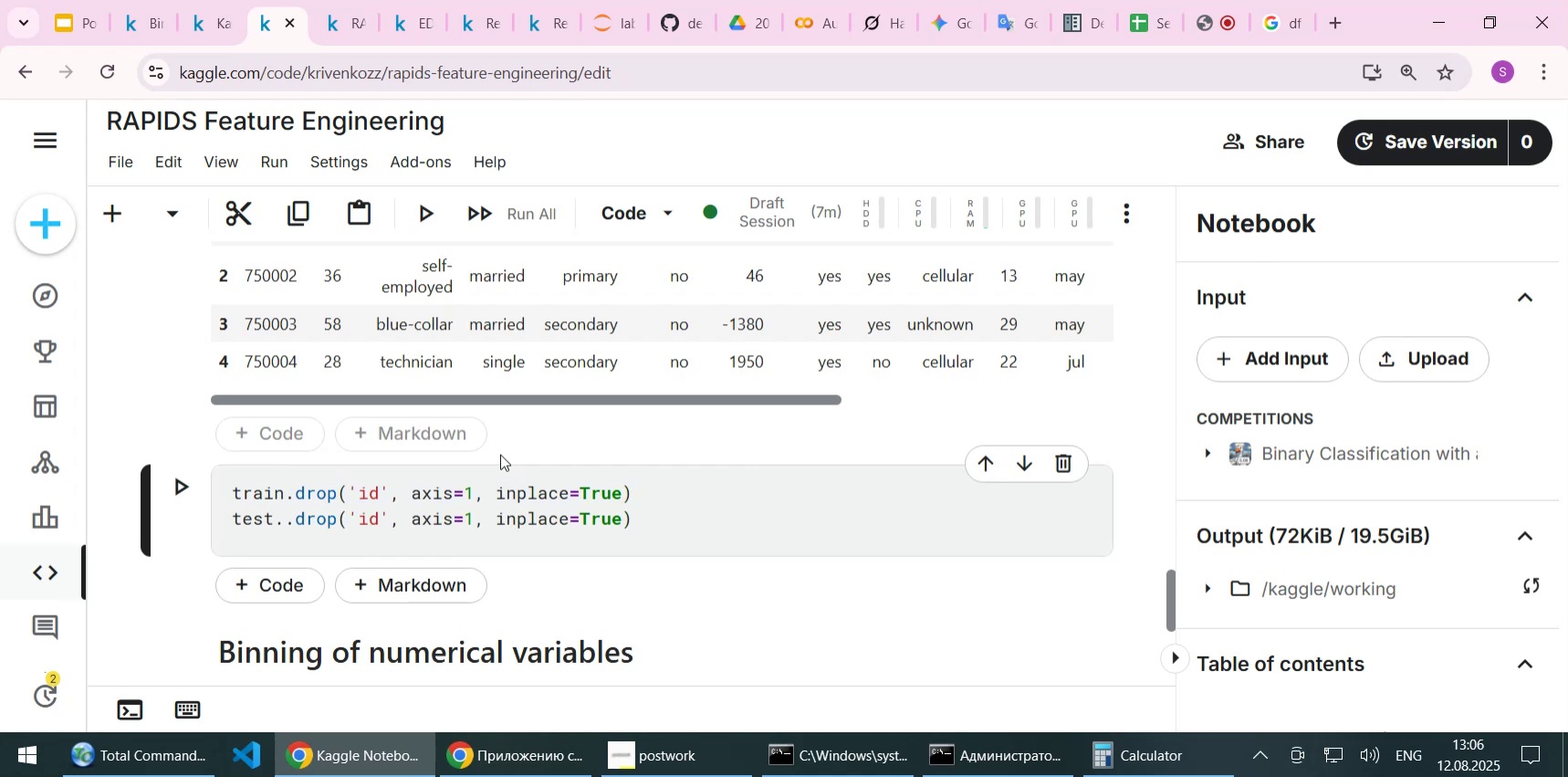 
key(ArrowRight)
 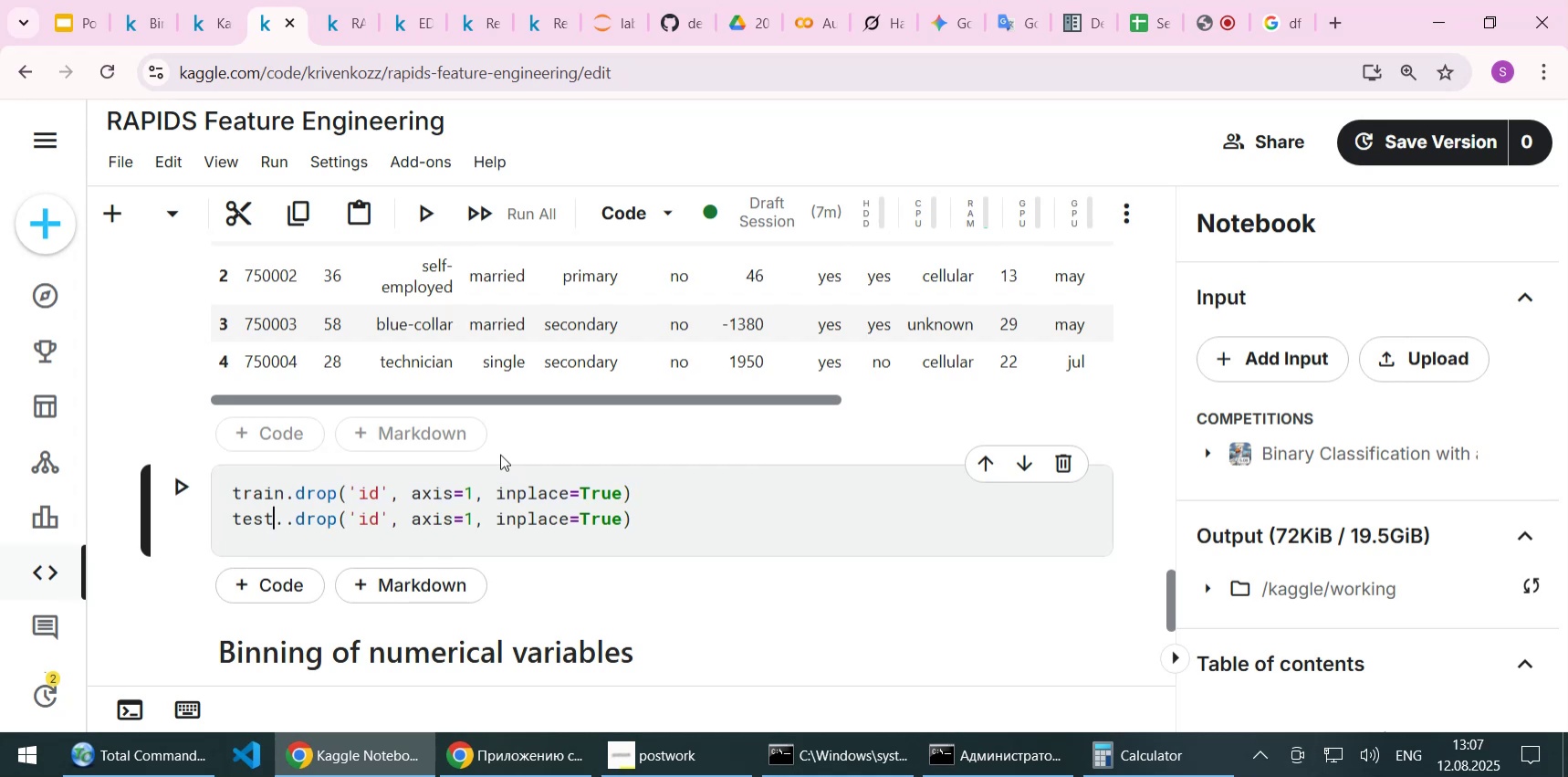 
key(ArrowRight)
 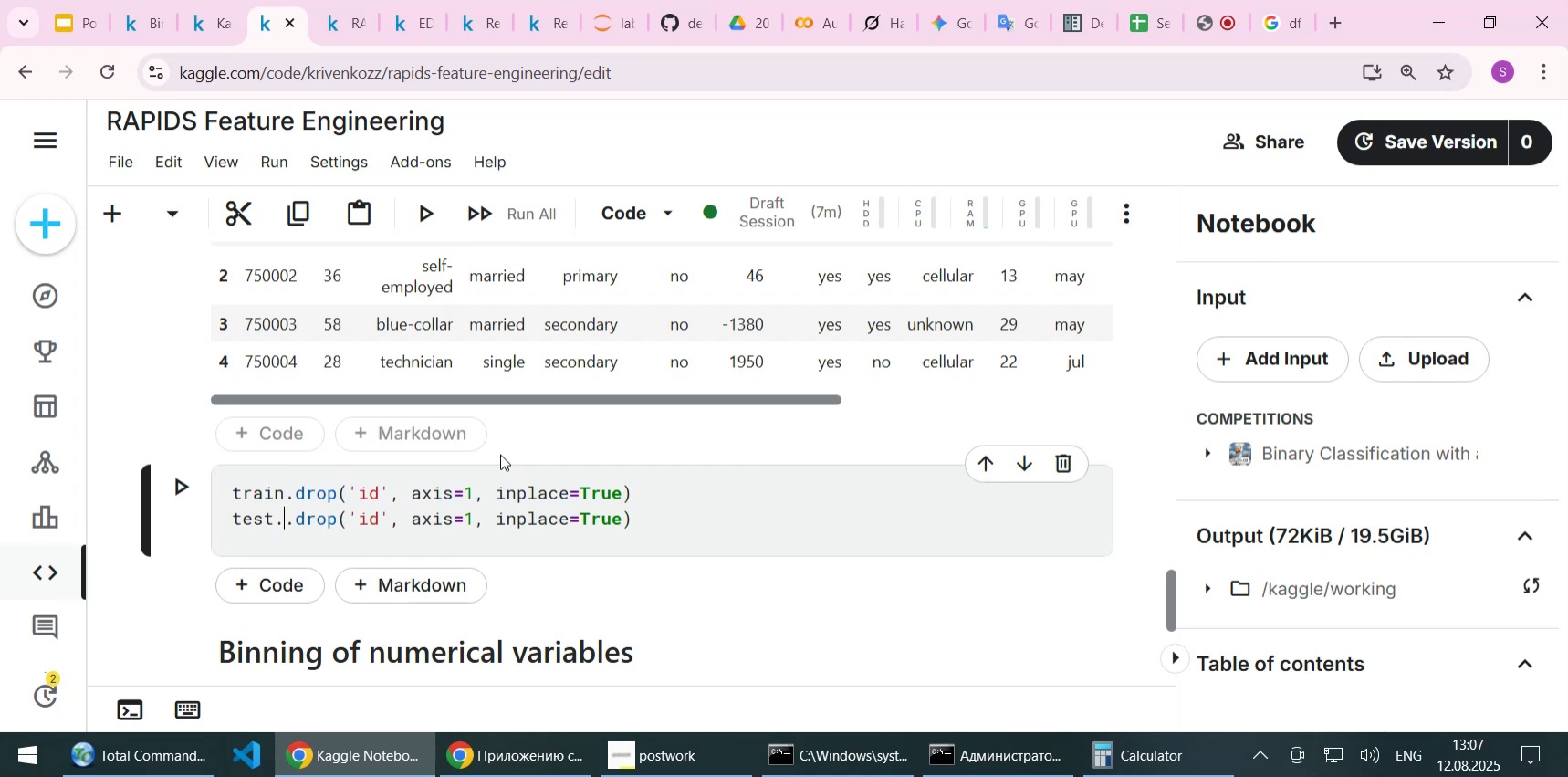 
key(Delete)
 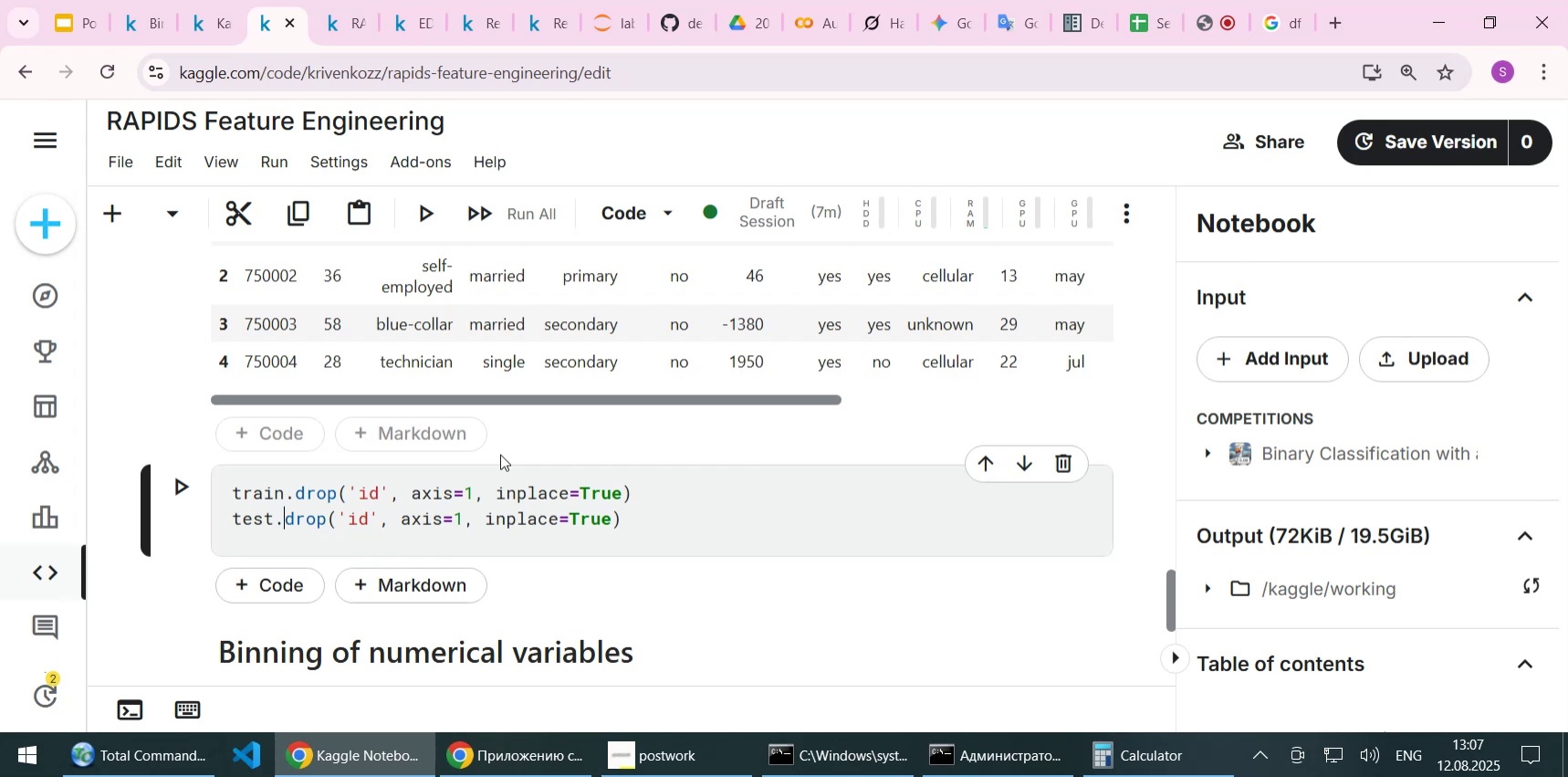 
key(End)
 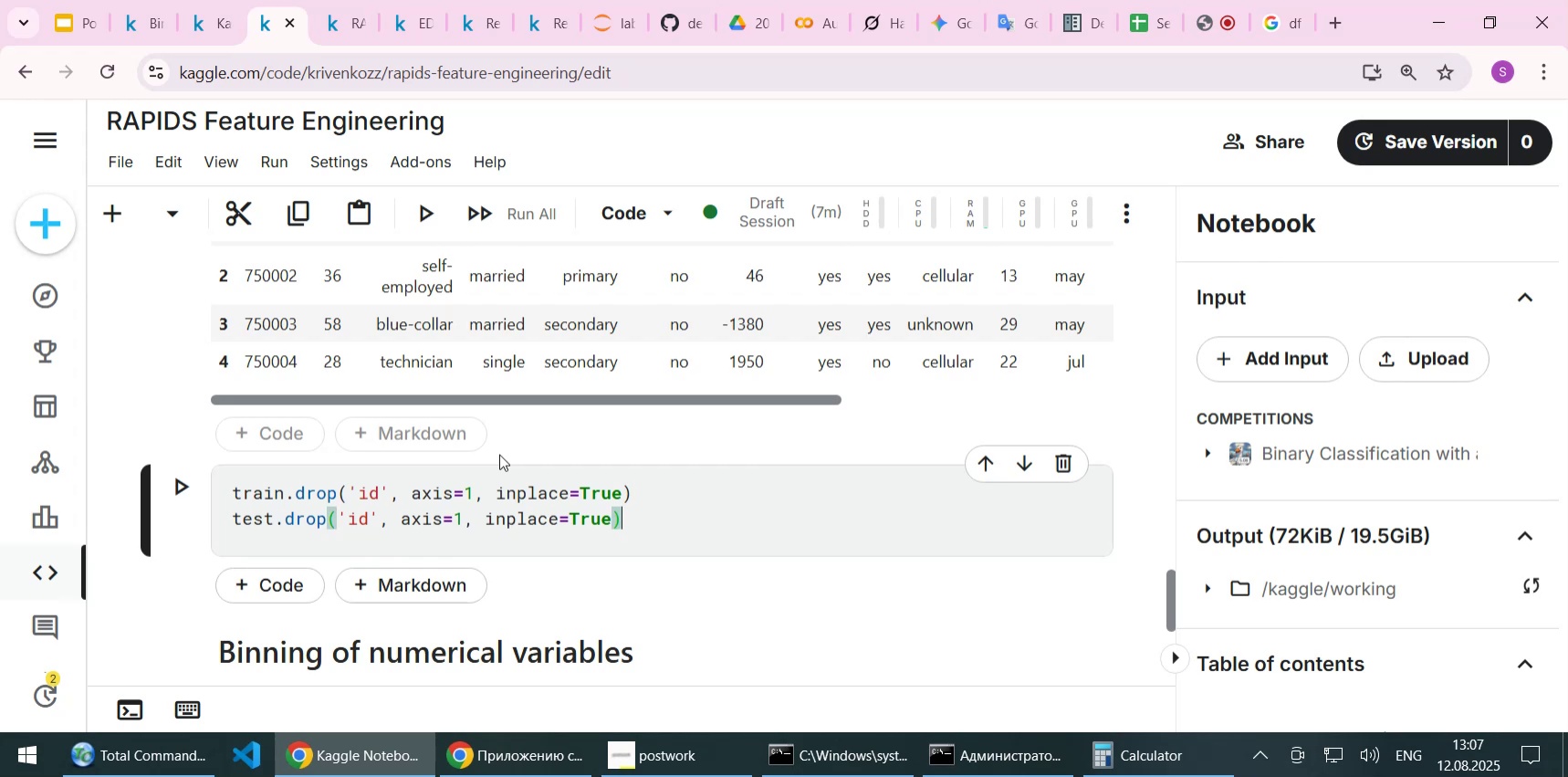 
left_click([260, 437])
 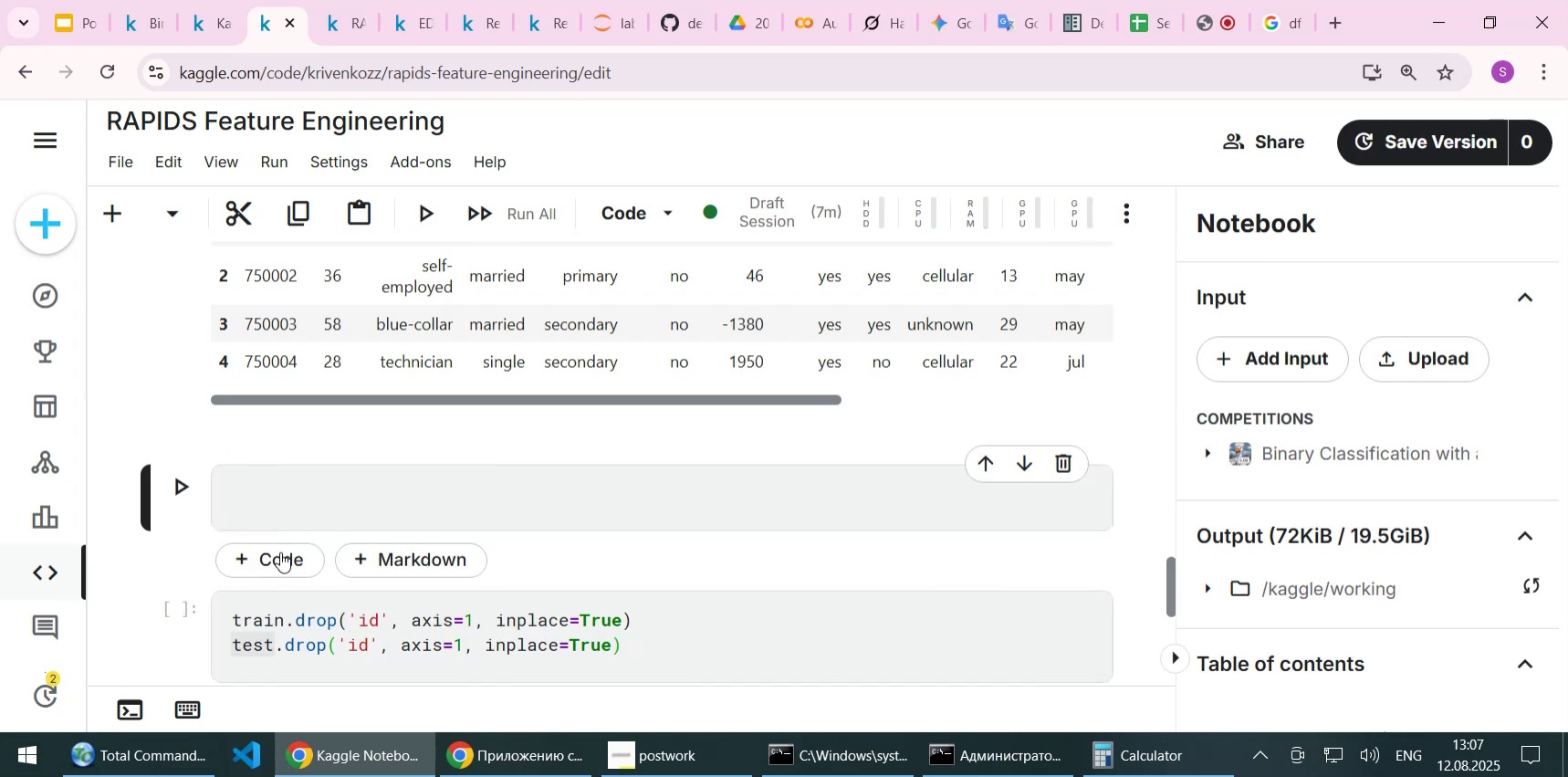 
scroll: coordinate [280, 551], scroll_direction: down, amount: 2.0
 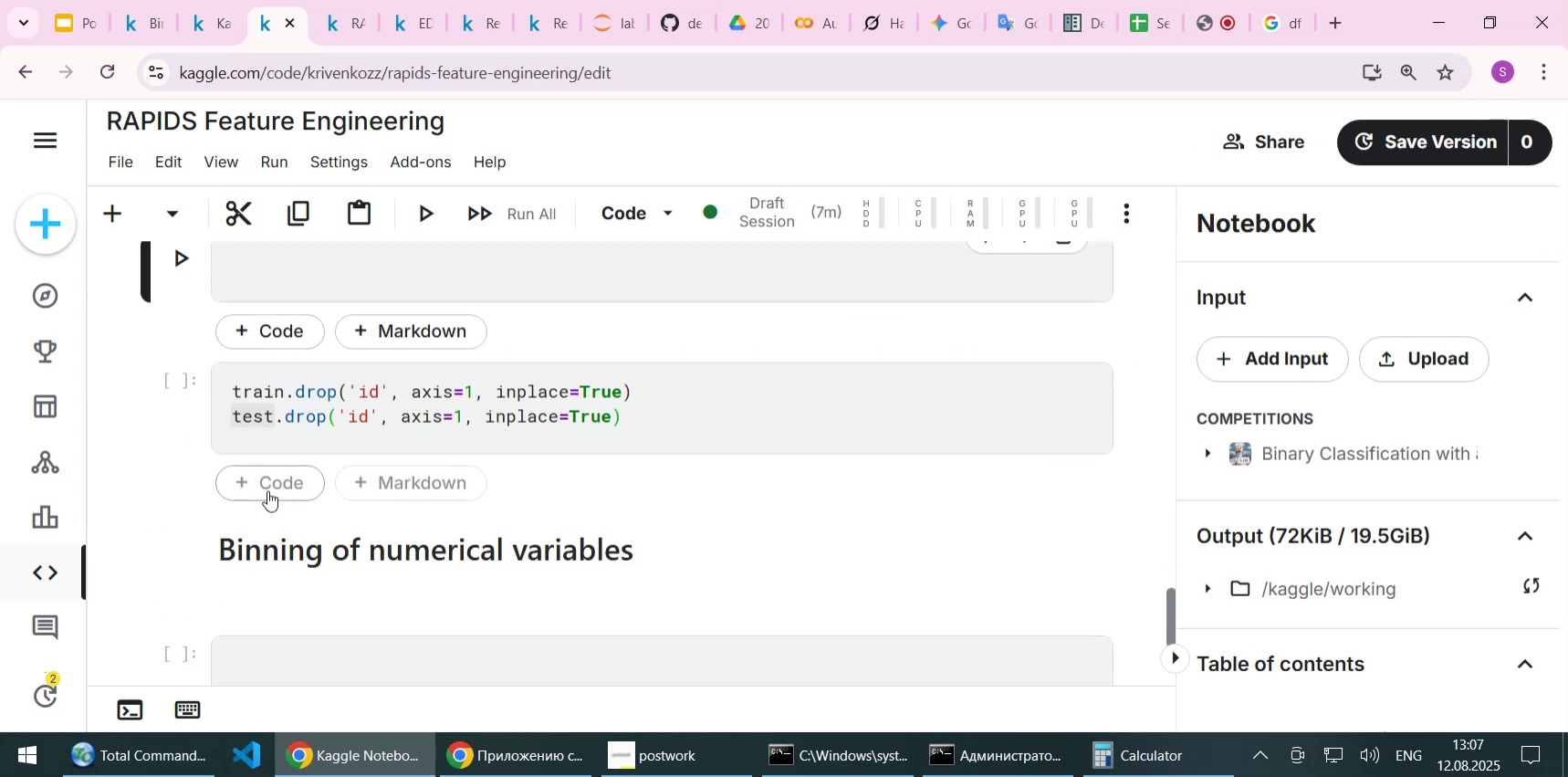 
left_click([267, 484])
 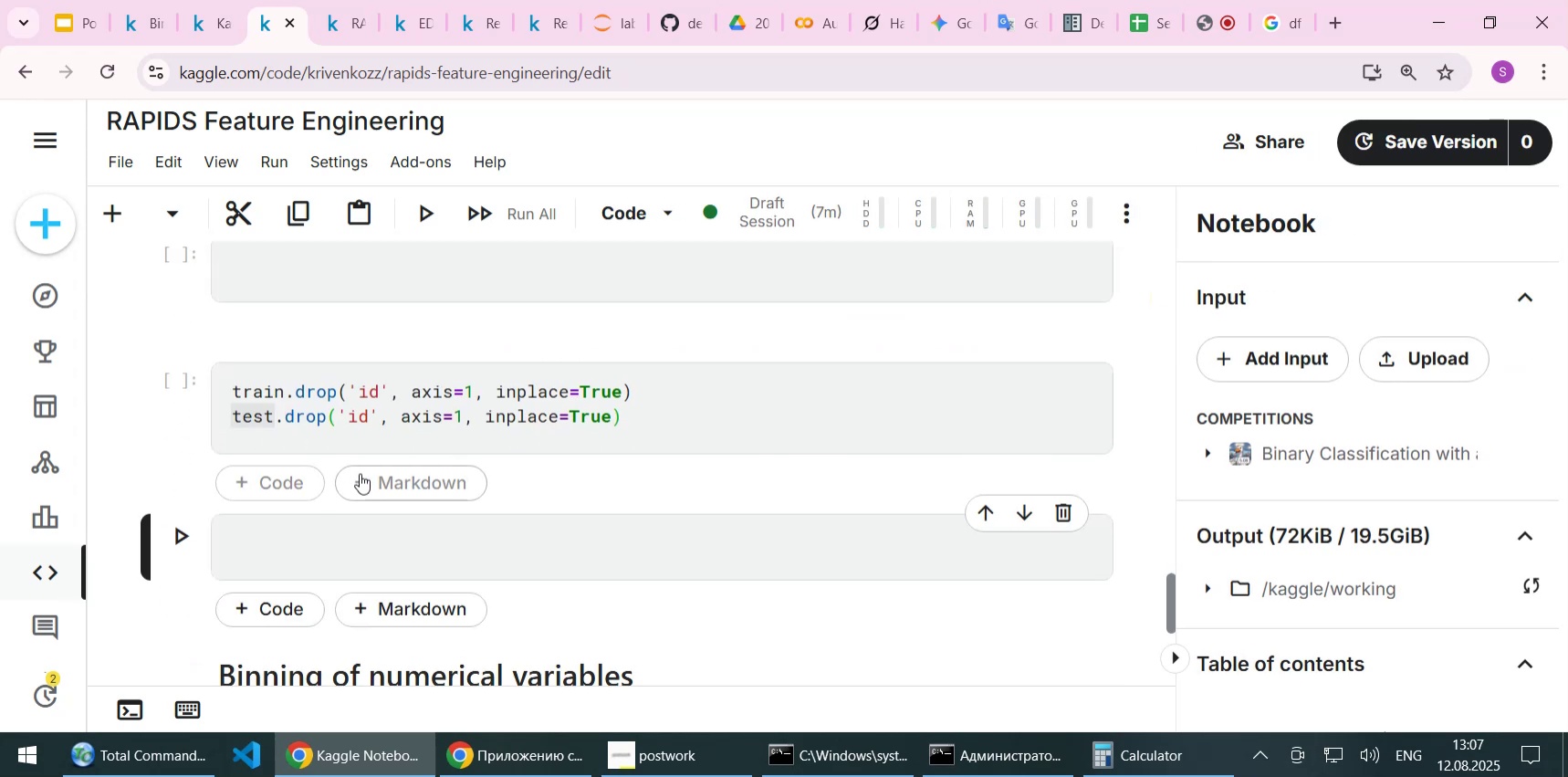 
scroll: coordinate [360, 473], scroll_direction: up, amount: 1.0
 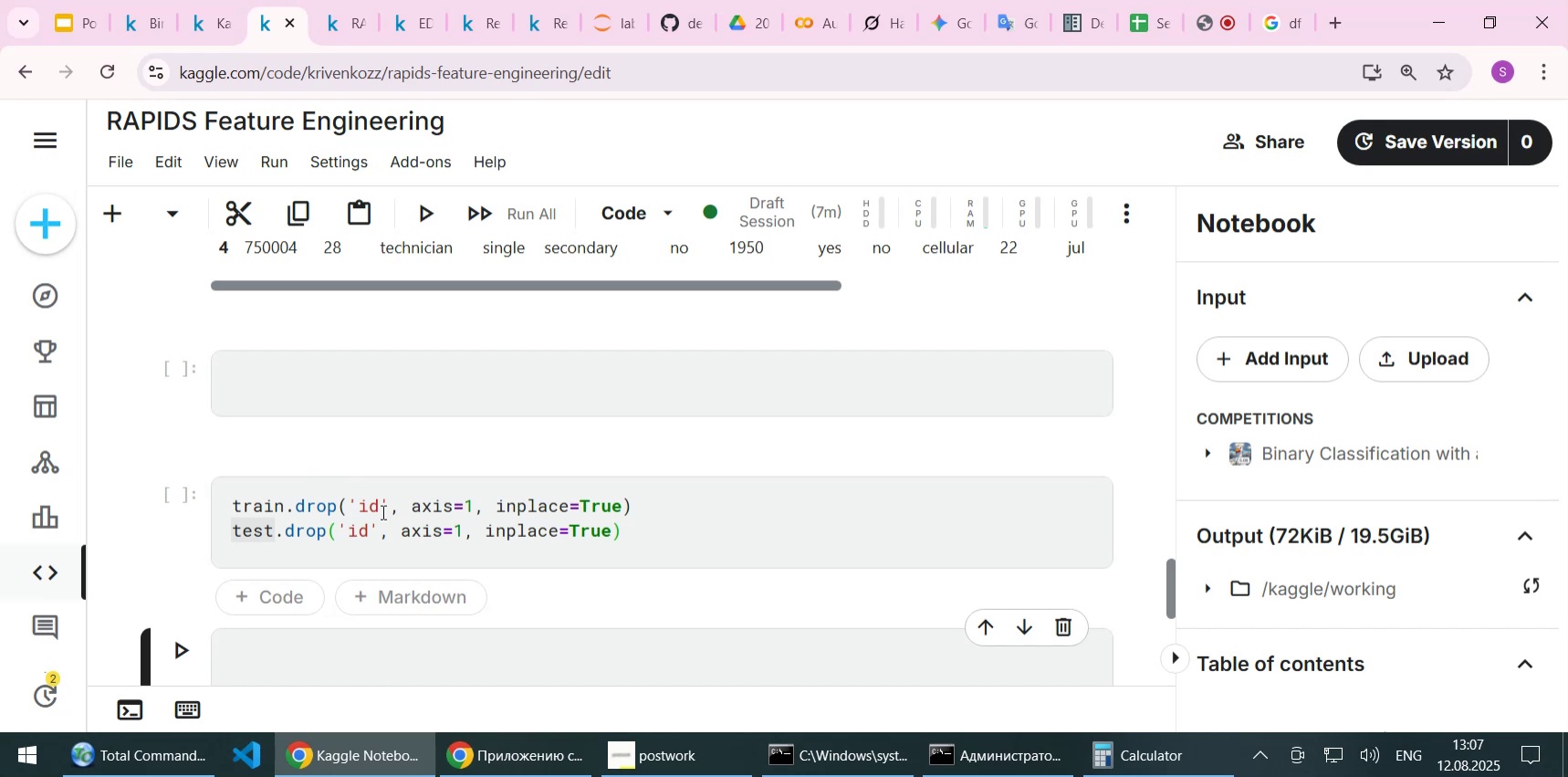 
wait(6.76)
 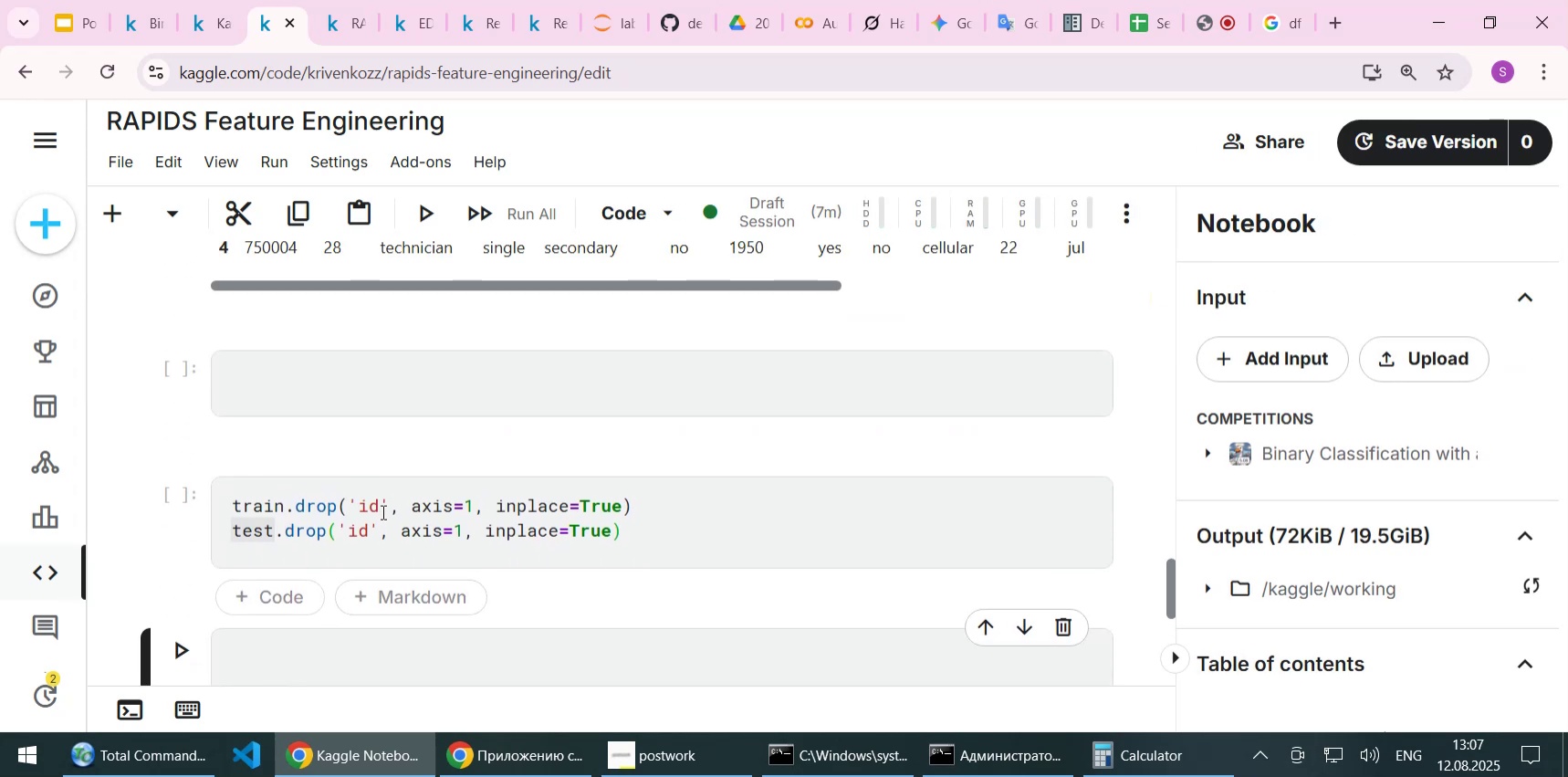 
left_click([384, 362])
 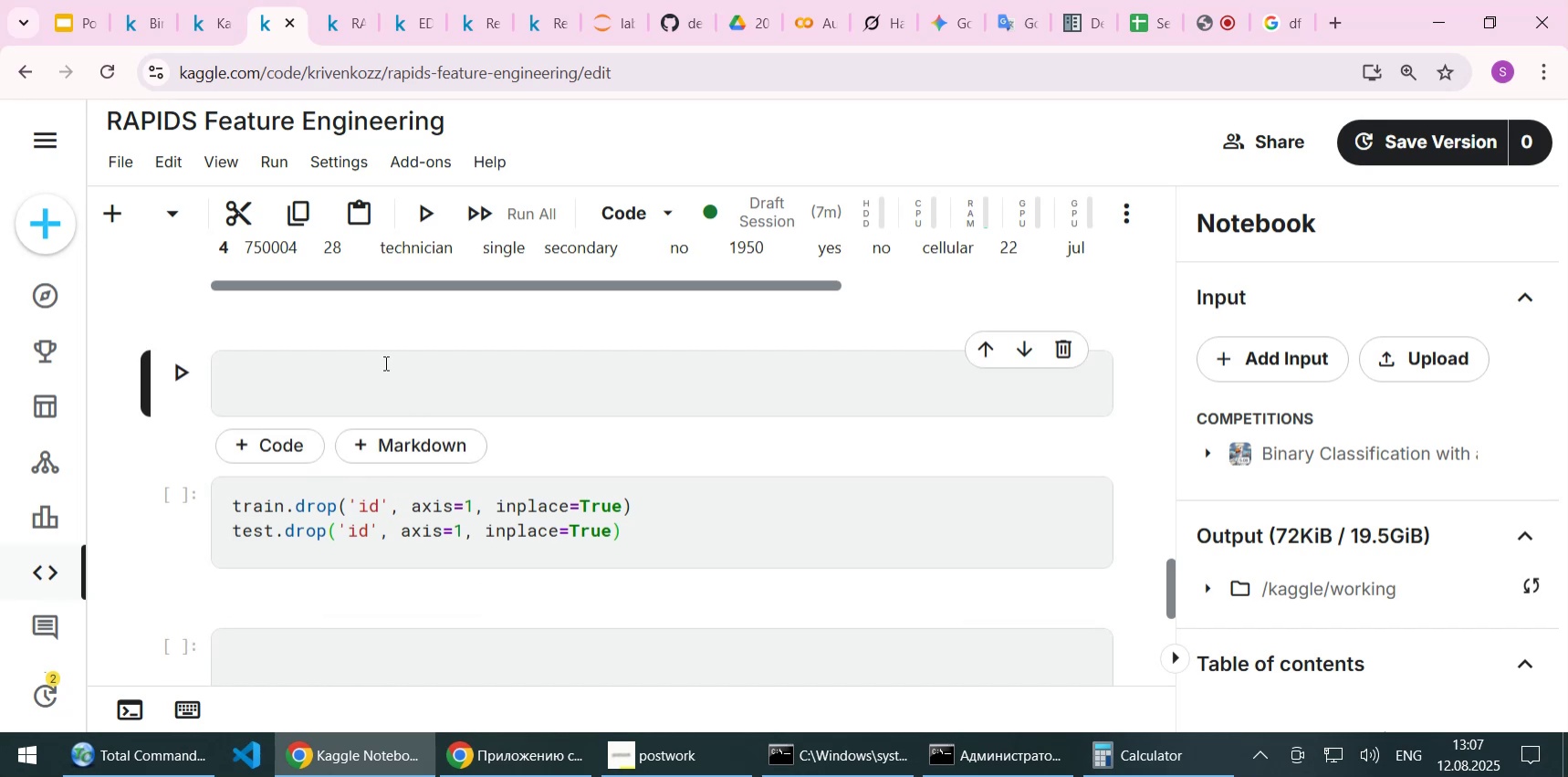 
key(R)
 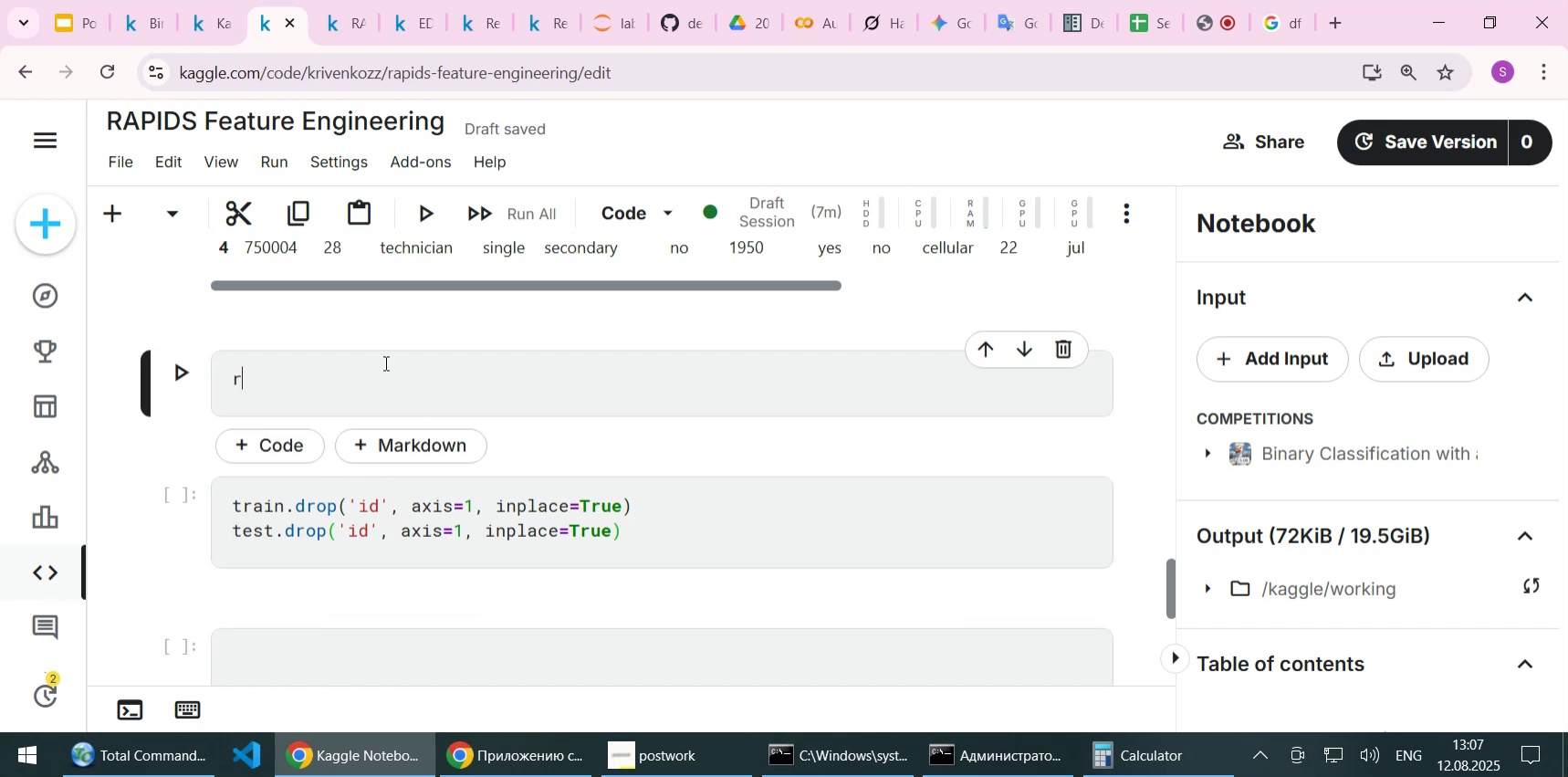 
key(Backspace)
type(train)
 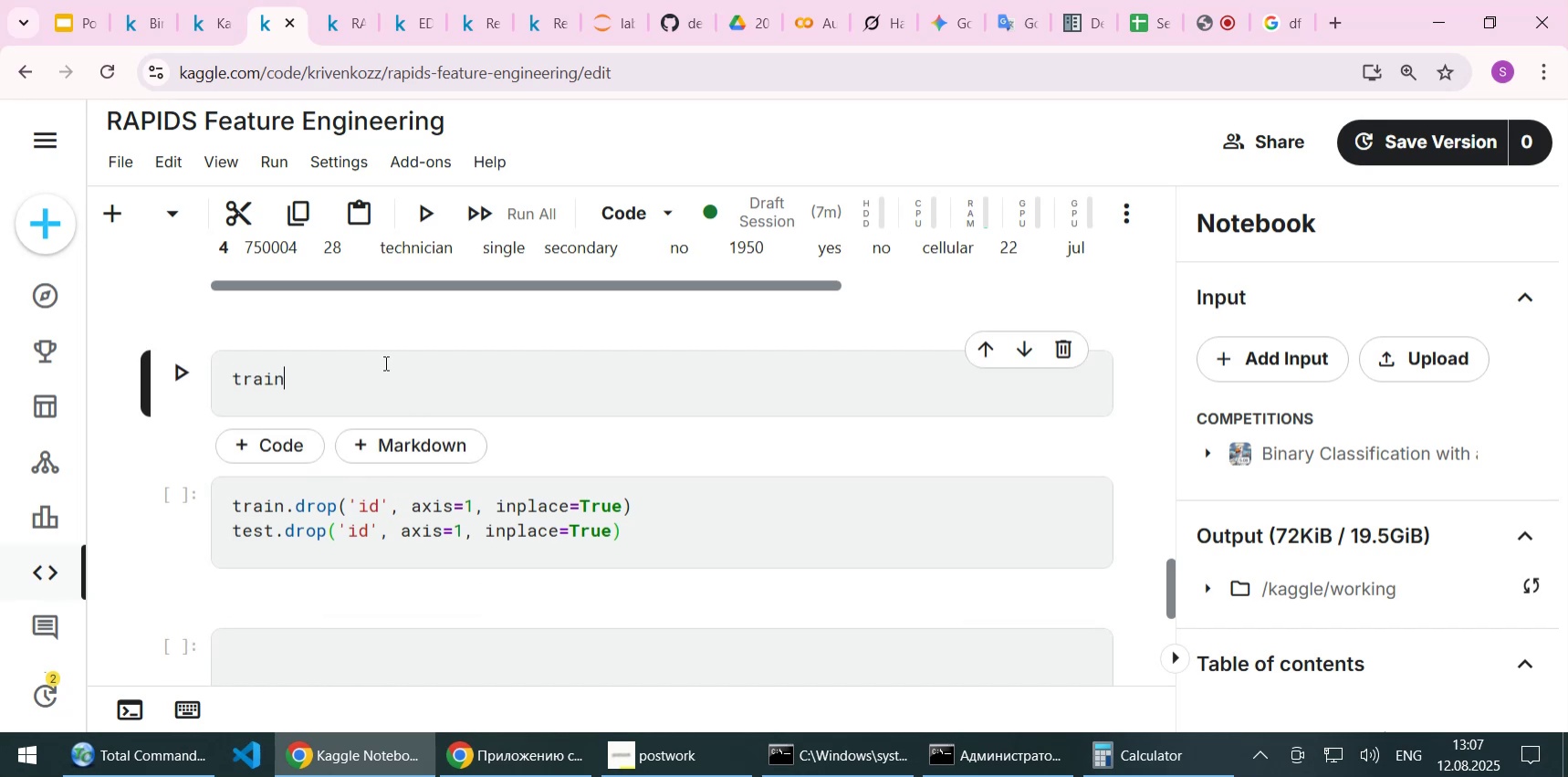 
key(Shift+Enter)
 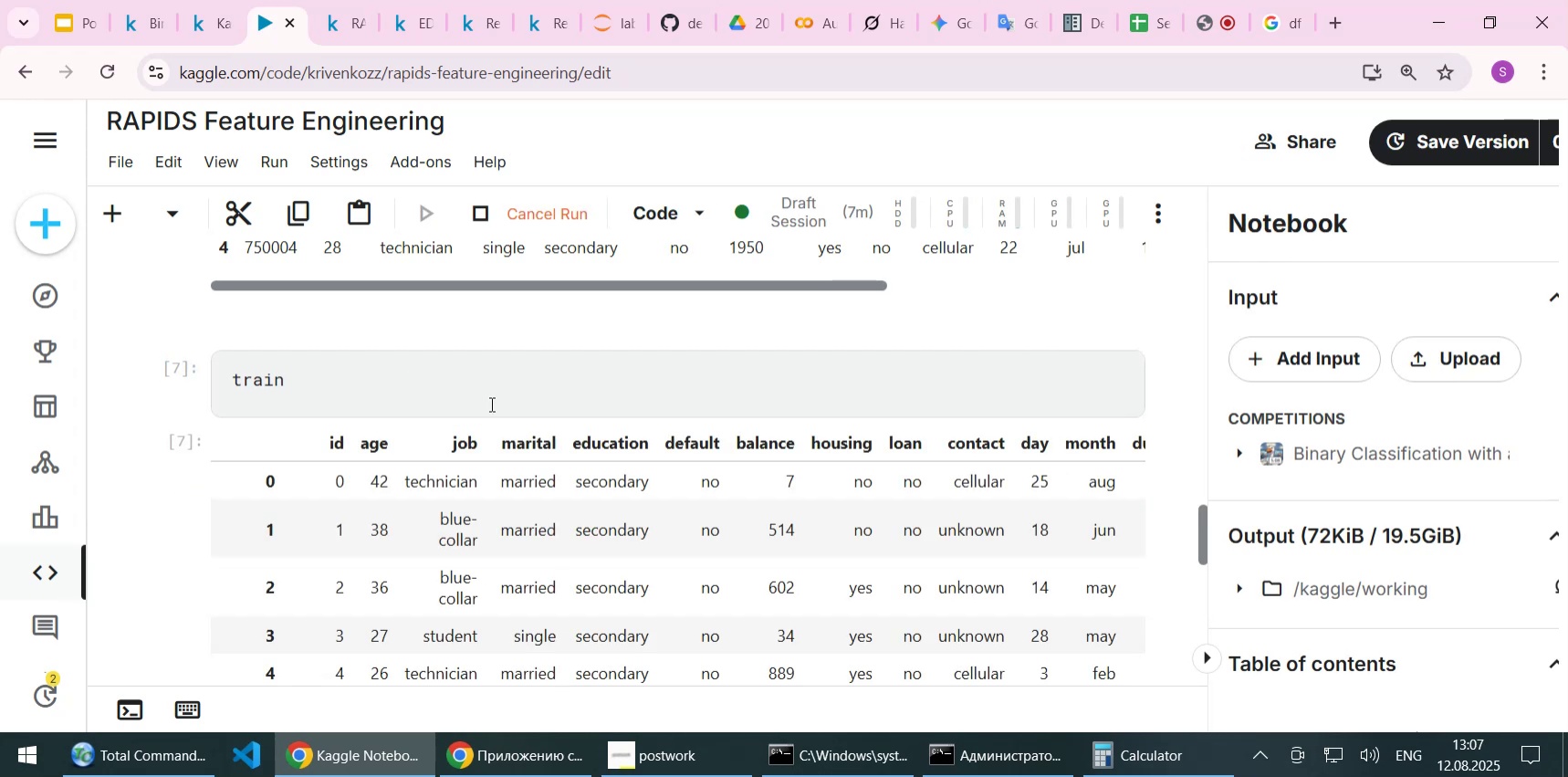 
scroll: coordinate [342, 506], scroll_direction: down, amount: 5.0
 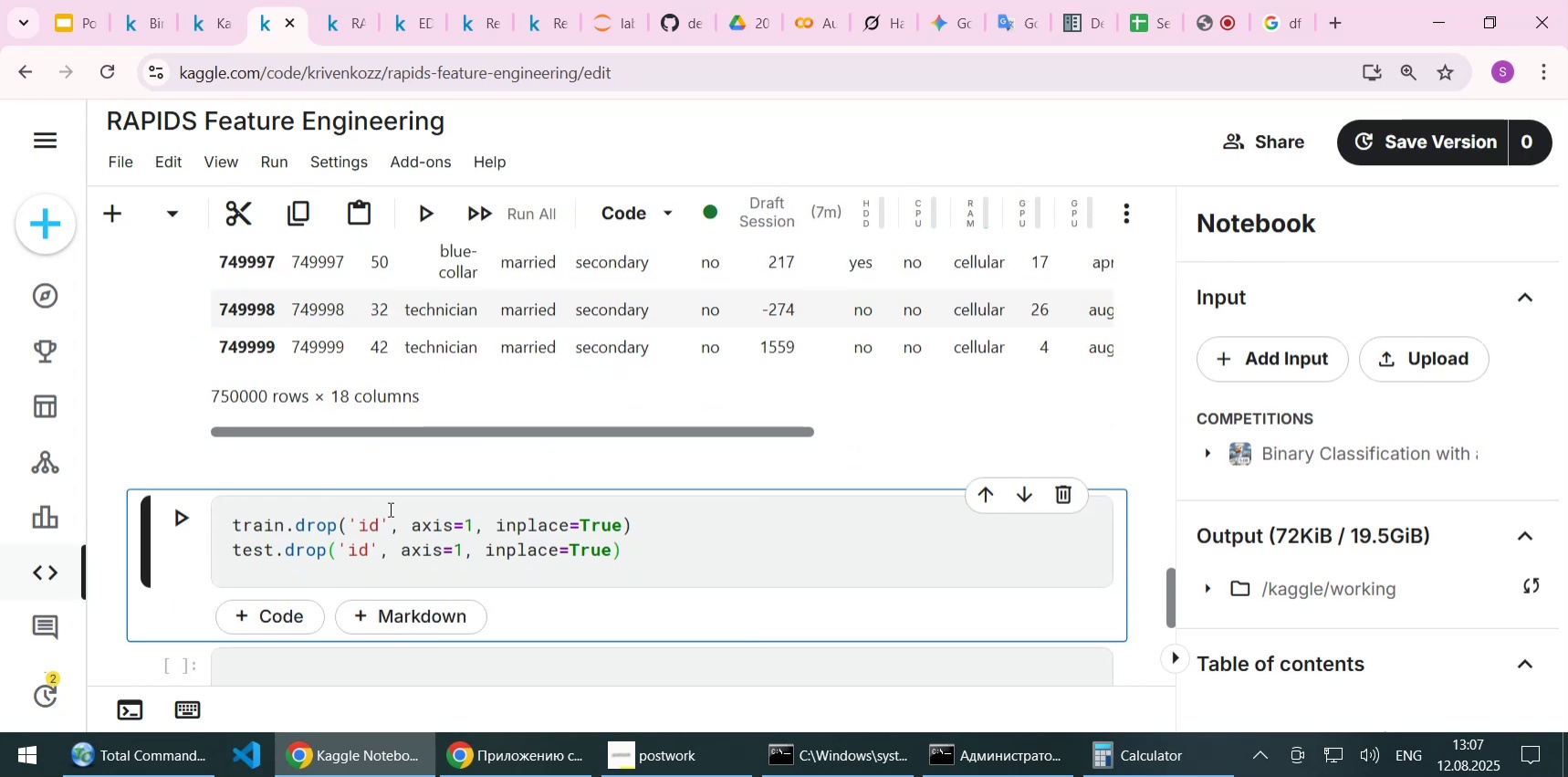 
left_click([389, 509])
 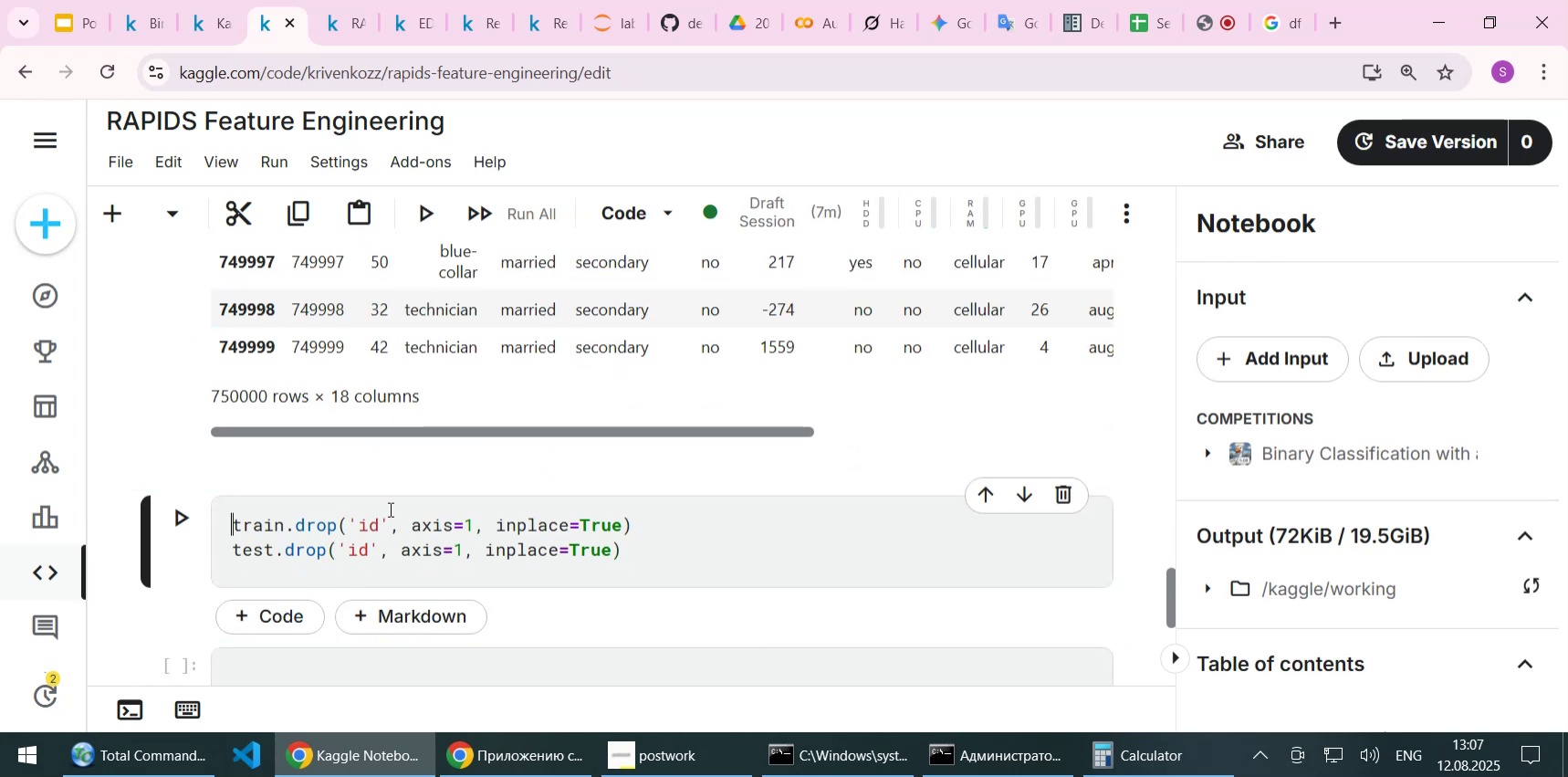 
key(Shift+Enter)
 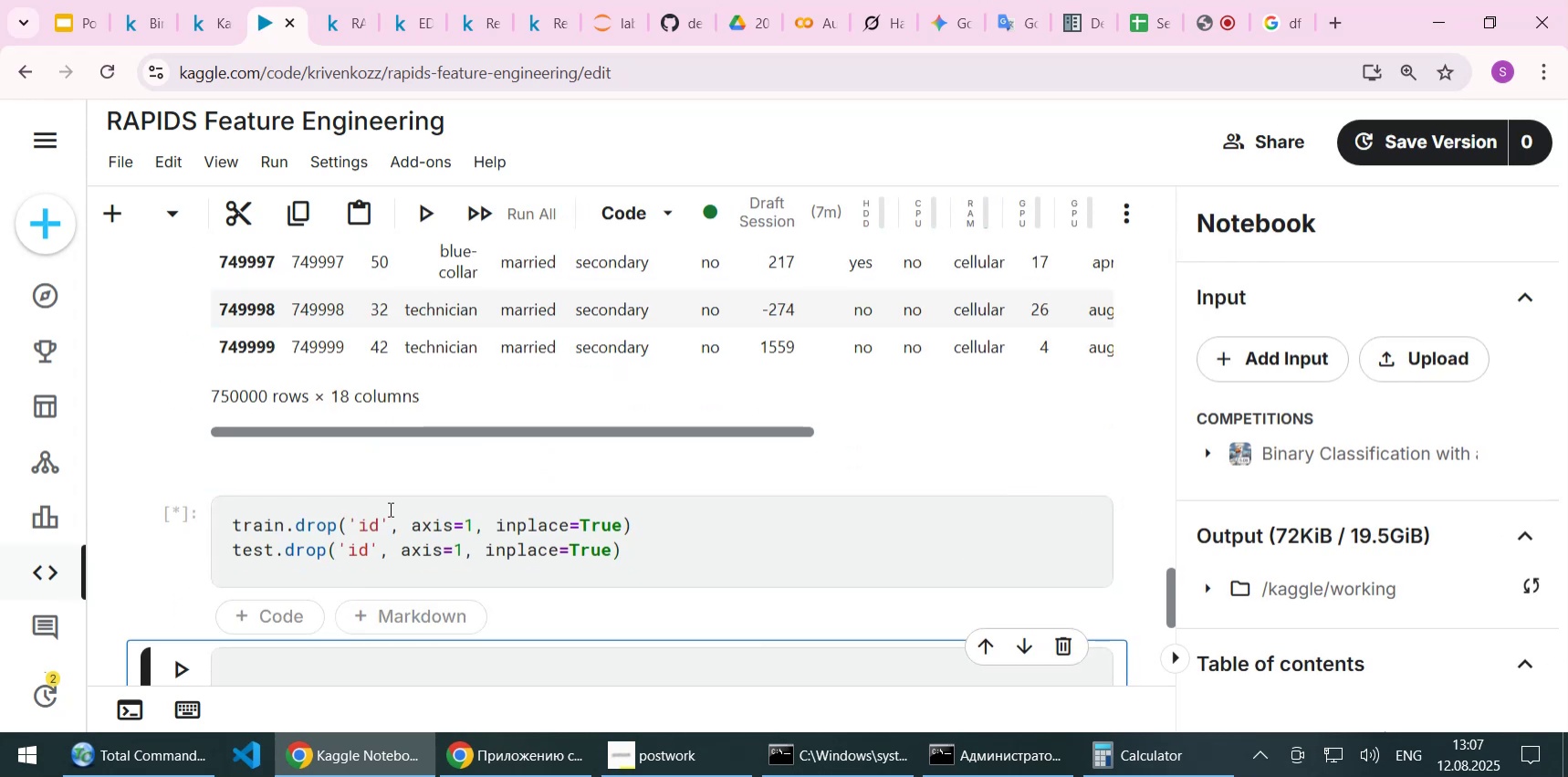 
scroll: coordinate [389, 509], scroll_direction: down, amount: 1.0
 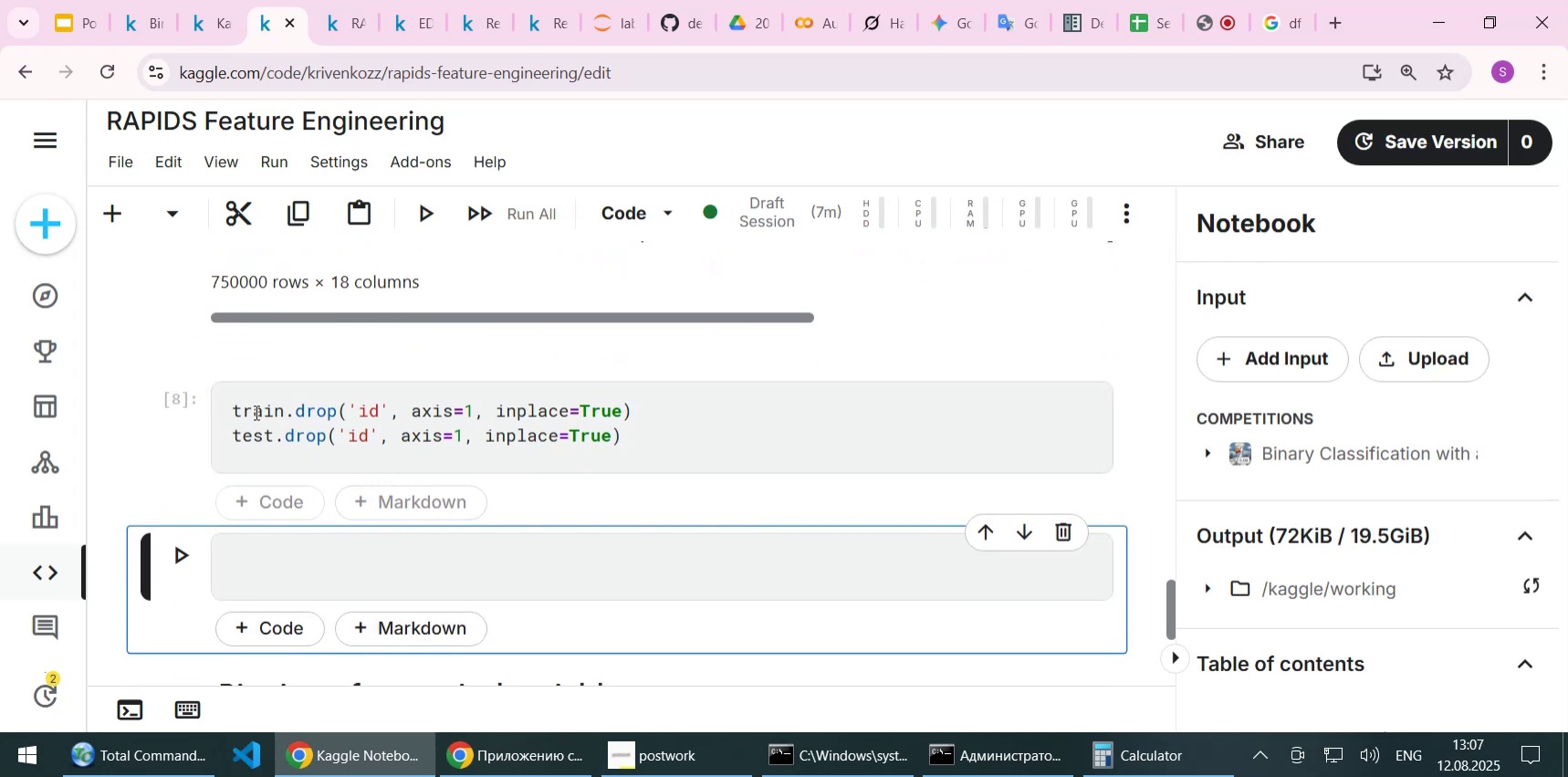 
double_click([255, 412])
 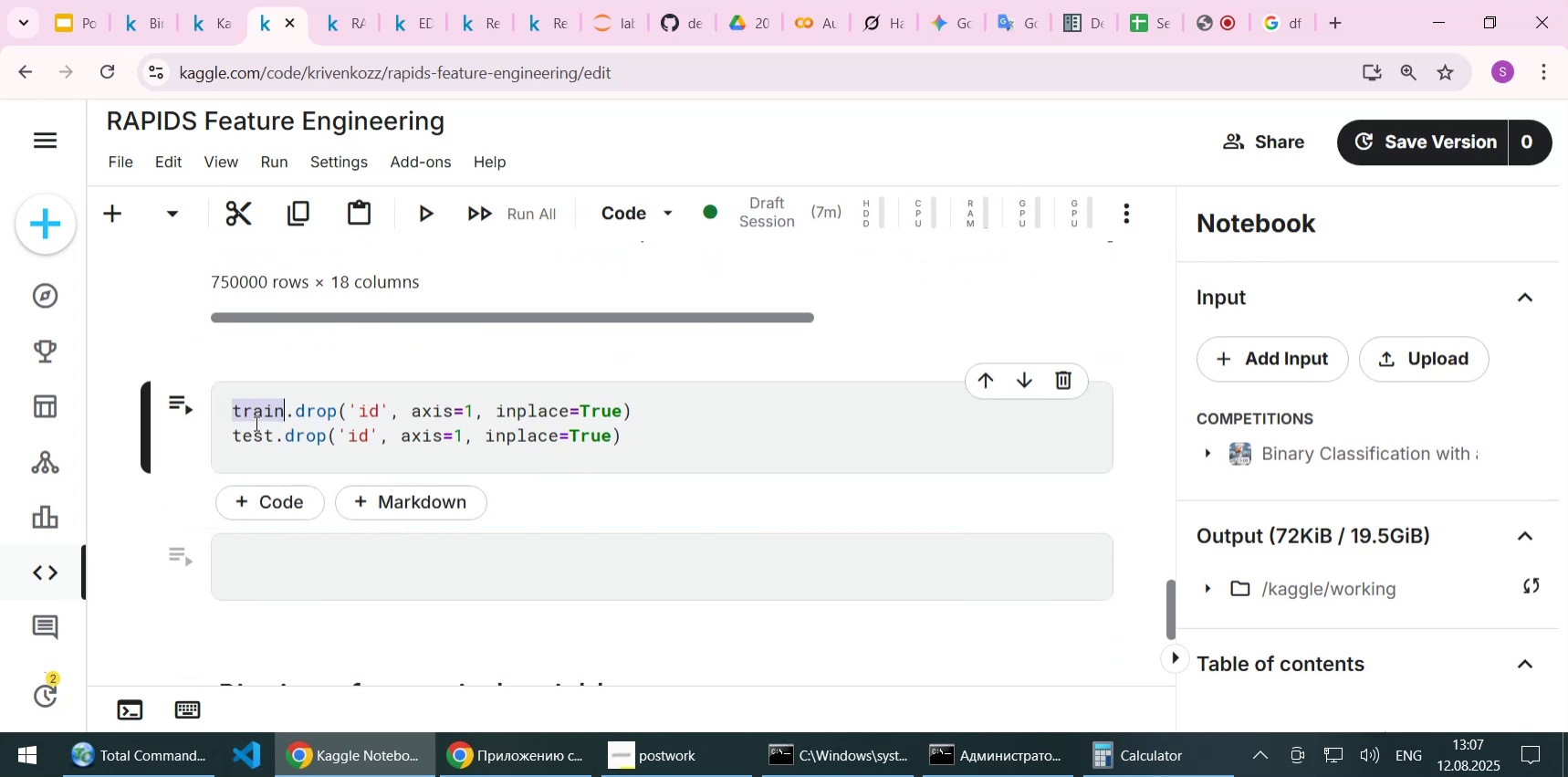 
key(Control+C)
 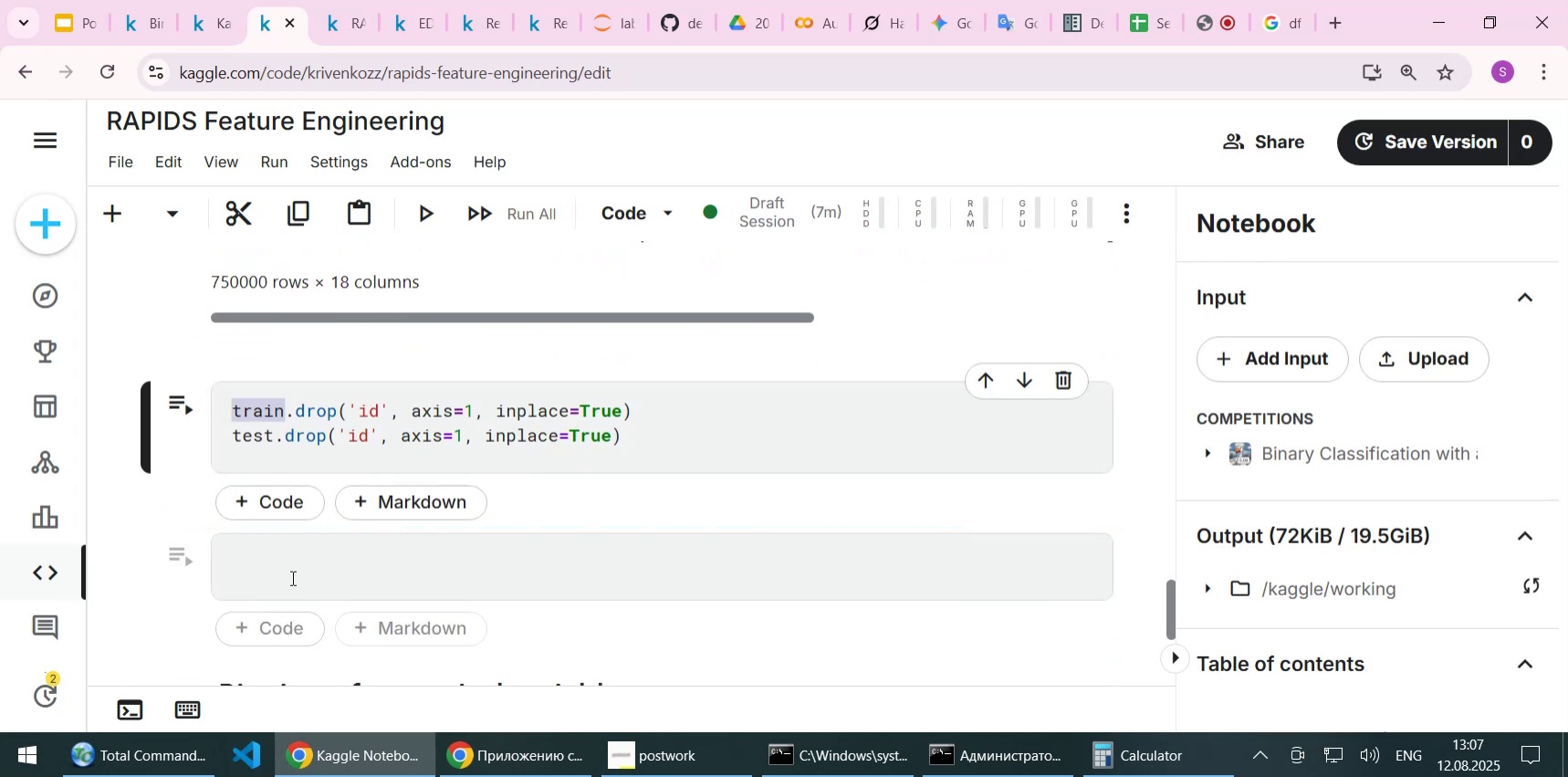 
left_click([291, 577])
 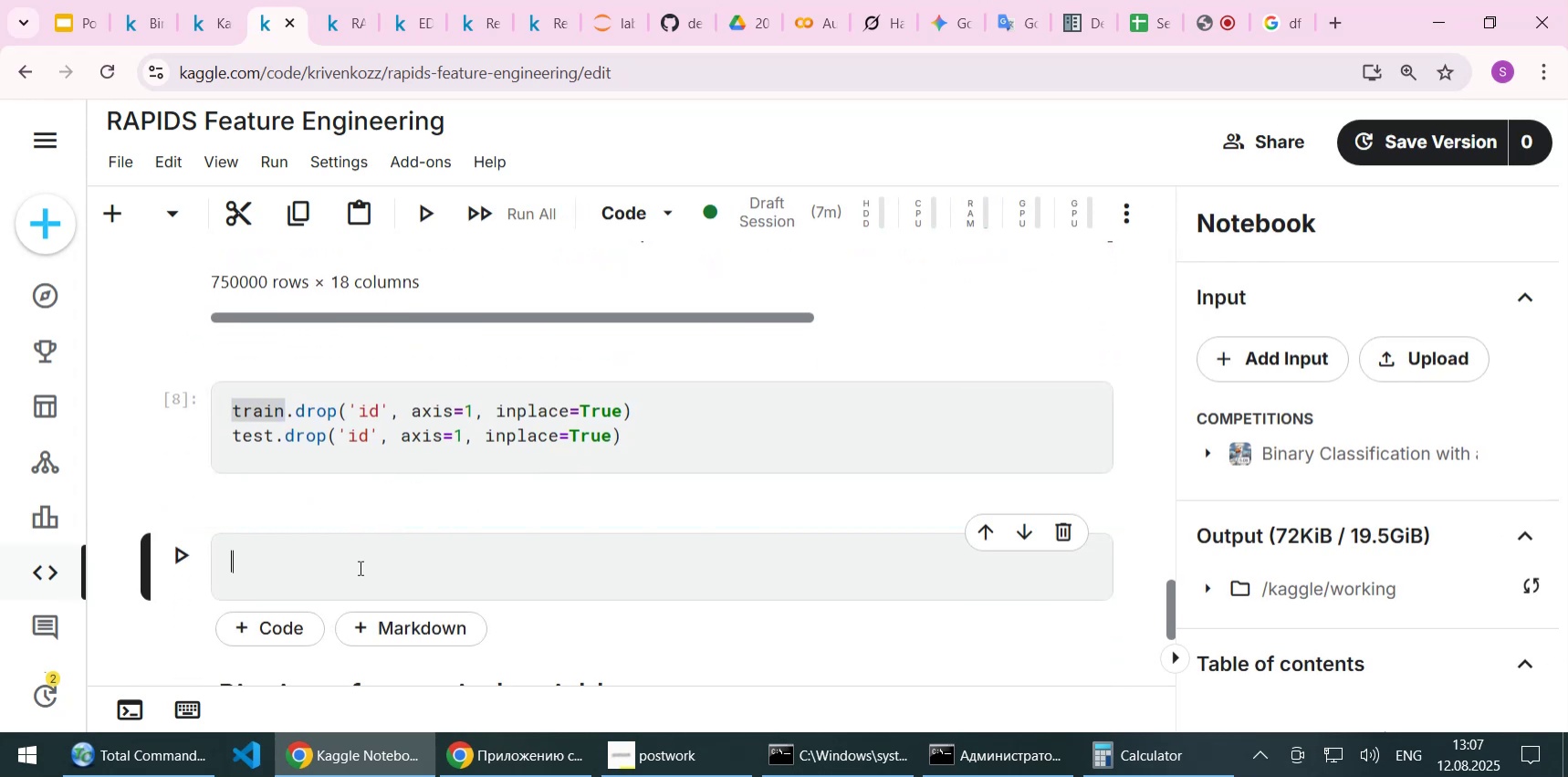 
key(Control+ControlLeft)
 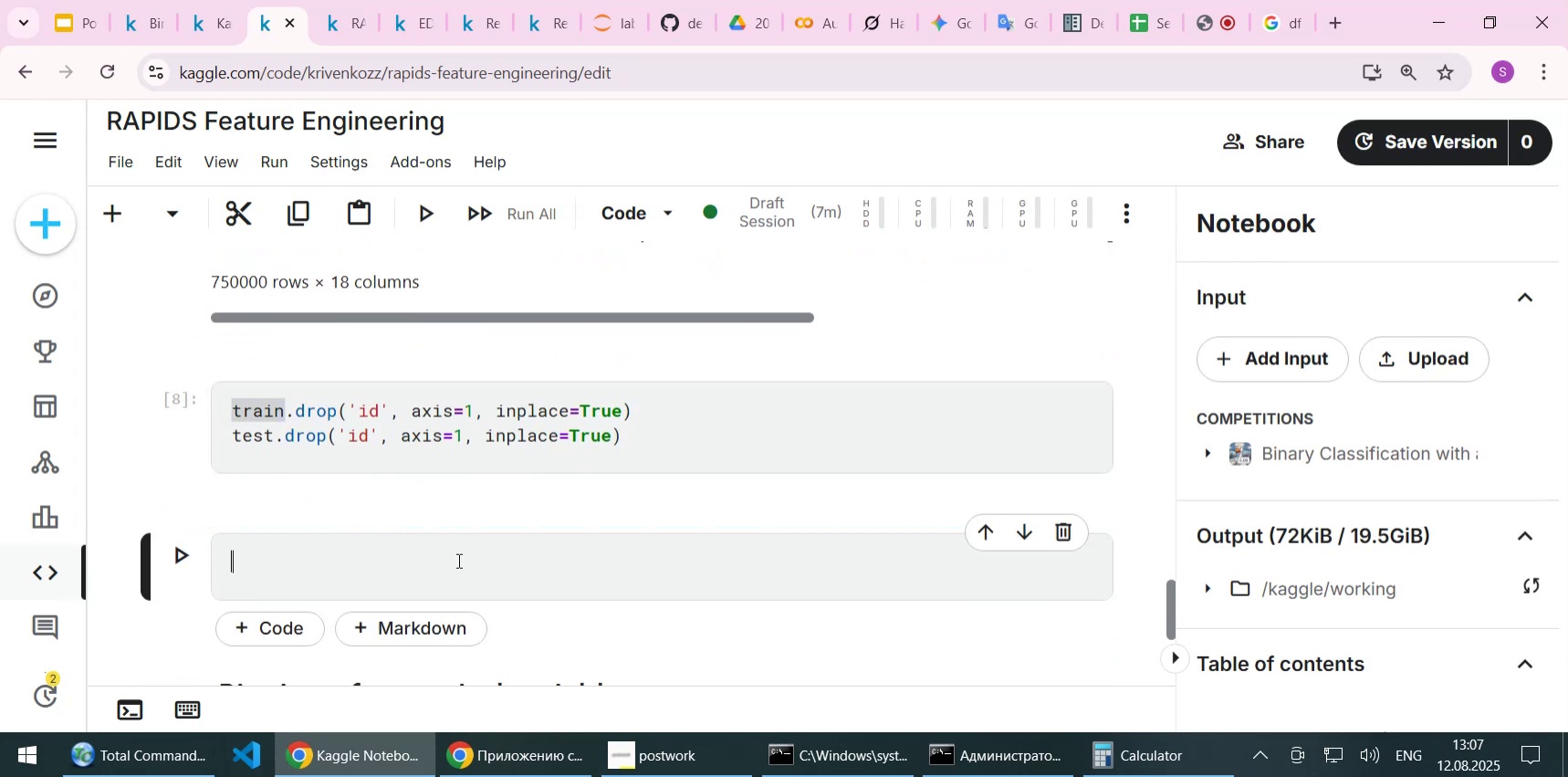 
key(Control+V)
 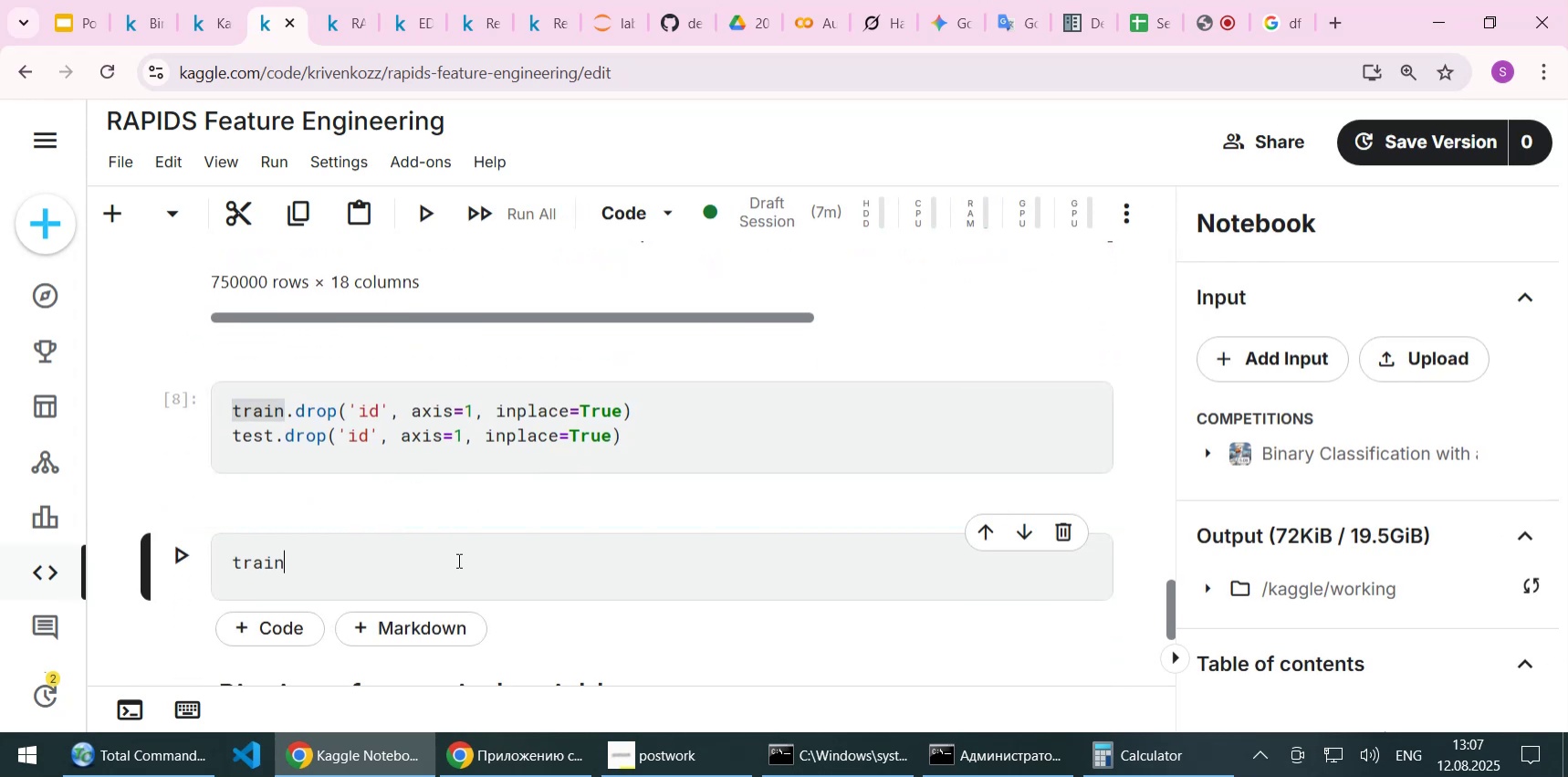 
key(Shift+ShiftLeft)
 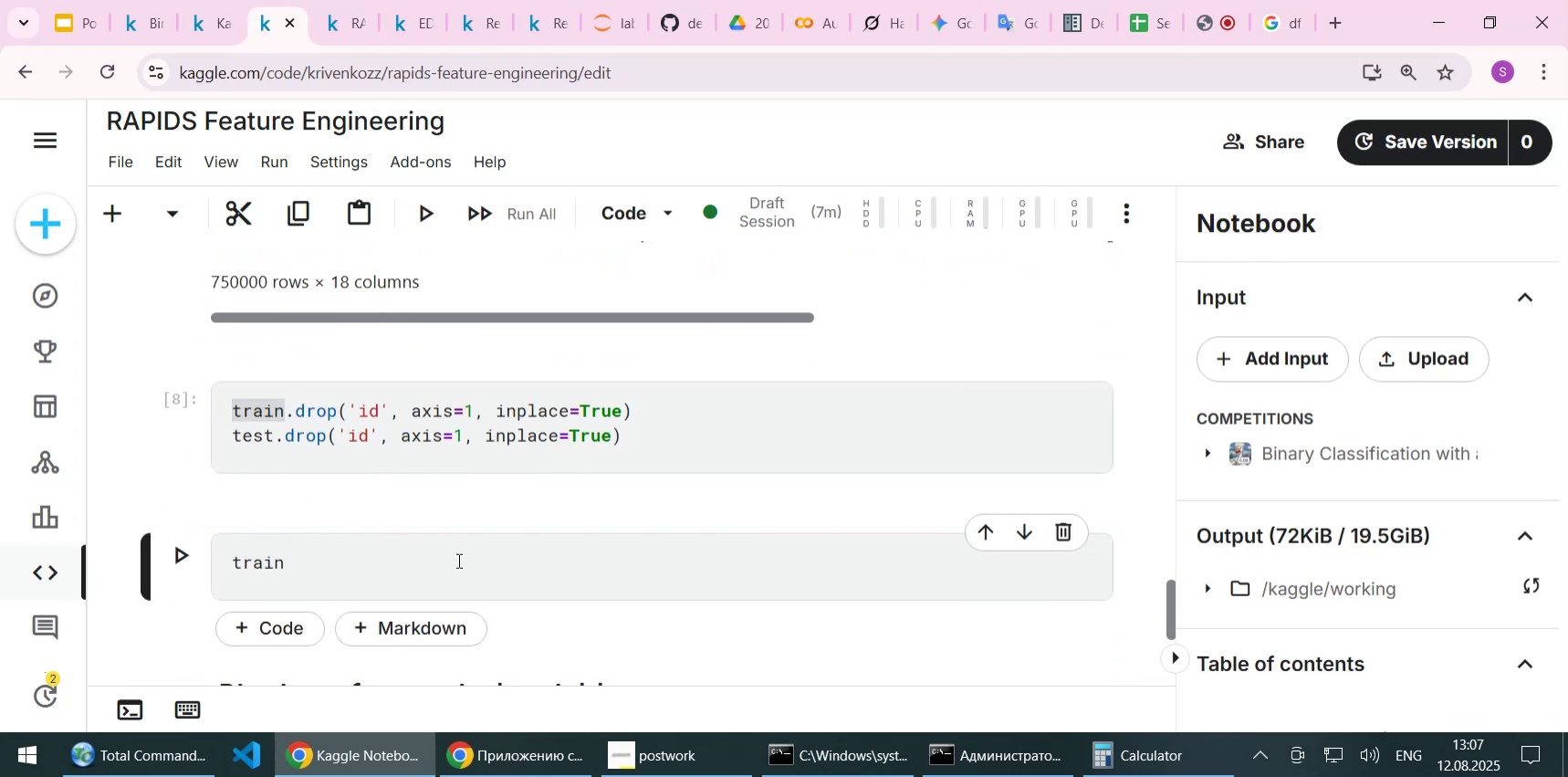 
key(Shift+Enter)
 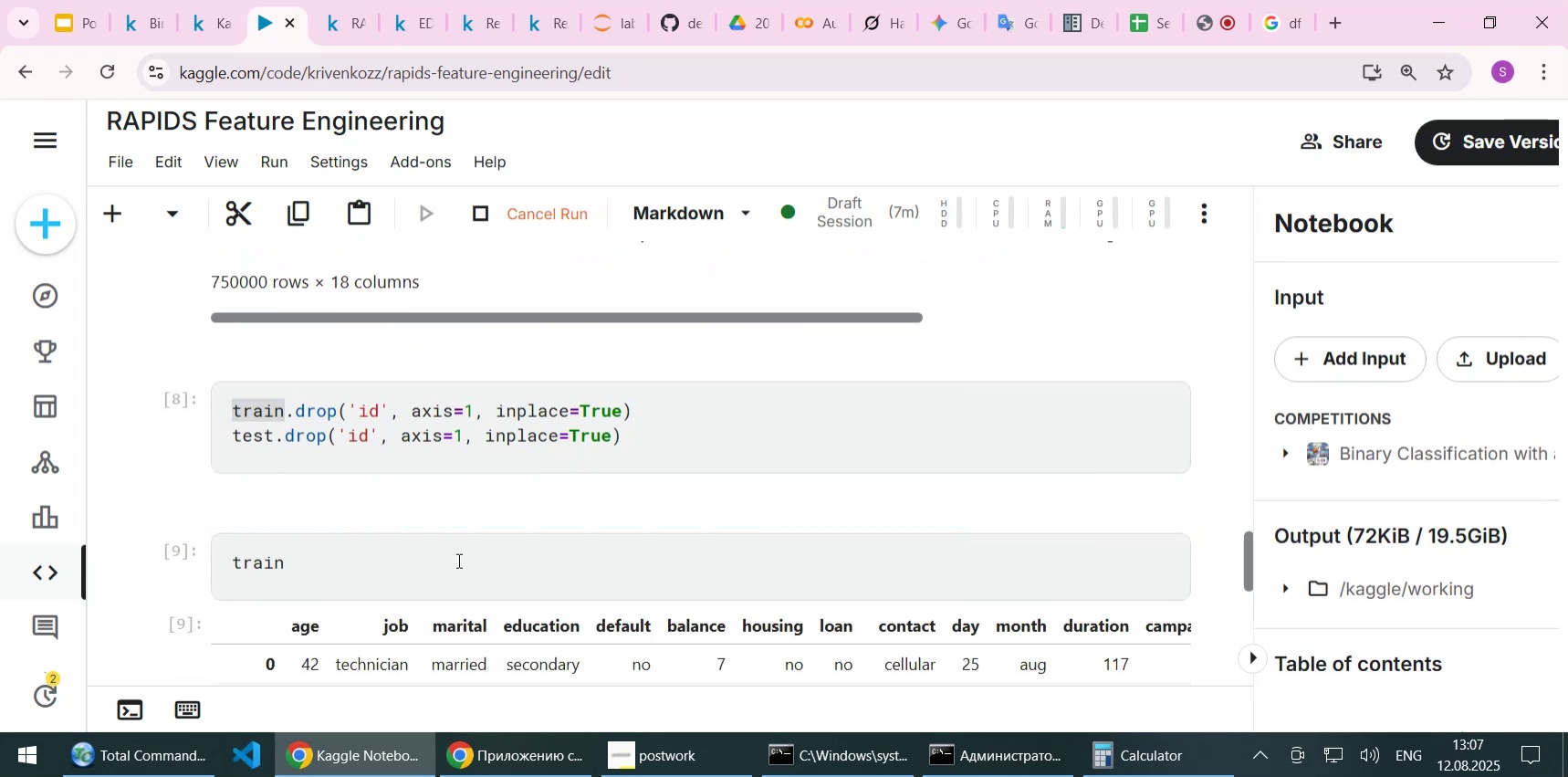 
scroll: coordinate [504, 530], scroll_direction: down, amount: 2.0
 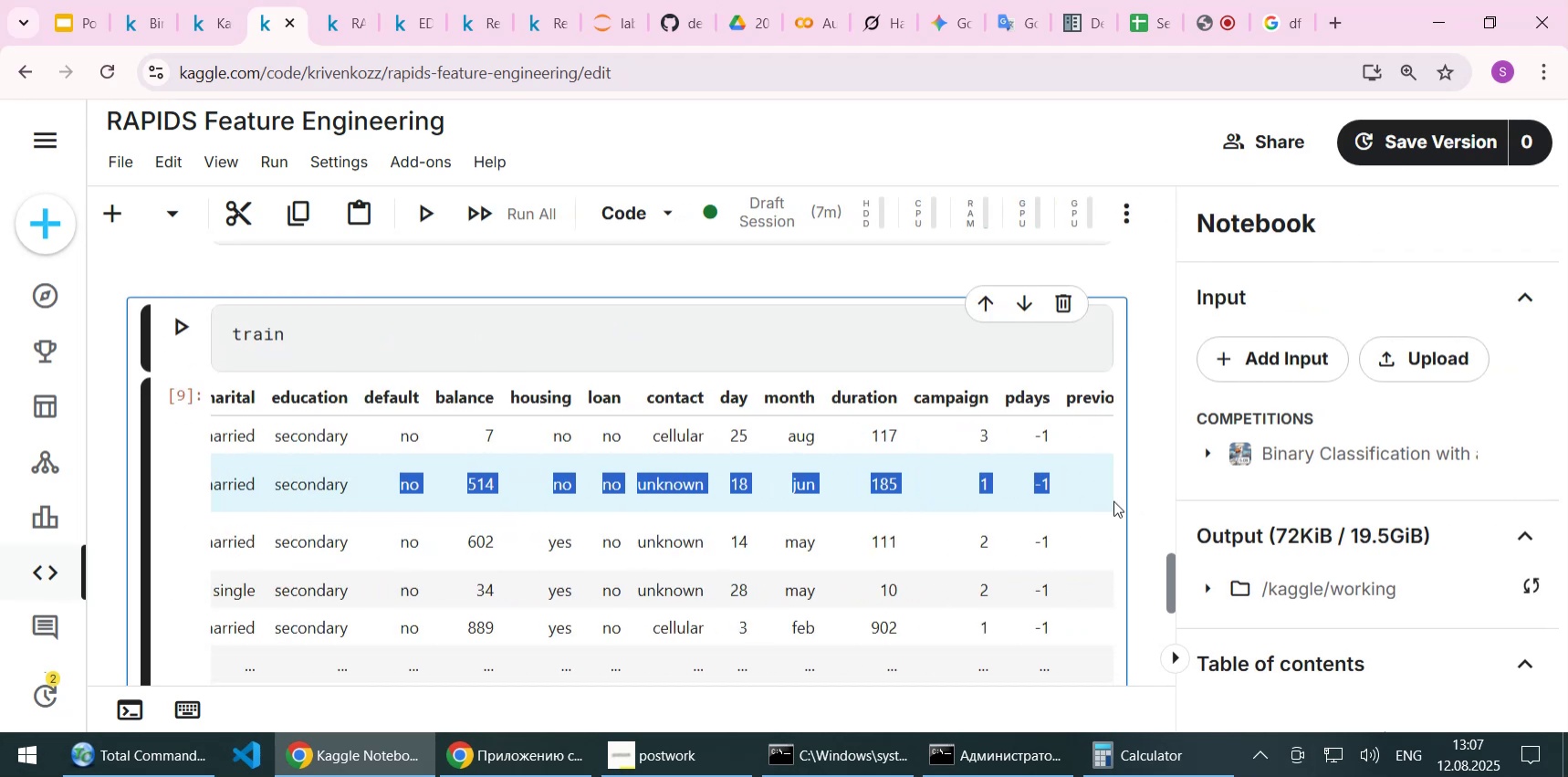 
left_click([933, 516])
 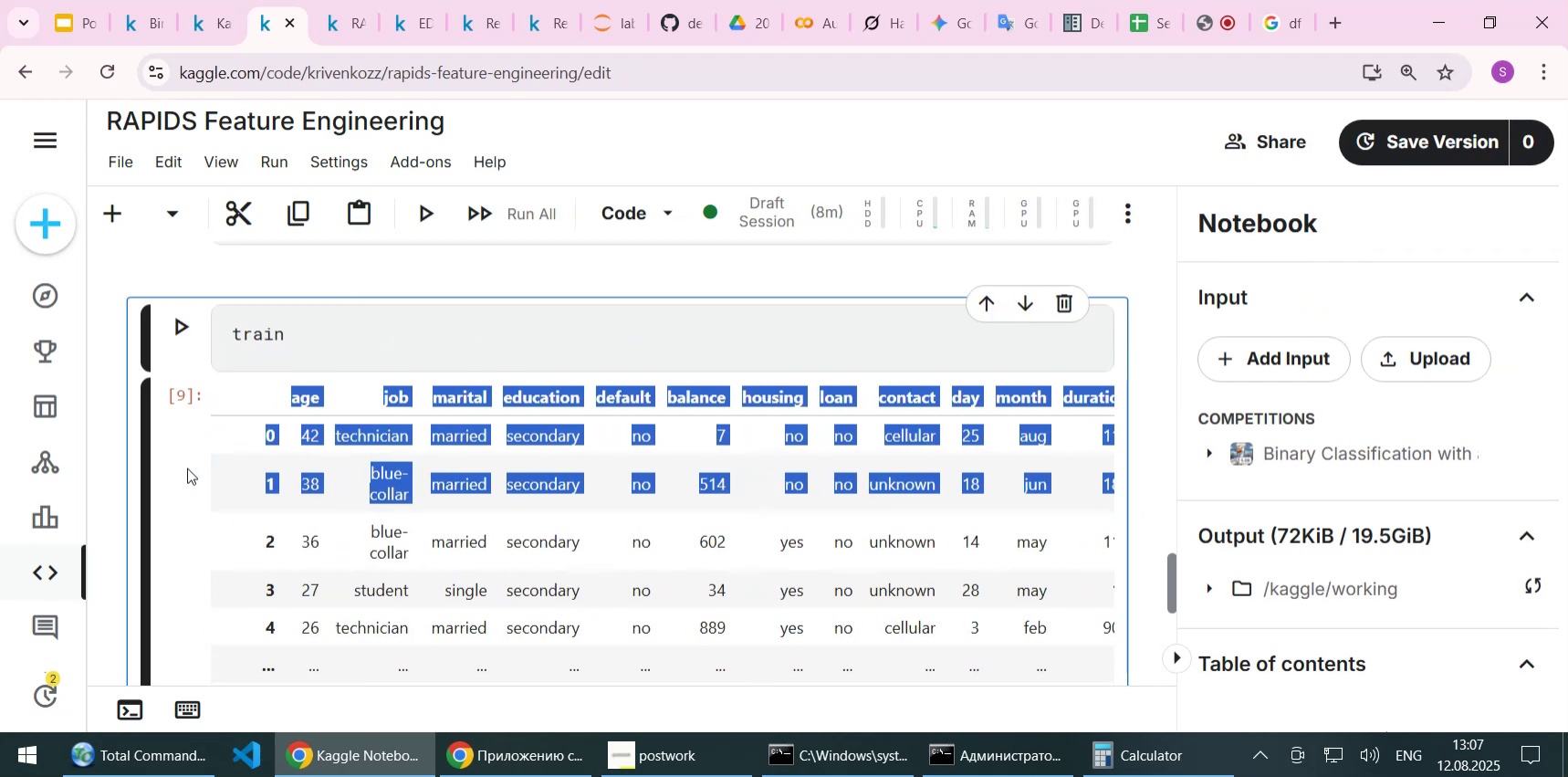 
scroll: coordinate [294, 390], scroll_direction: up, amount: 2.0
 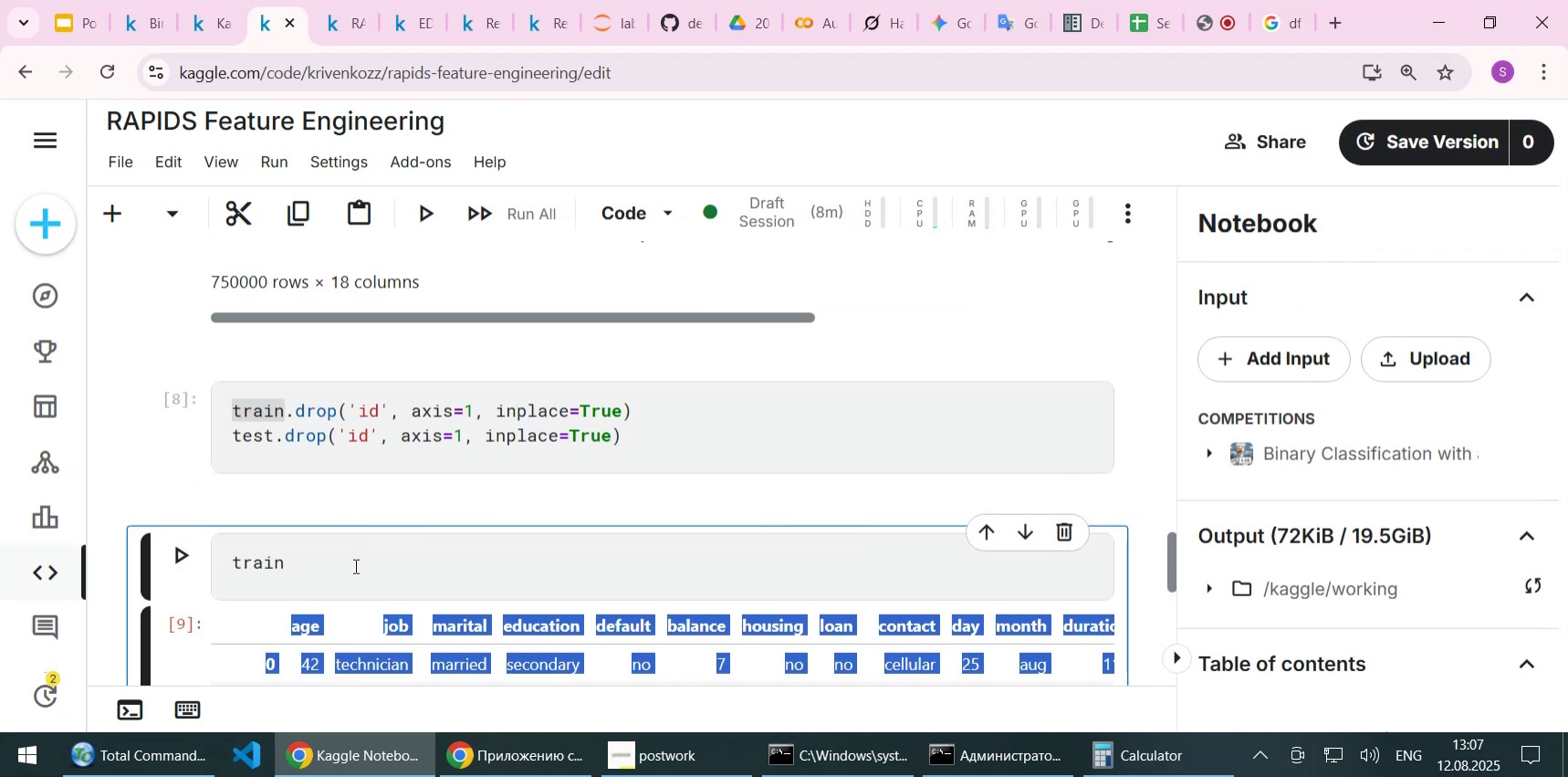 
left_click([354, 565])
 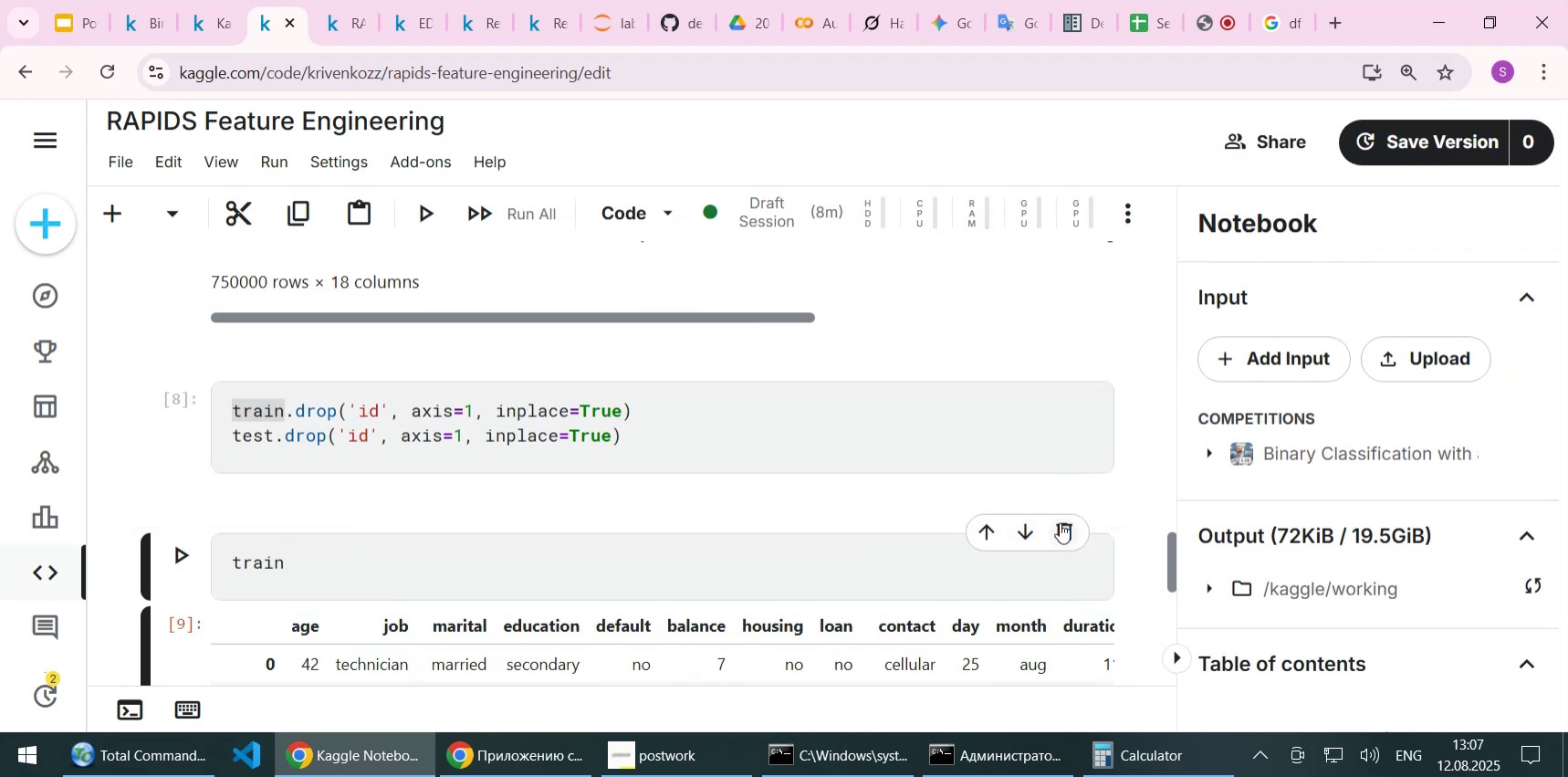 
left_click([1060, 522])
 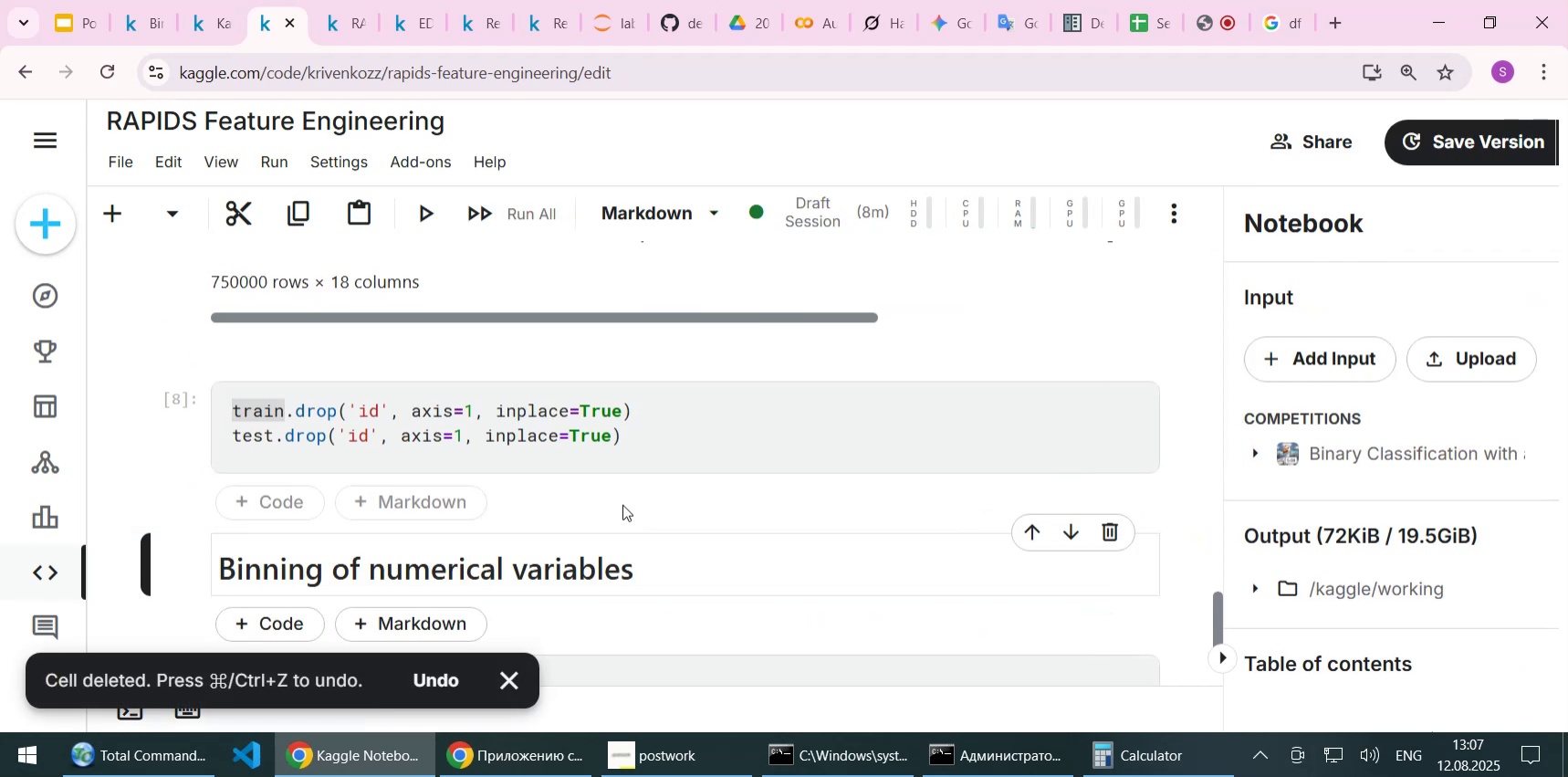 
scroll: coordinate [474, 383], scroll_direction: up, amount: 6.0
 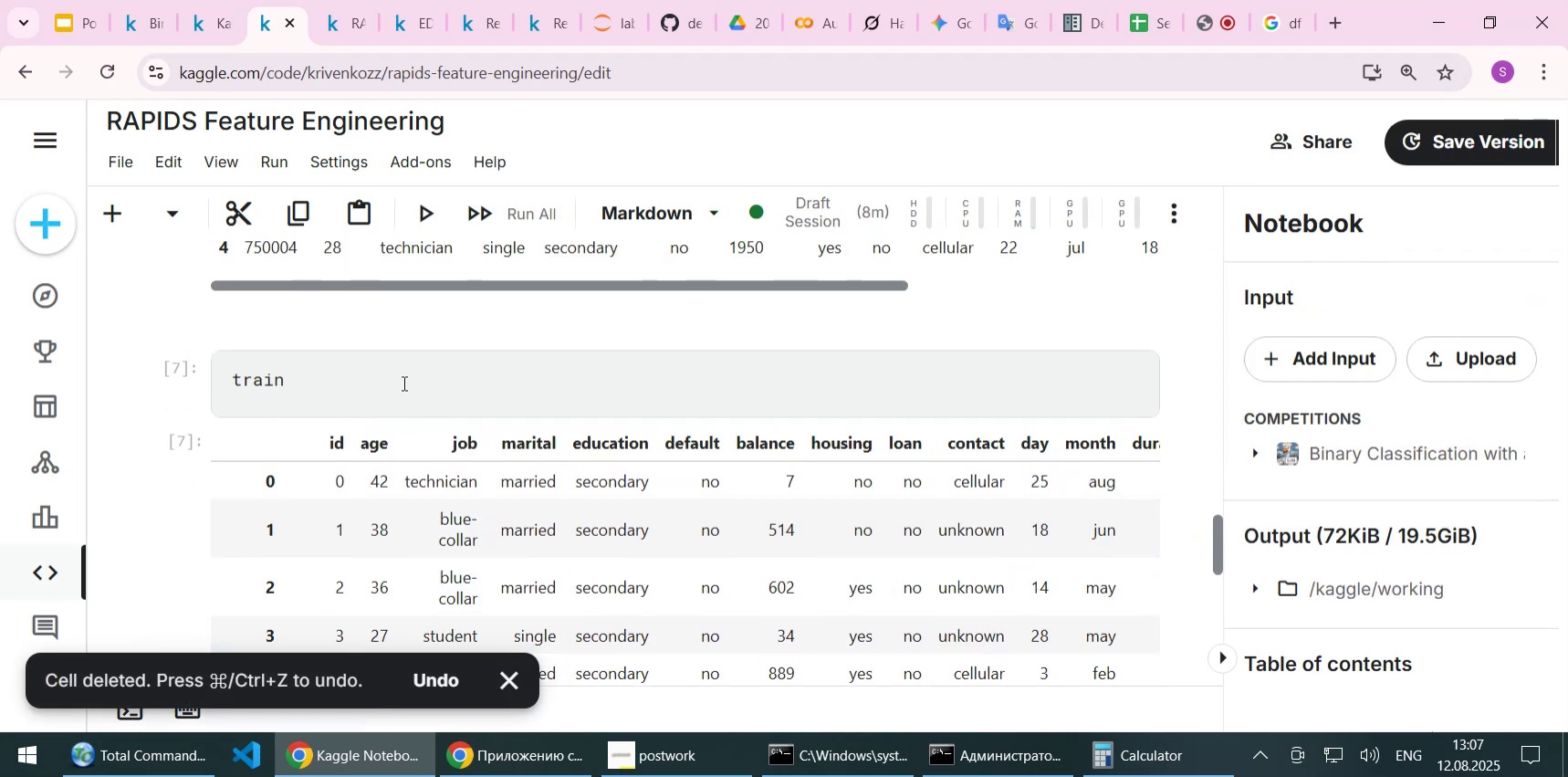 
left_click([402, 383])
 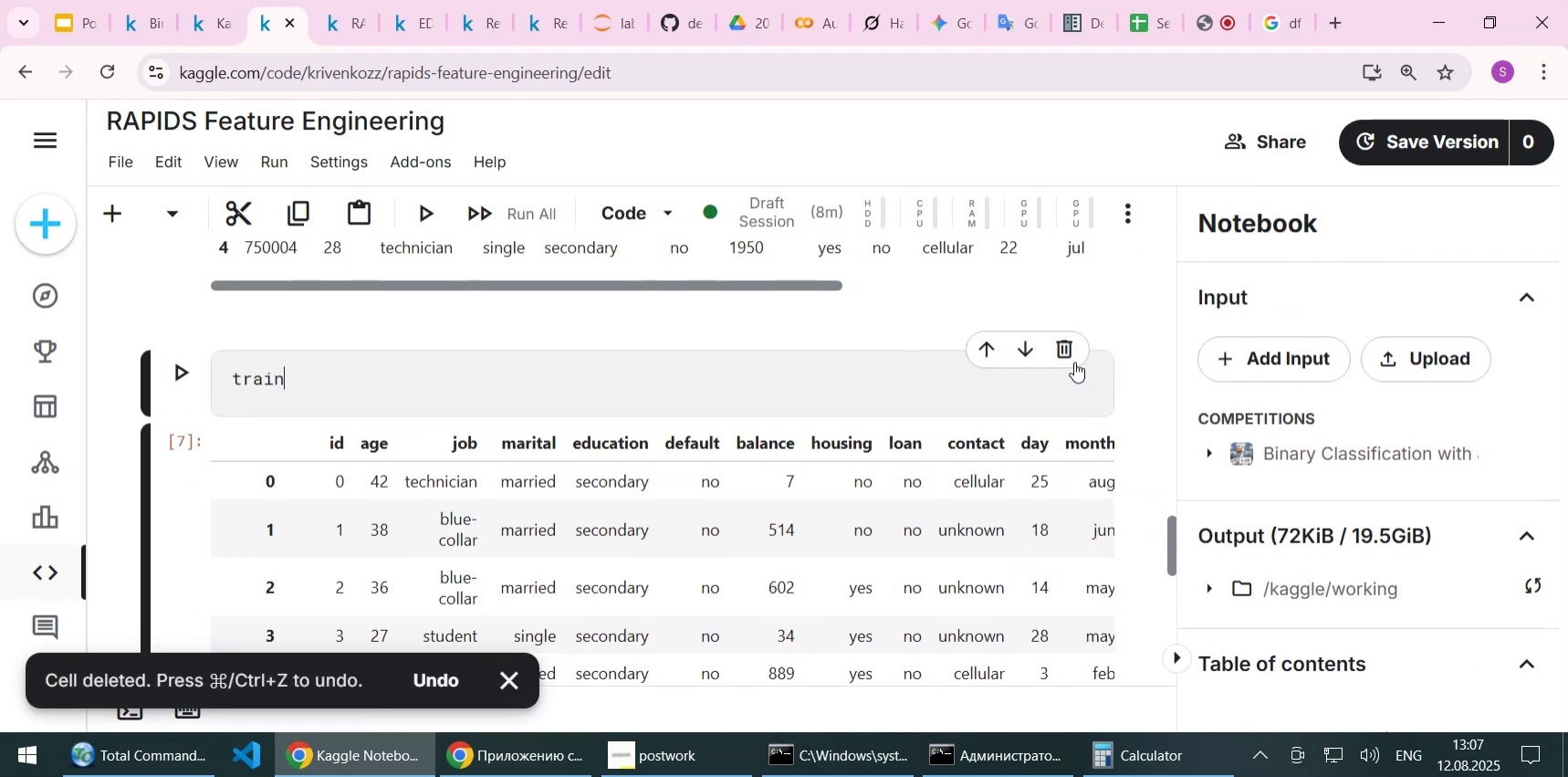 
left_click([1073, 356])
 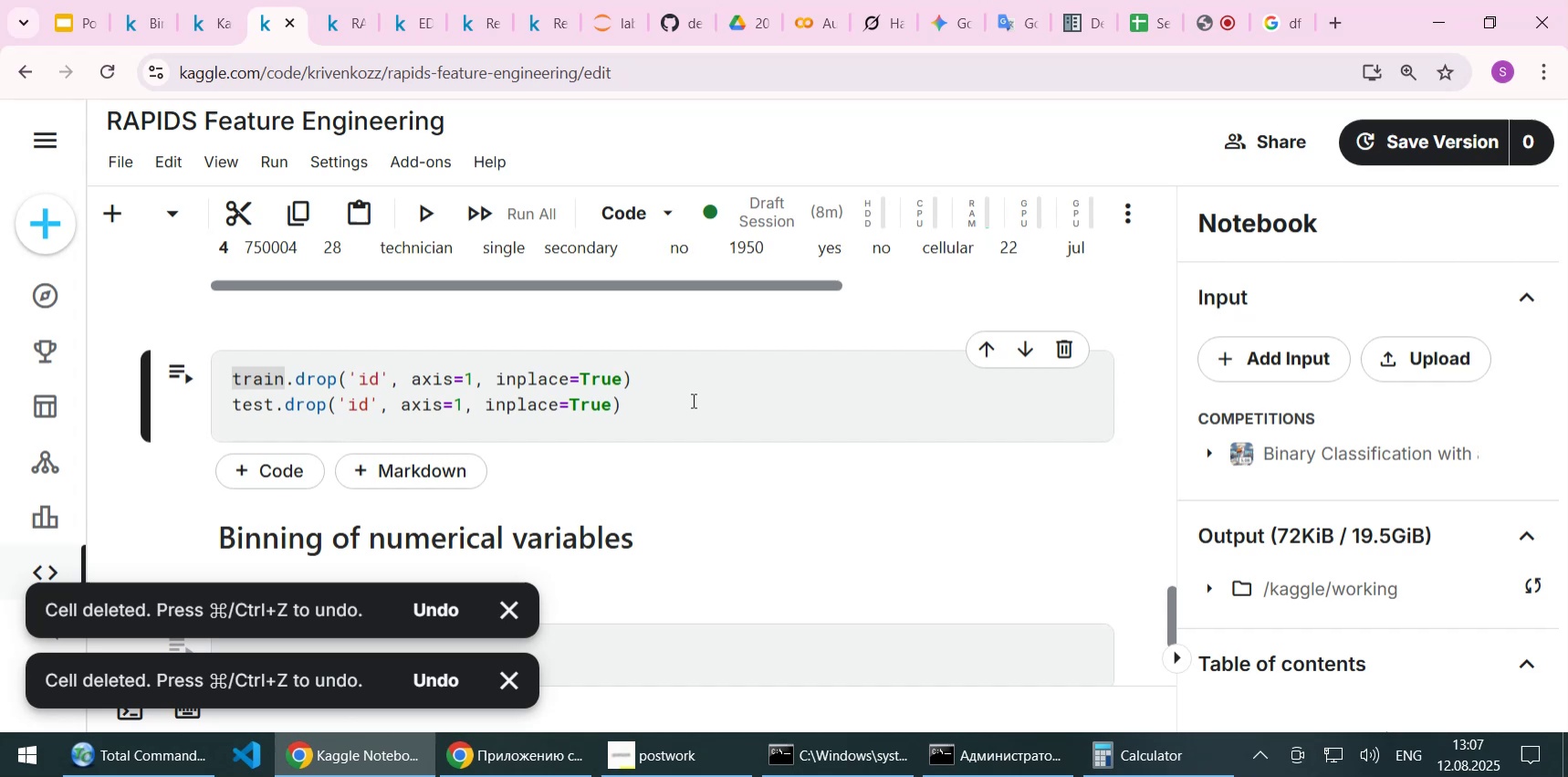 
left_click([690, 400])
 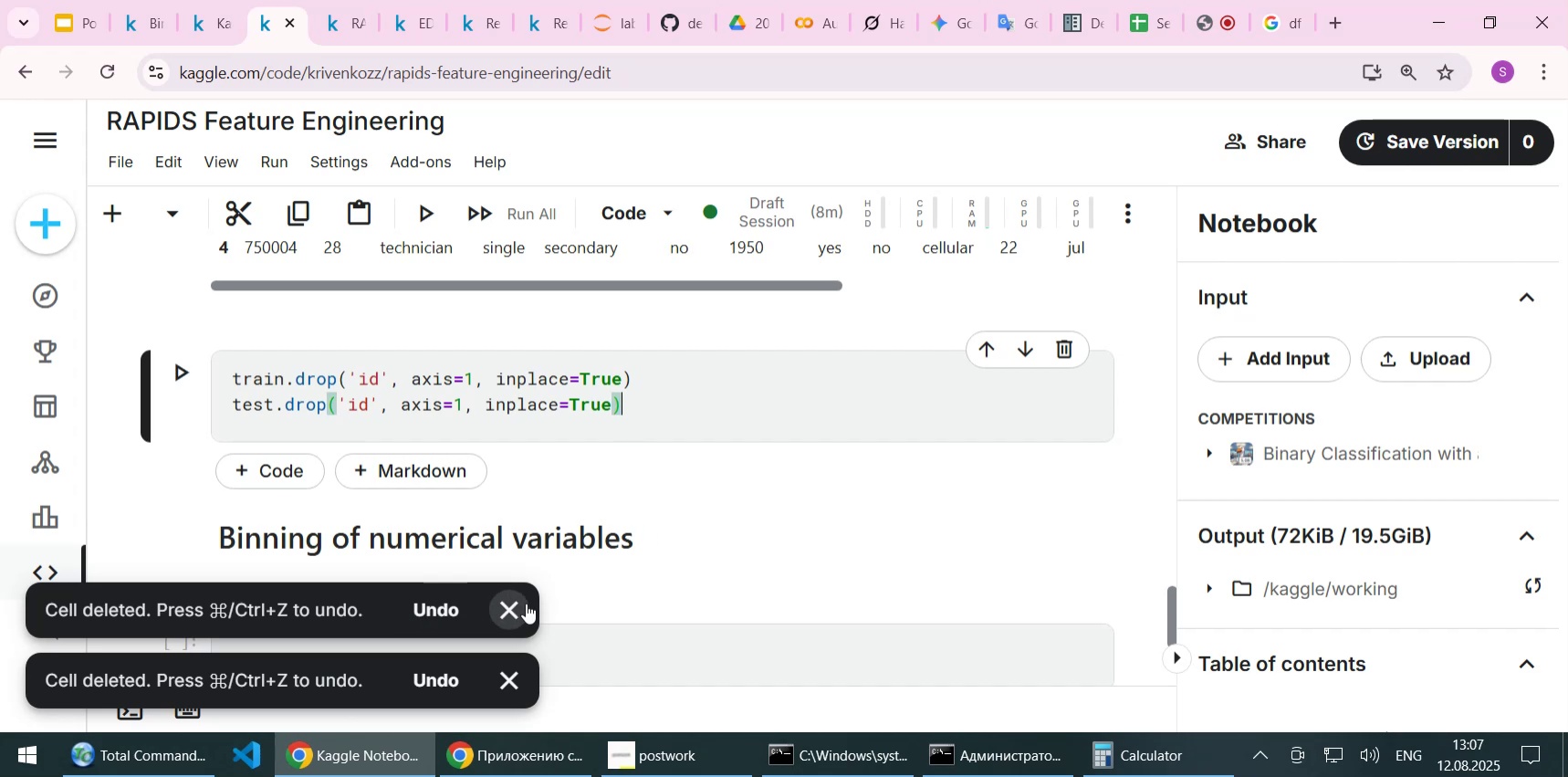 
left_click([516, 603])
 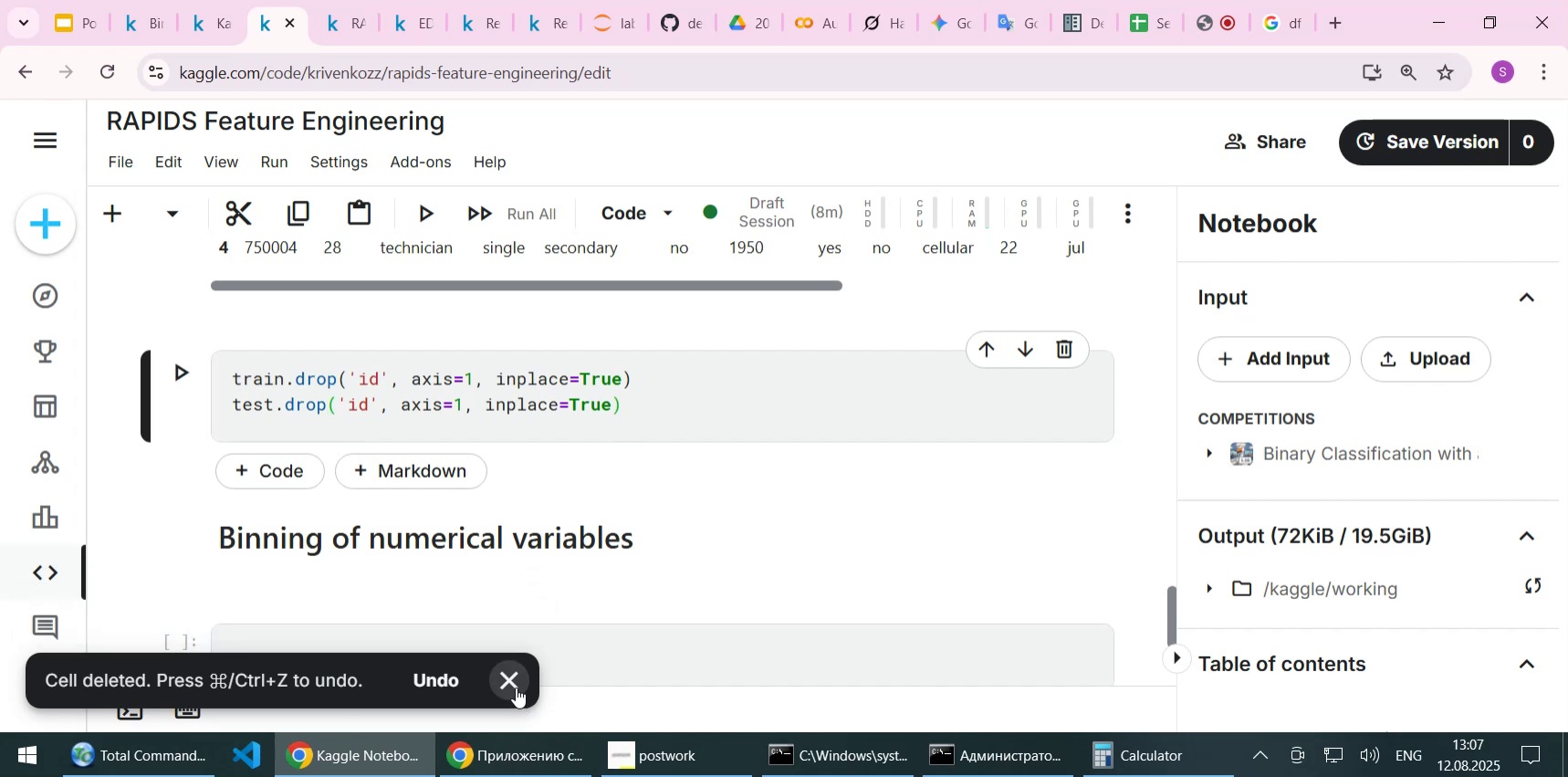 
left_click([516, 687])
 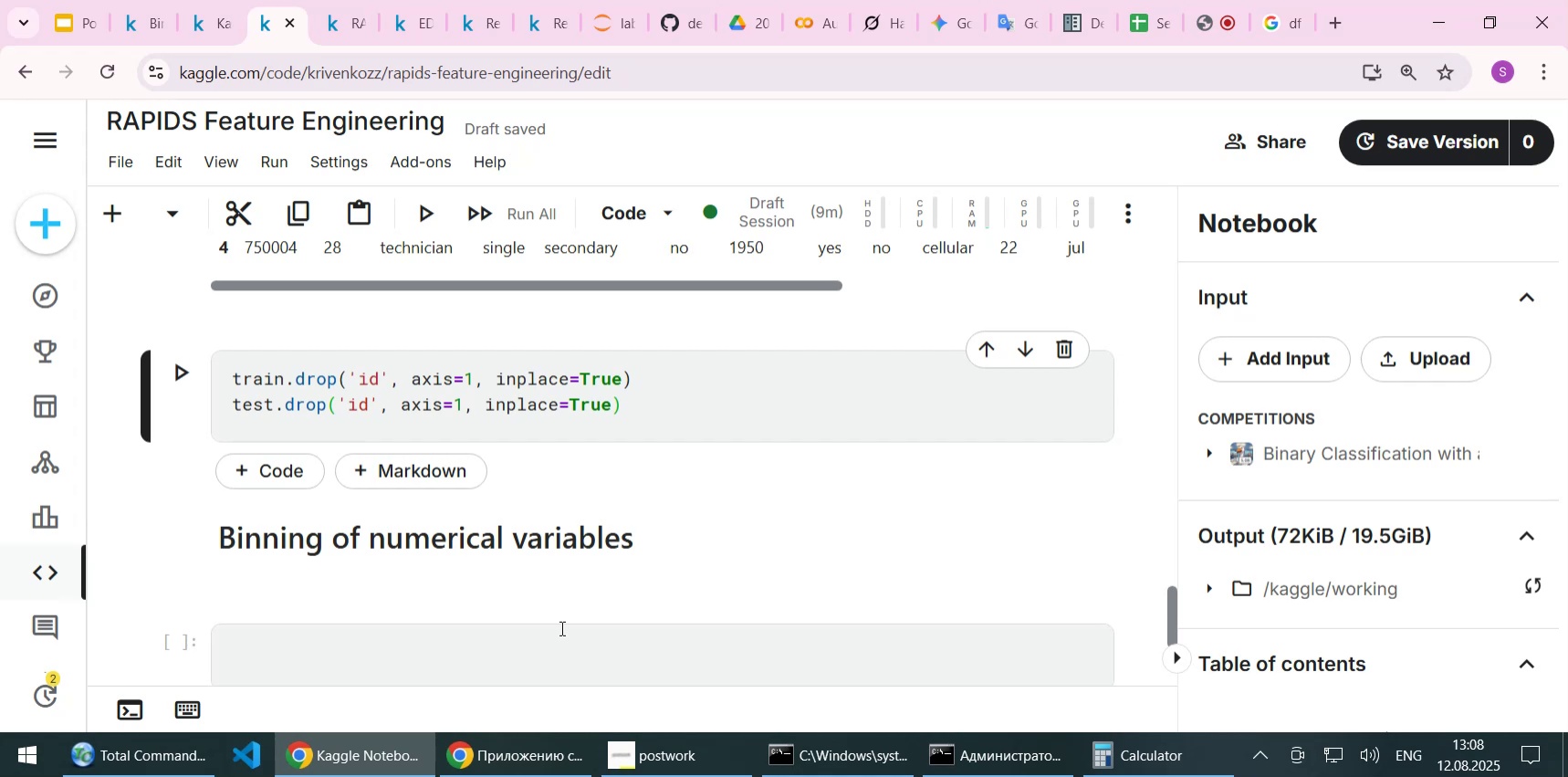 
wait(73.08)
 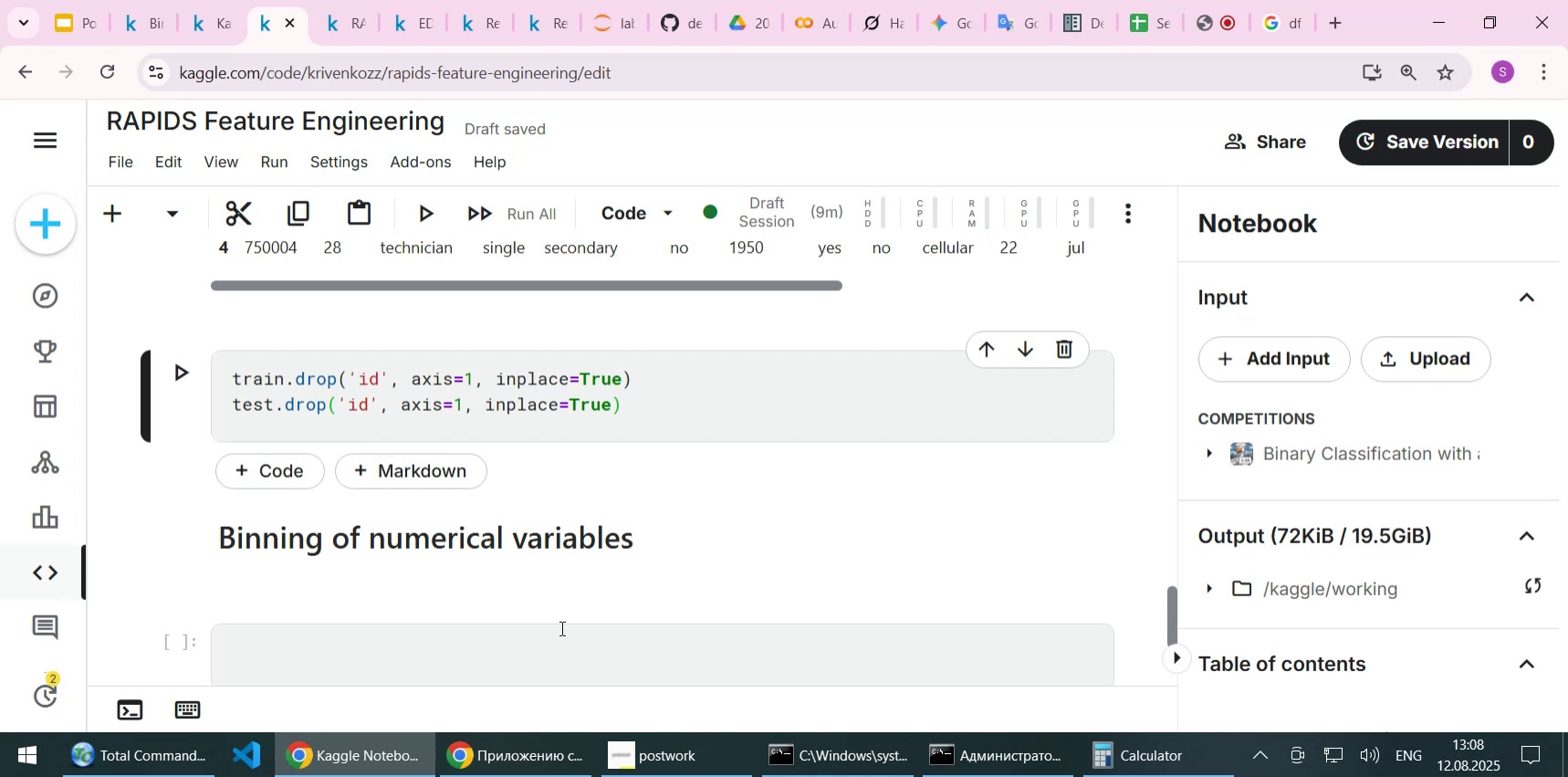 
left_click([632, 403])
 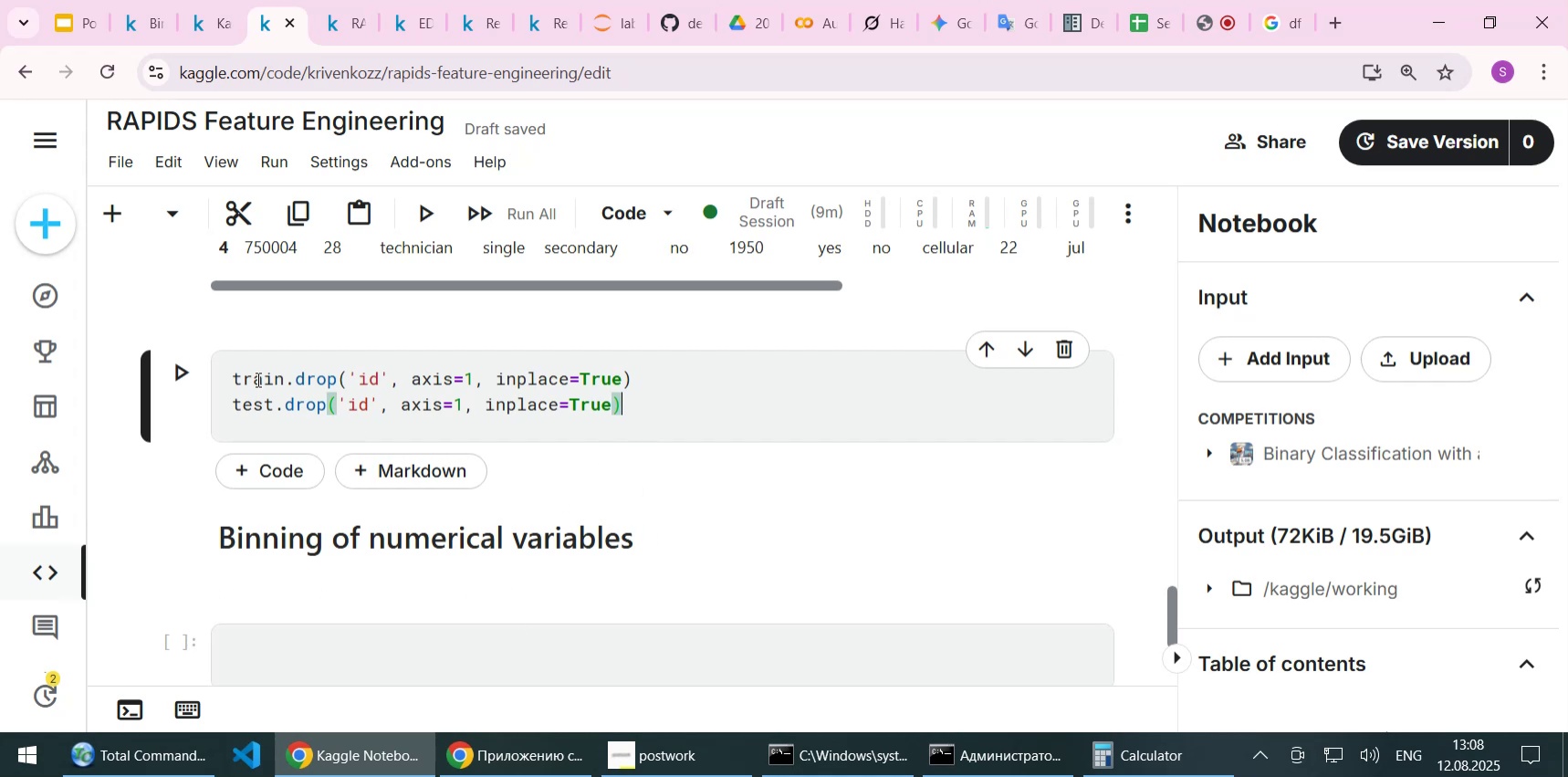 
double_click([256, 379])
 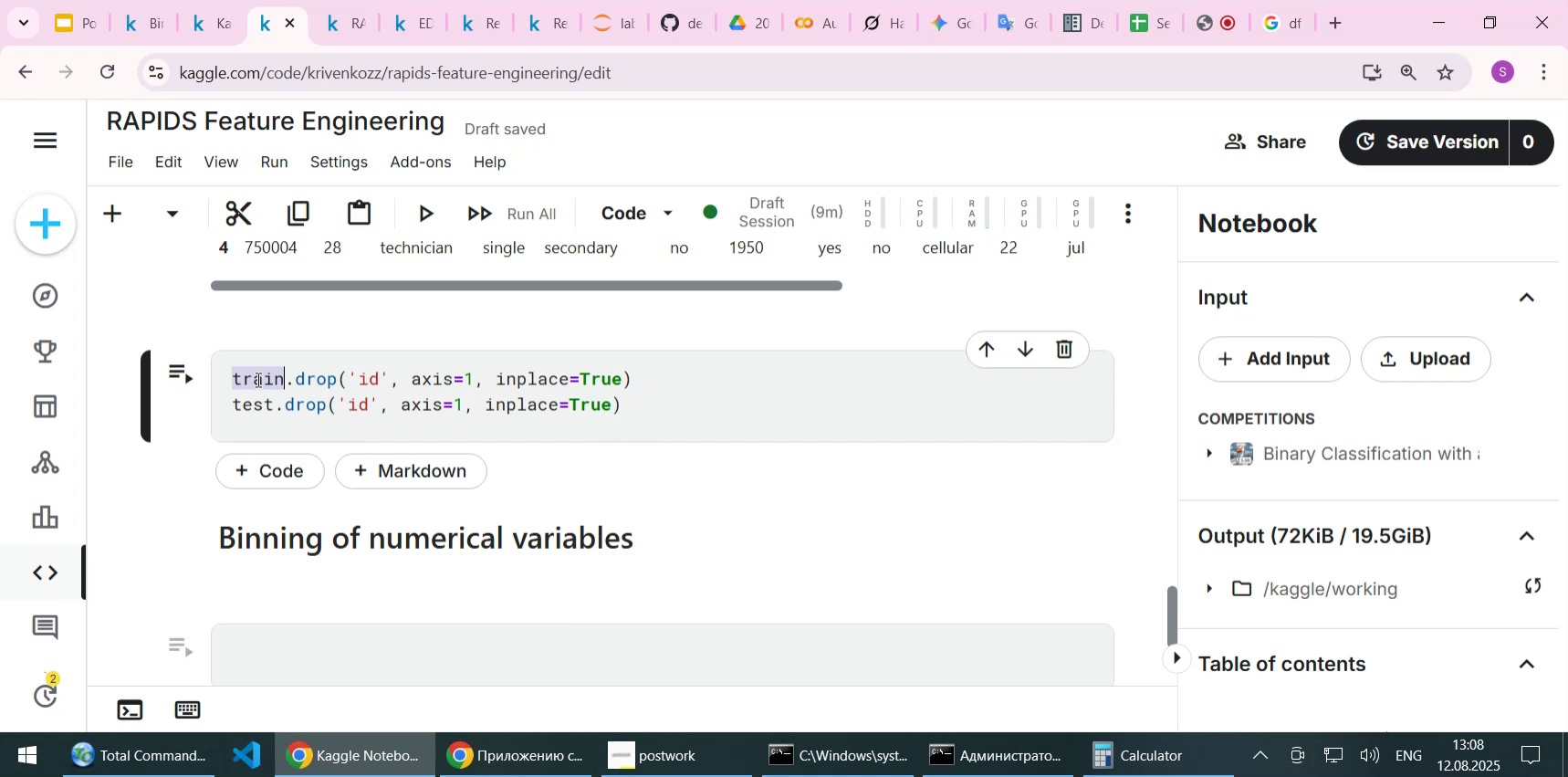 
key(Control+C)
 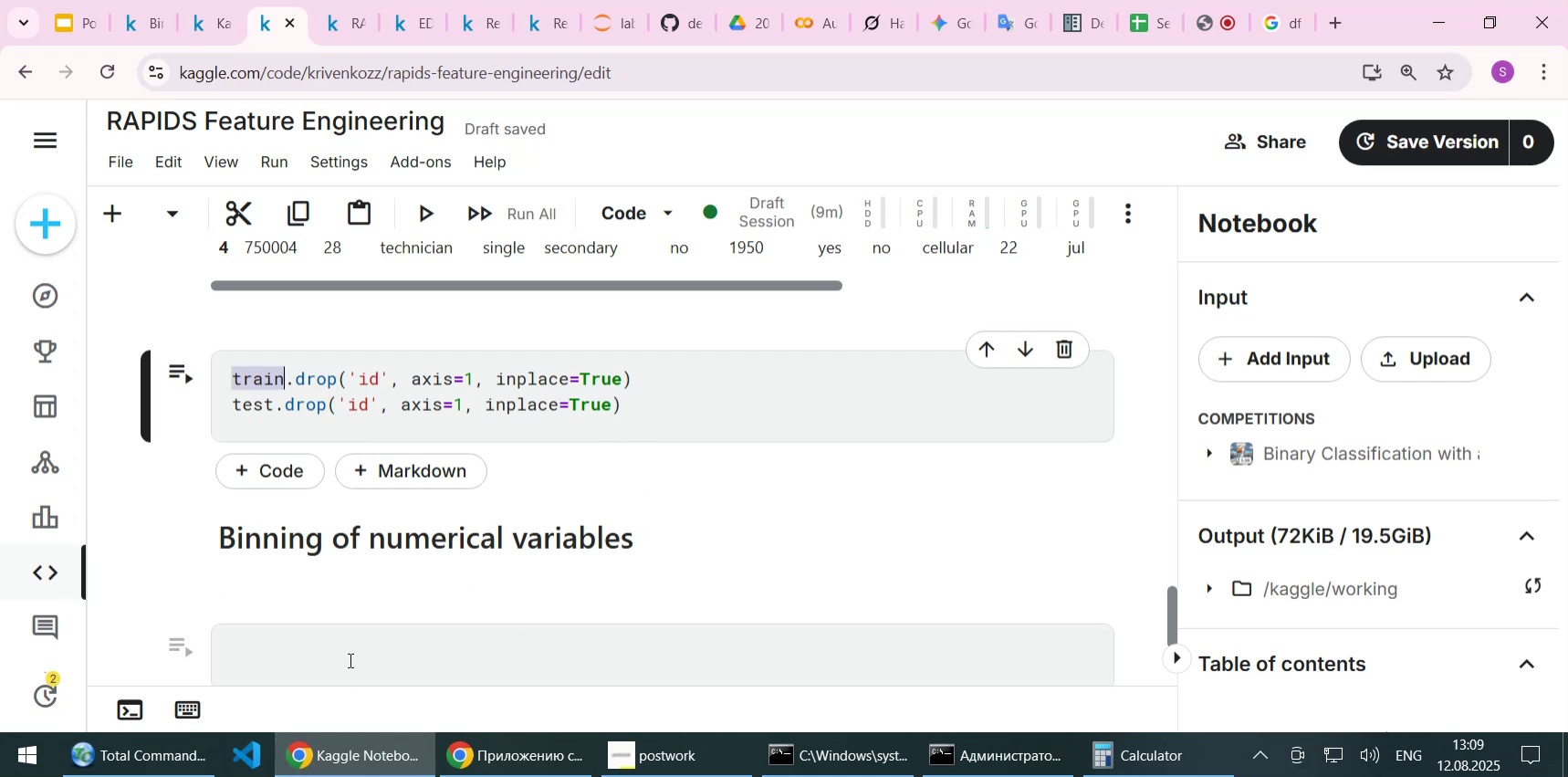 
left_click([349, 659])
 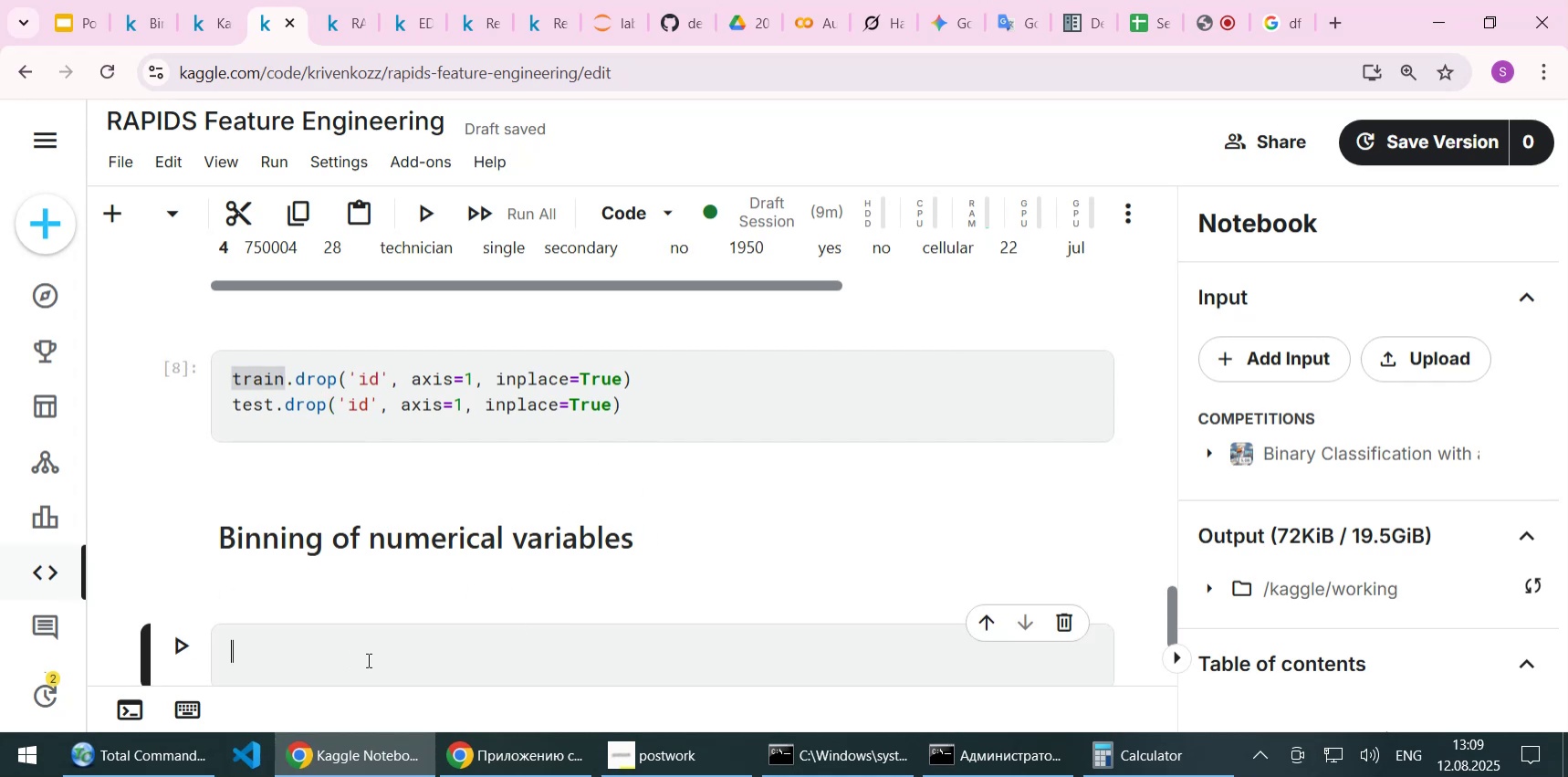 
key(Control+ControlLeft)
 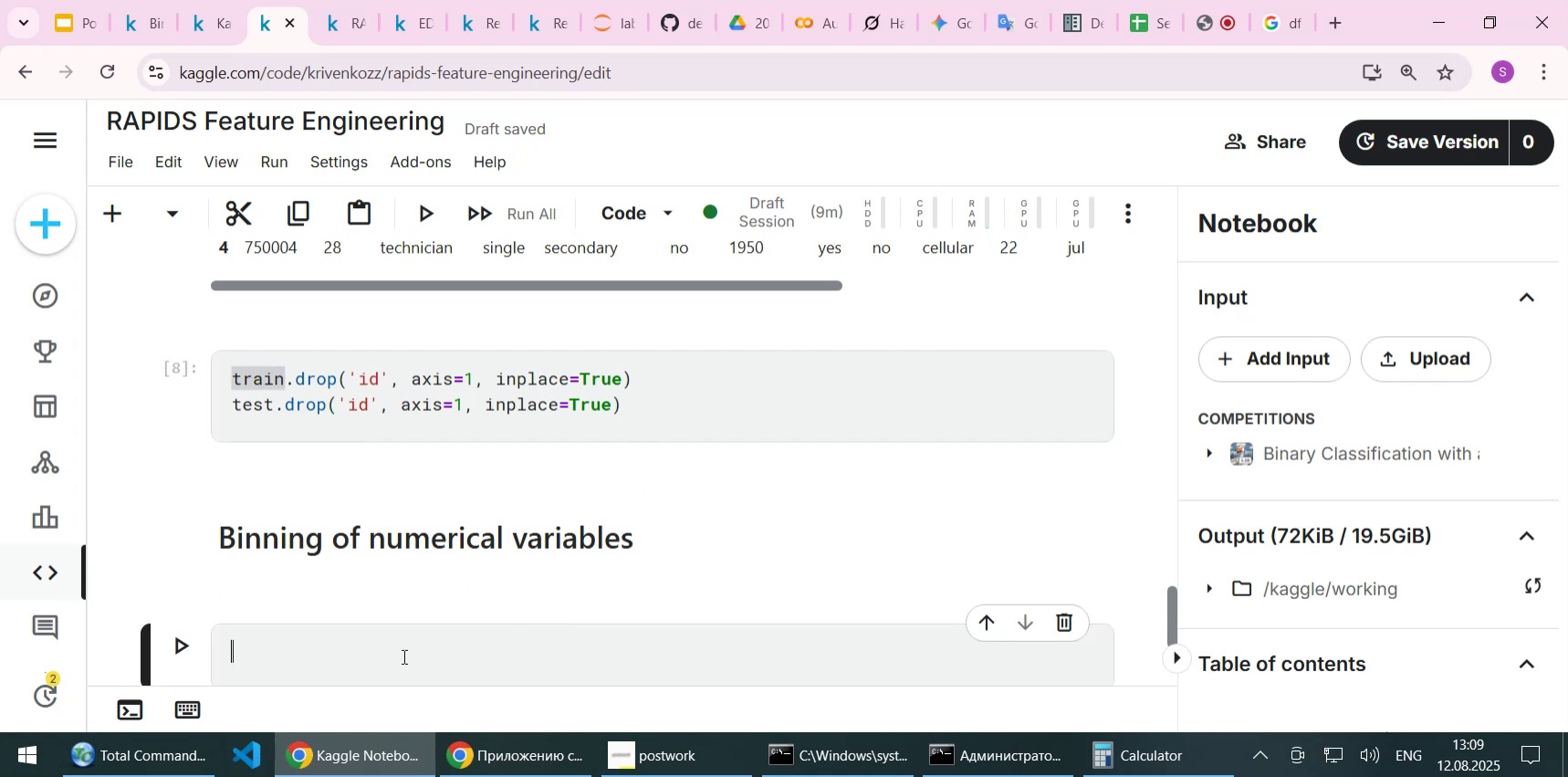 
key(Control+V)
 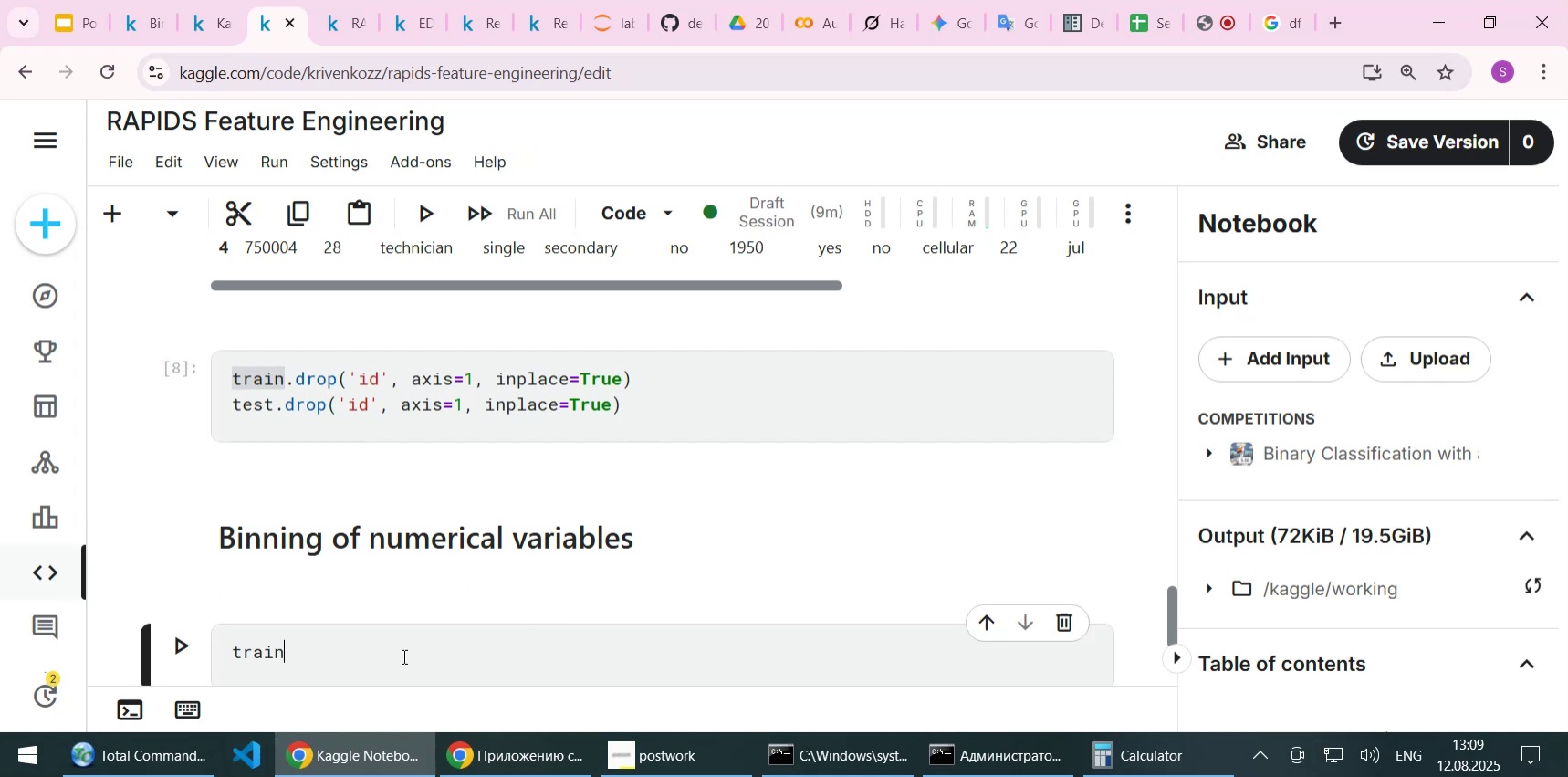 
key(Shift+ShiftLeft)
 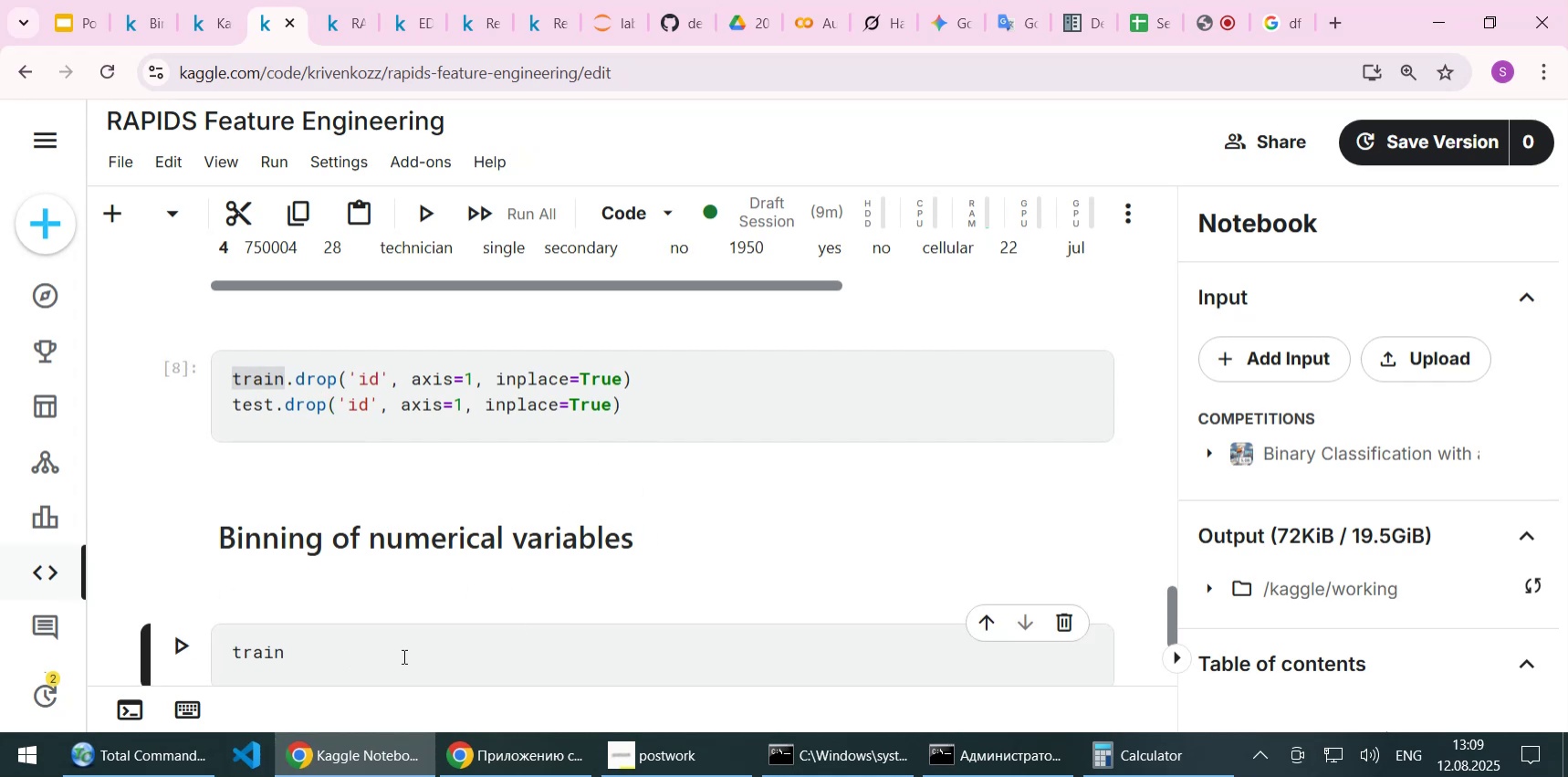 
key(Shift+Enter)
 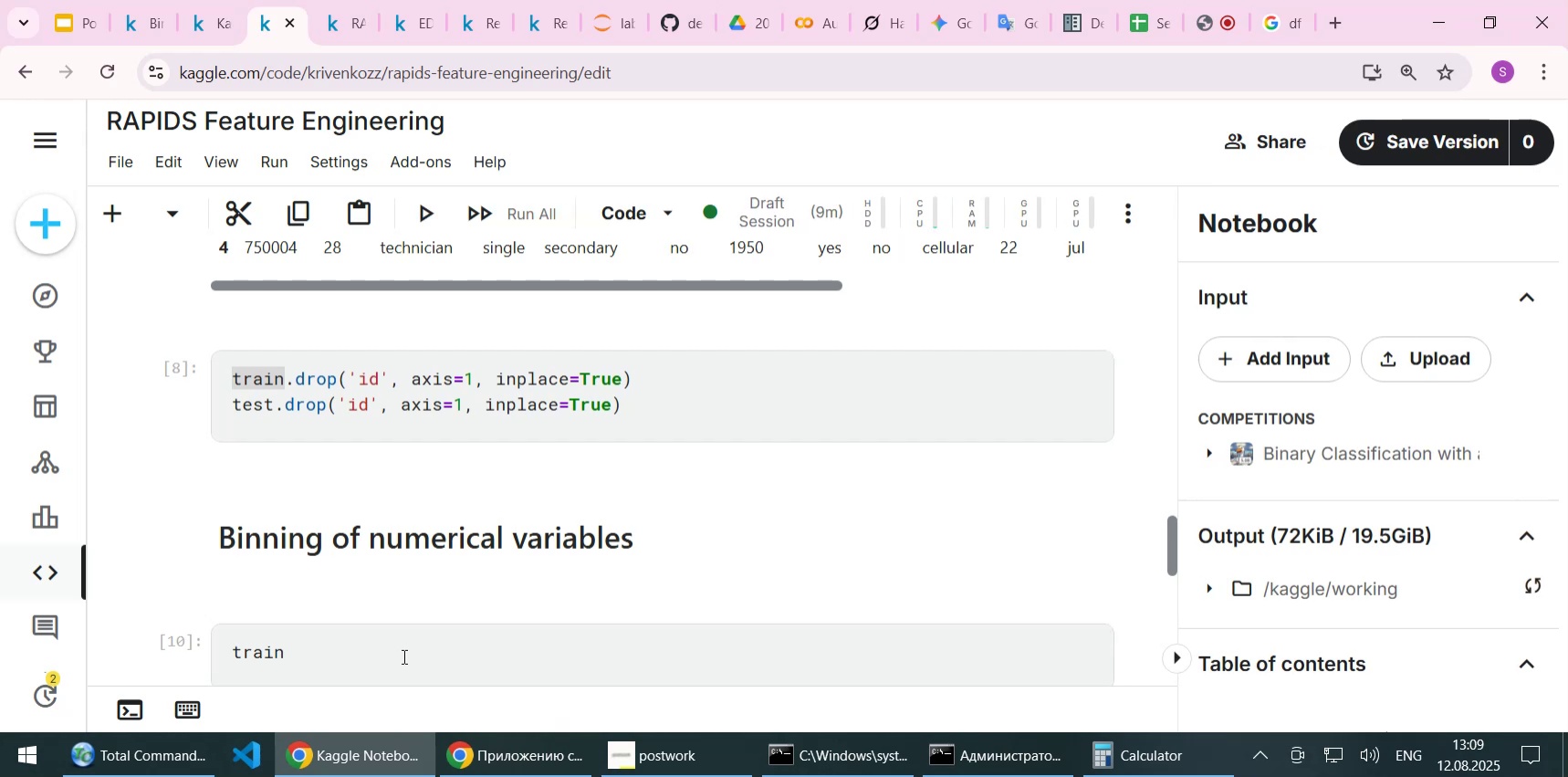 
wait(6.19)
 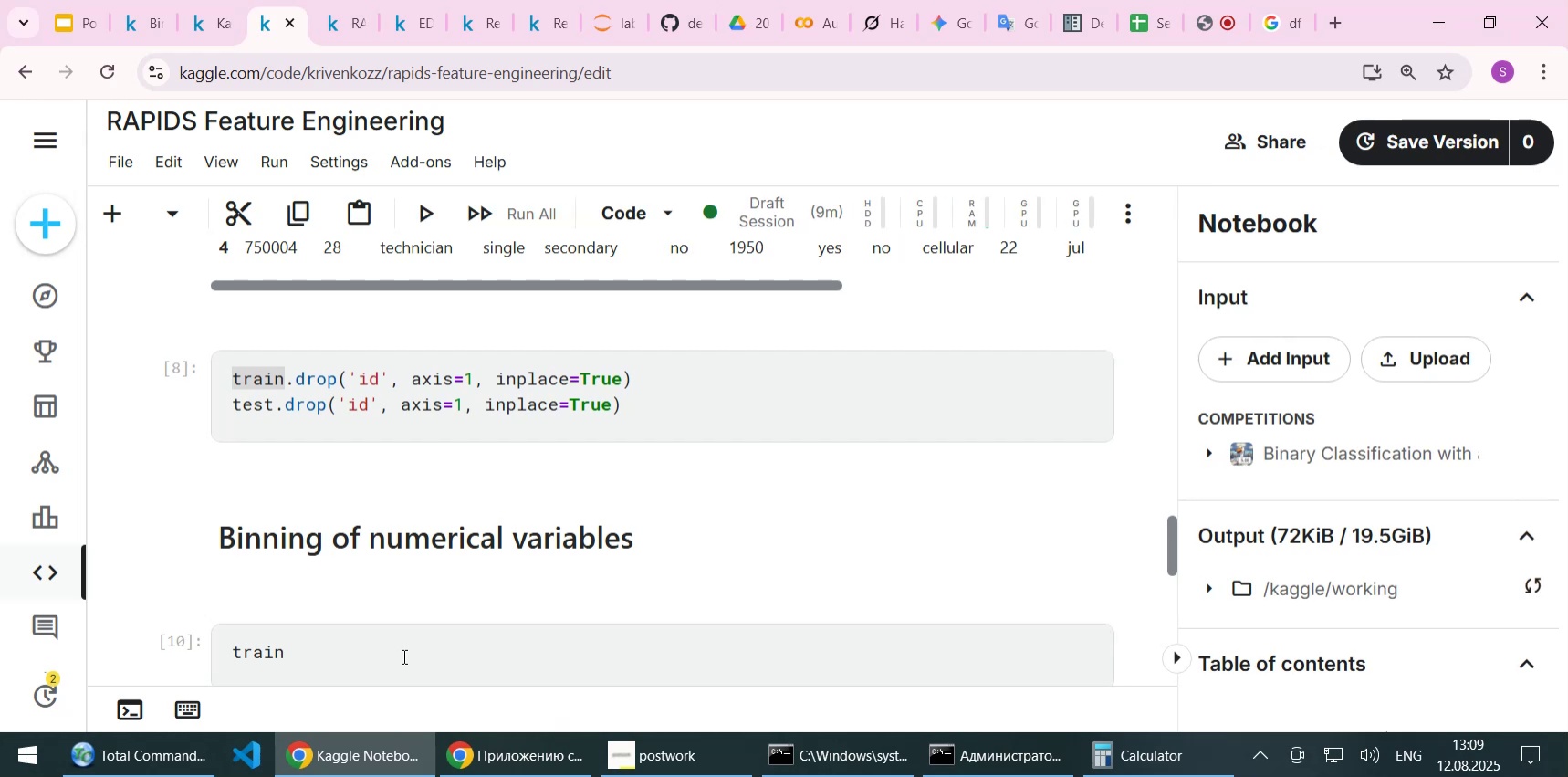 
scroll: coordinate [453, 632], scroll_direction: down, amount: 3.0
 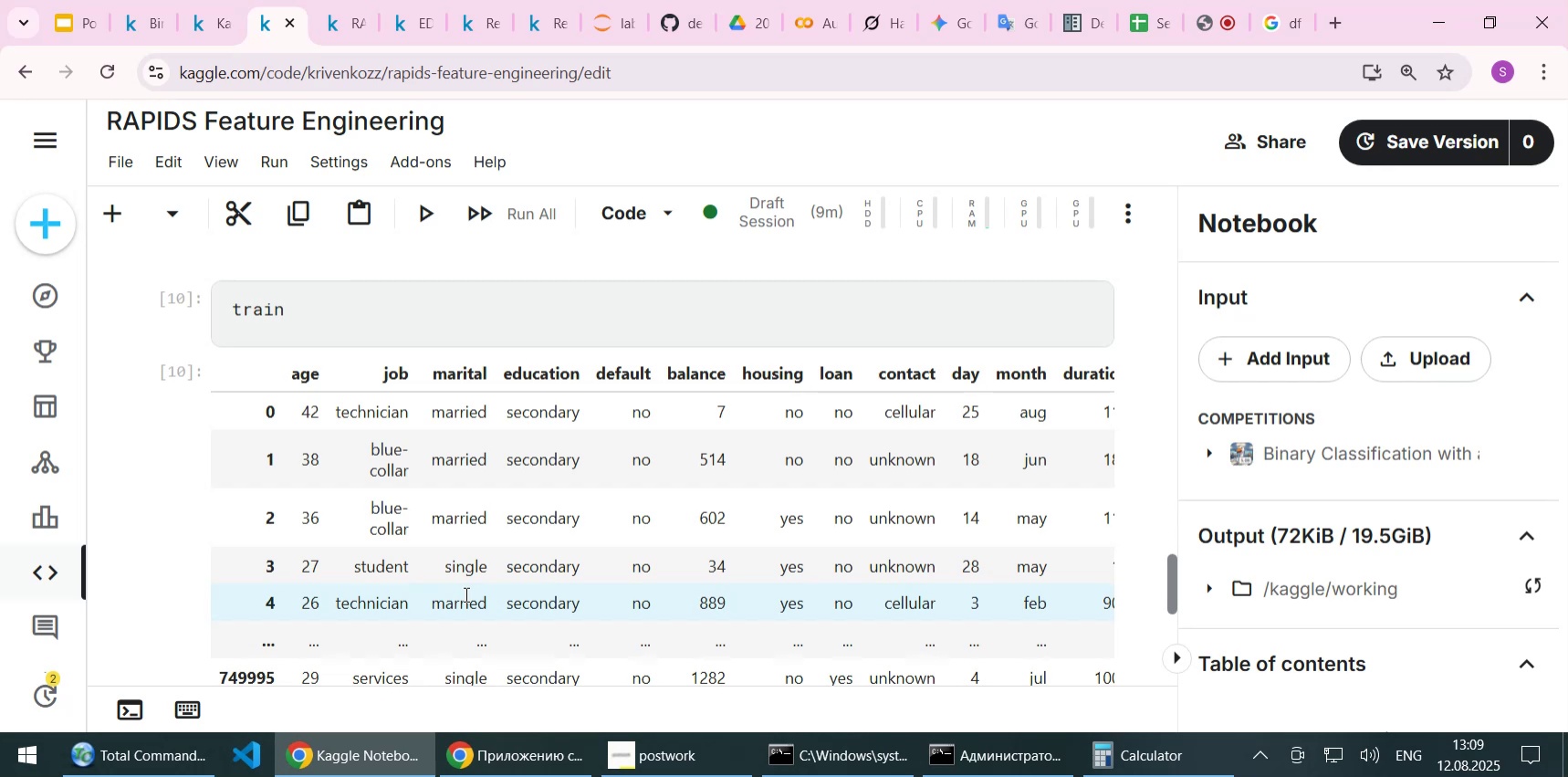 
wait(7.09)
 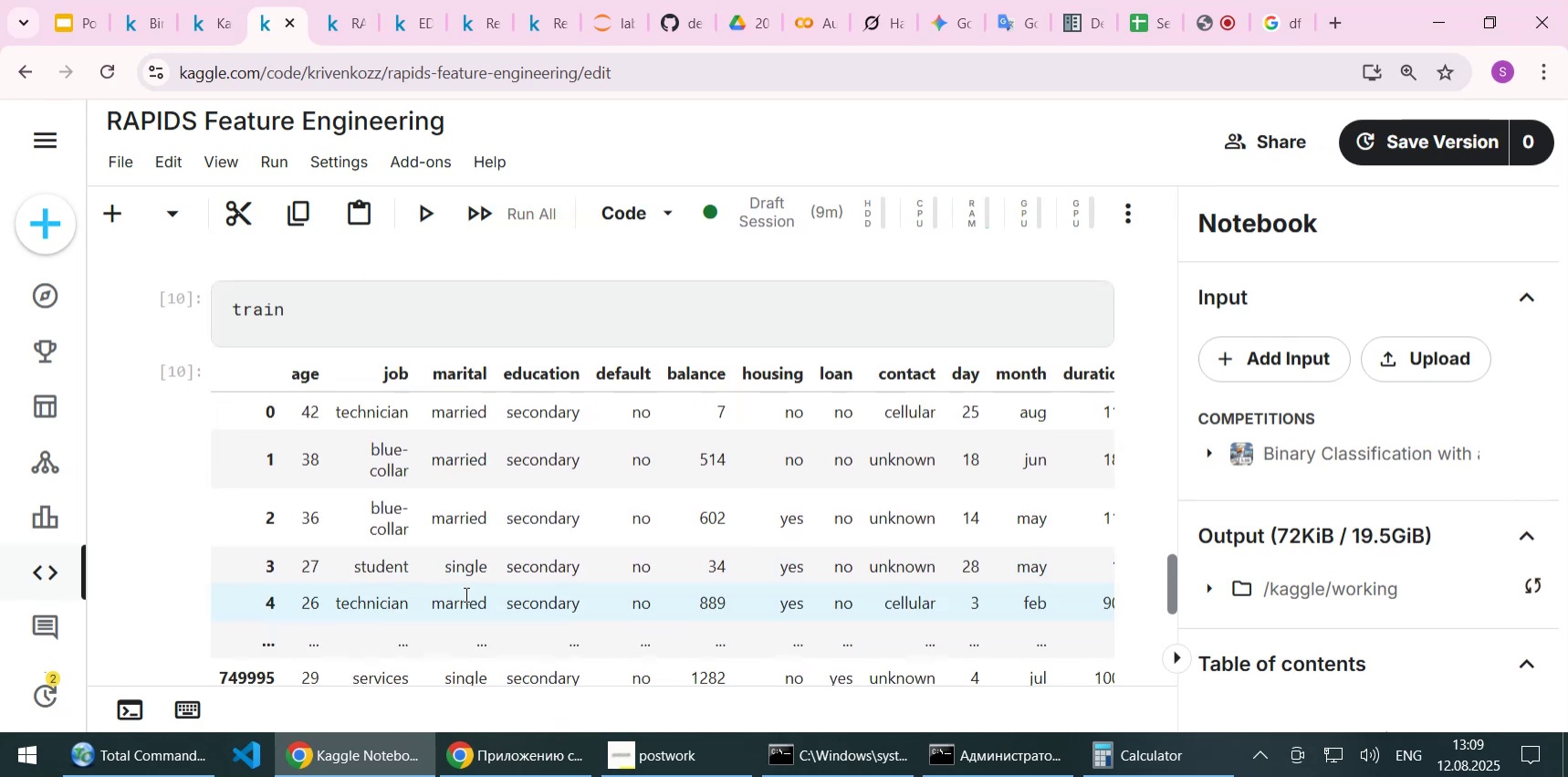 
scroll: coordinate [319, 473], scroll_direction: down, amount: 1.0
 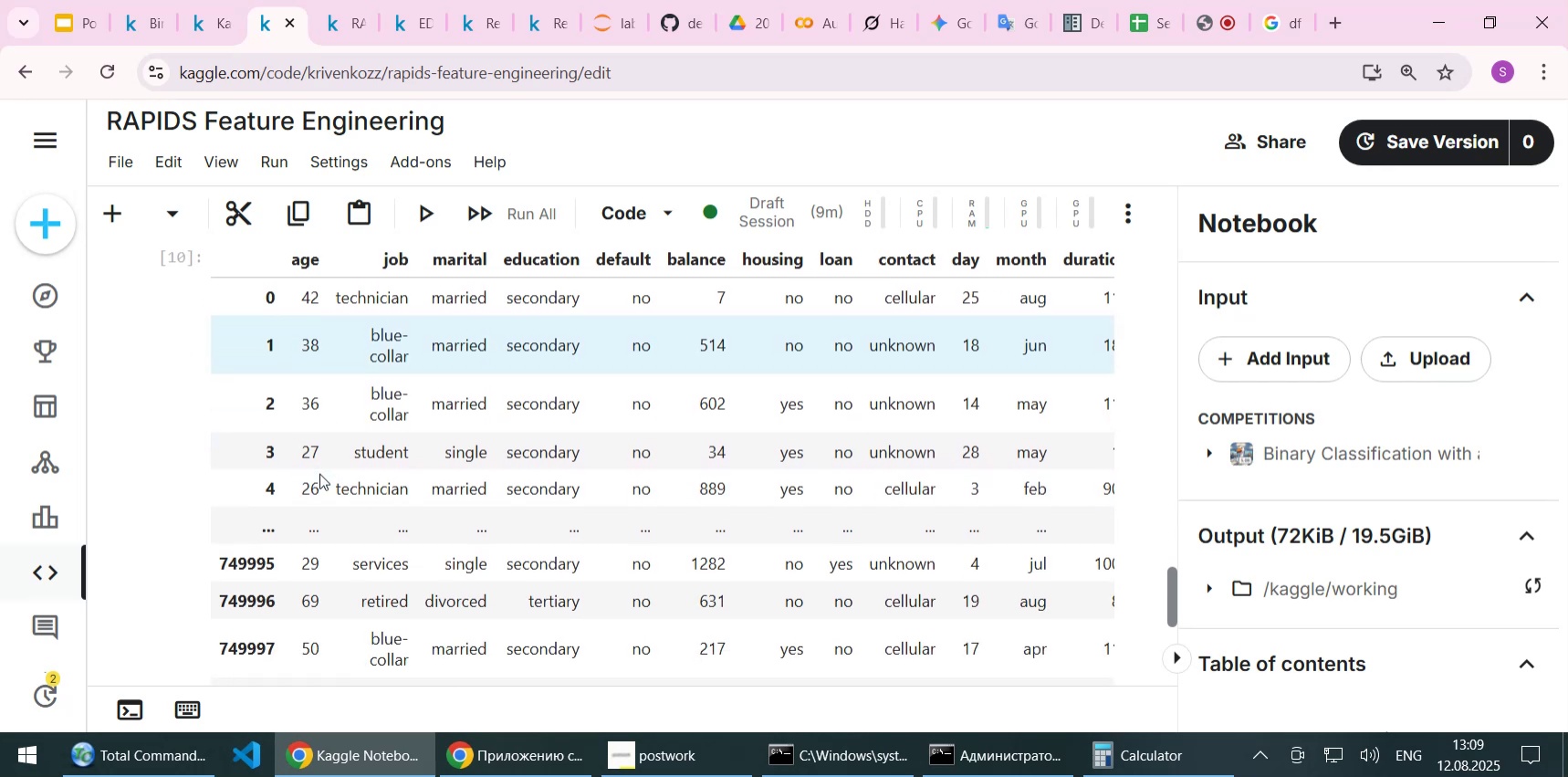 
scroll: coordinate [319, 473], scroll_direction: up, amount: 3.0
 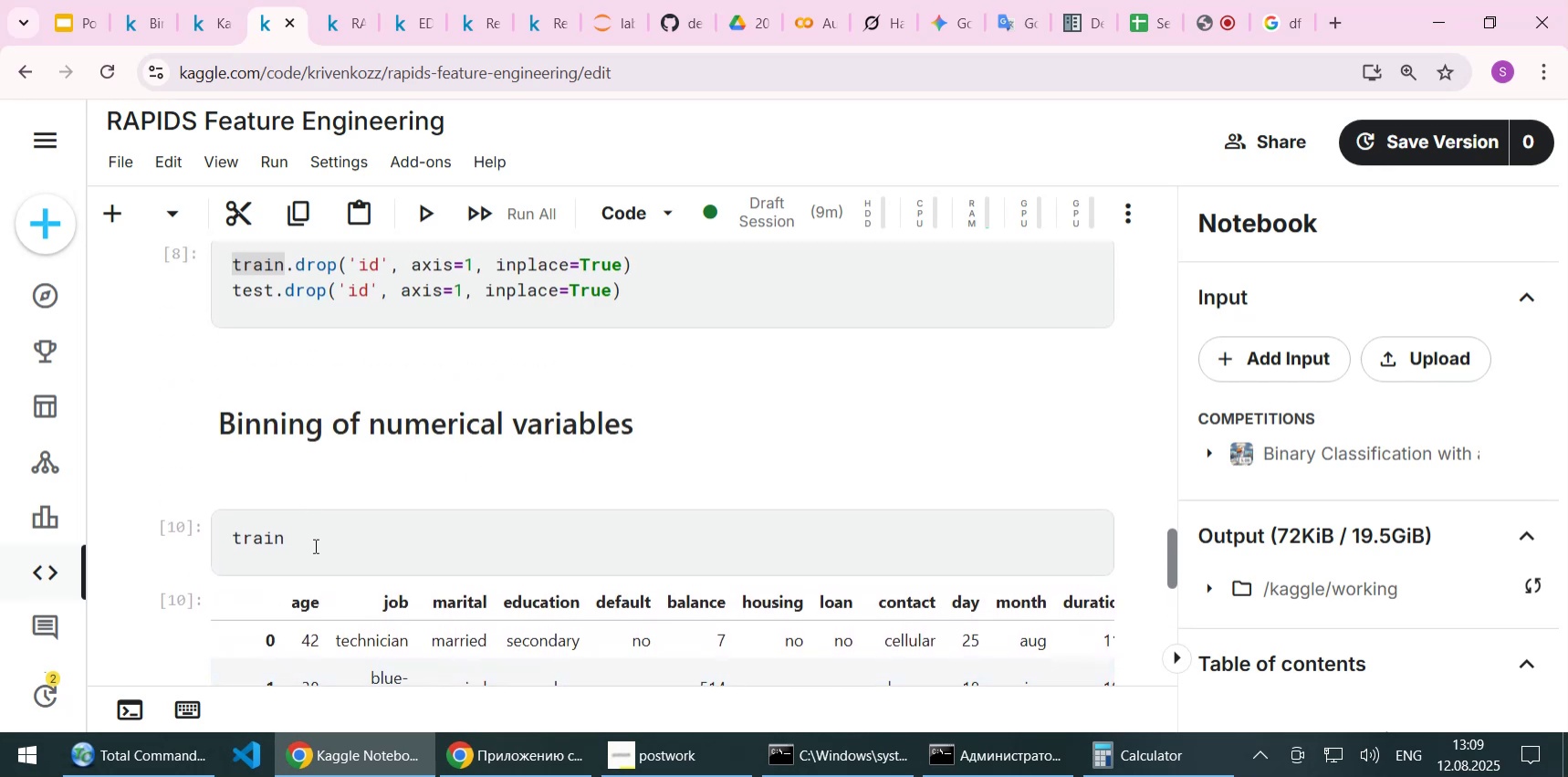 
left_click([314, 545])
 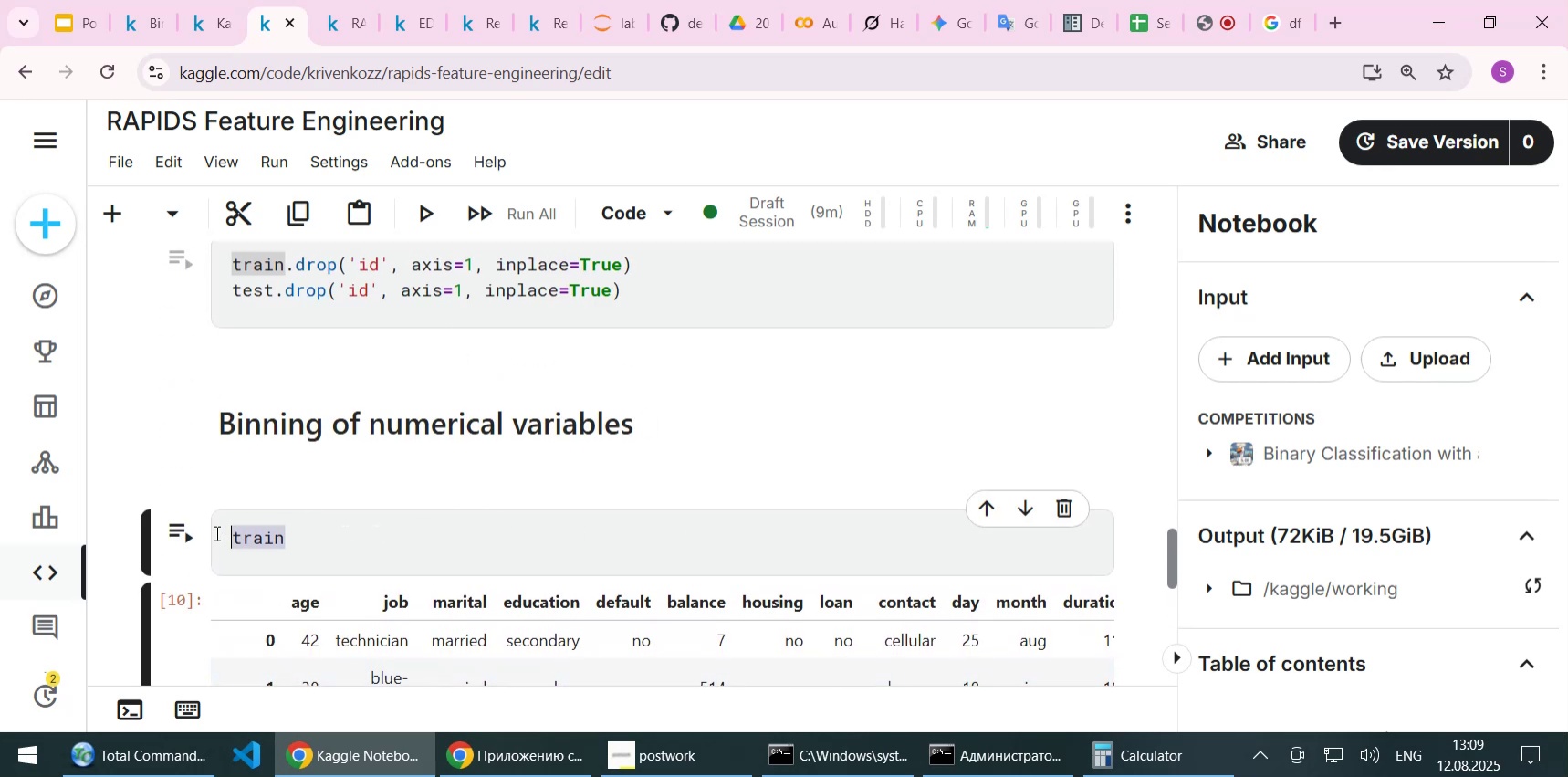 
key(Delete)
 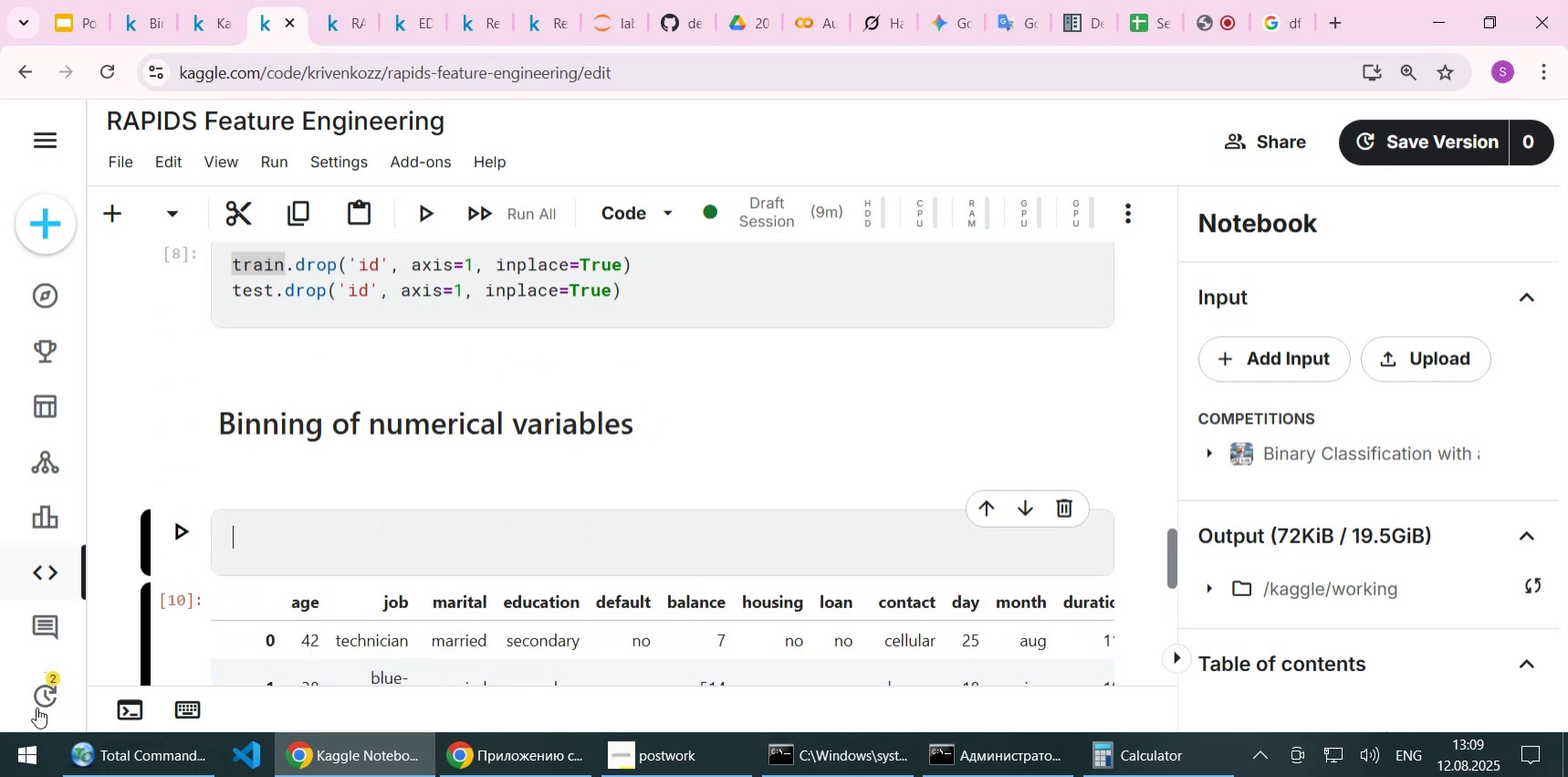 
left_click([49, 700])
 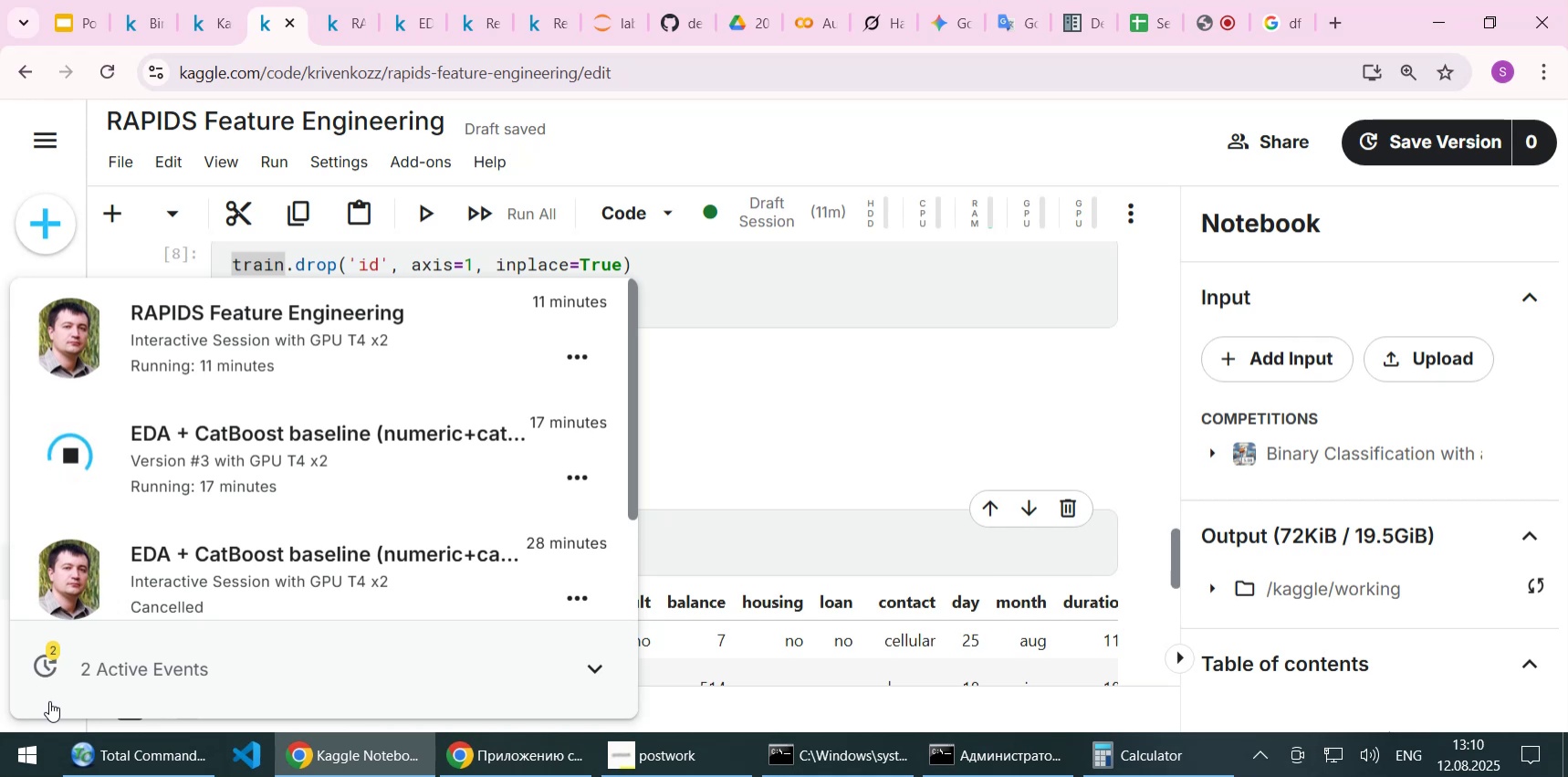 
wait(93.83)
 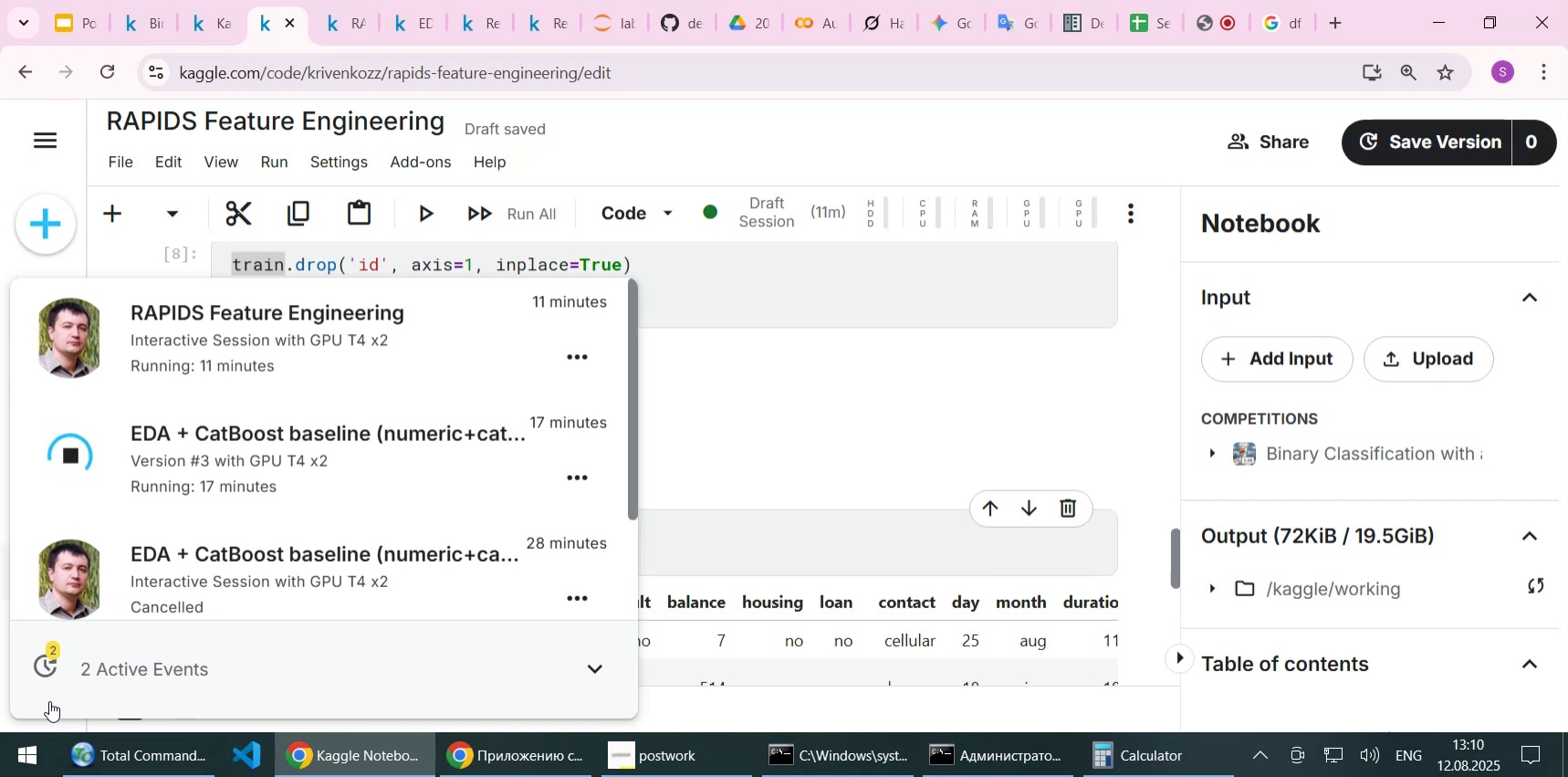 
mouse_move([478, 562])
 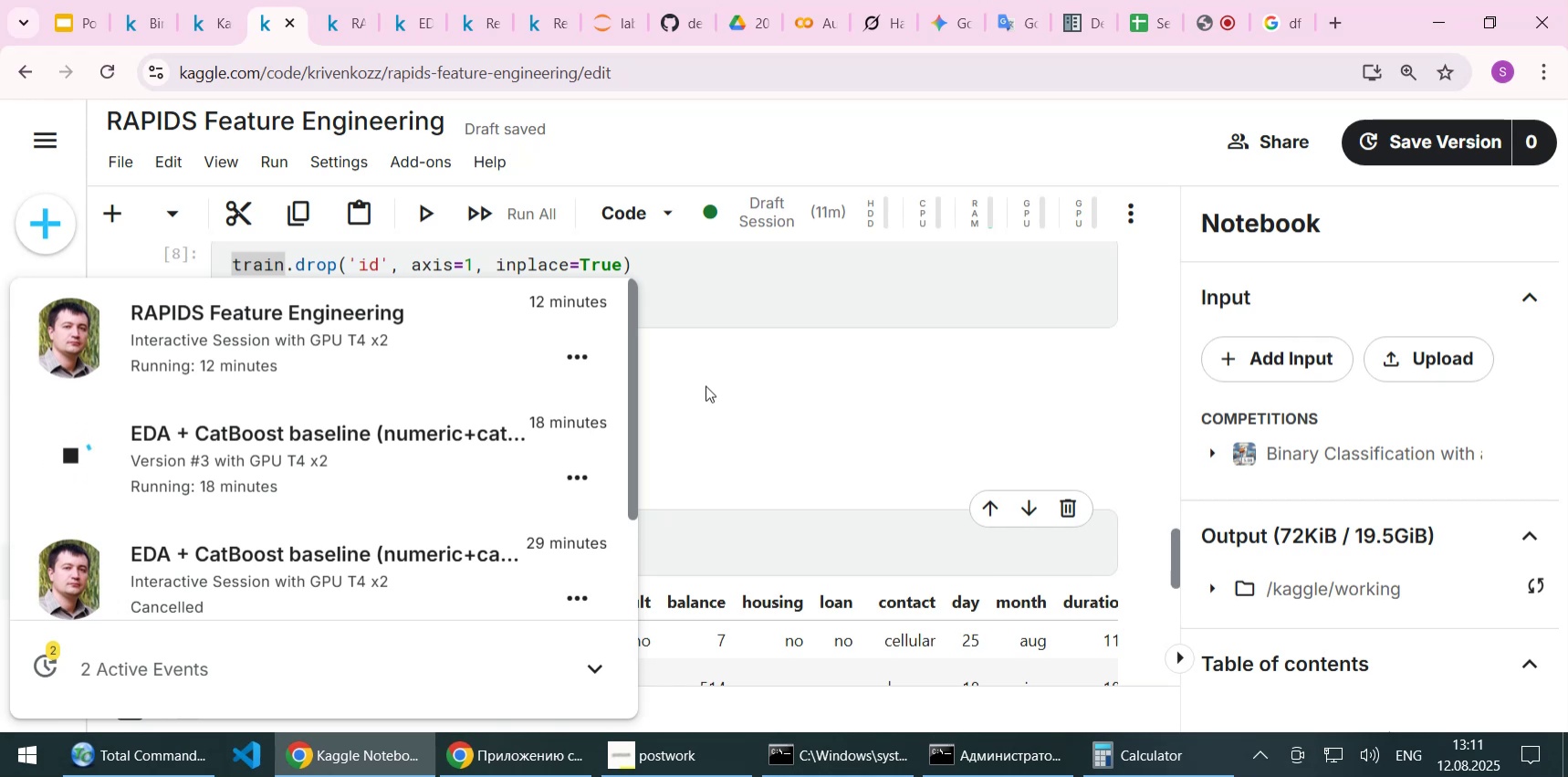 
wait(22.31)
 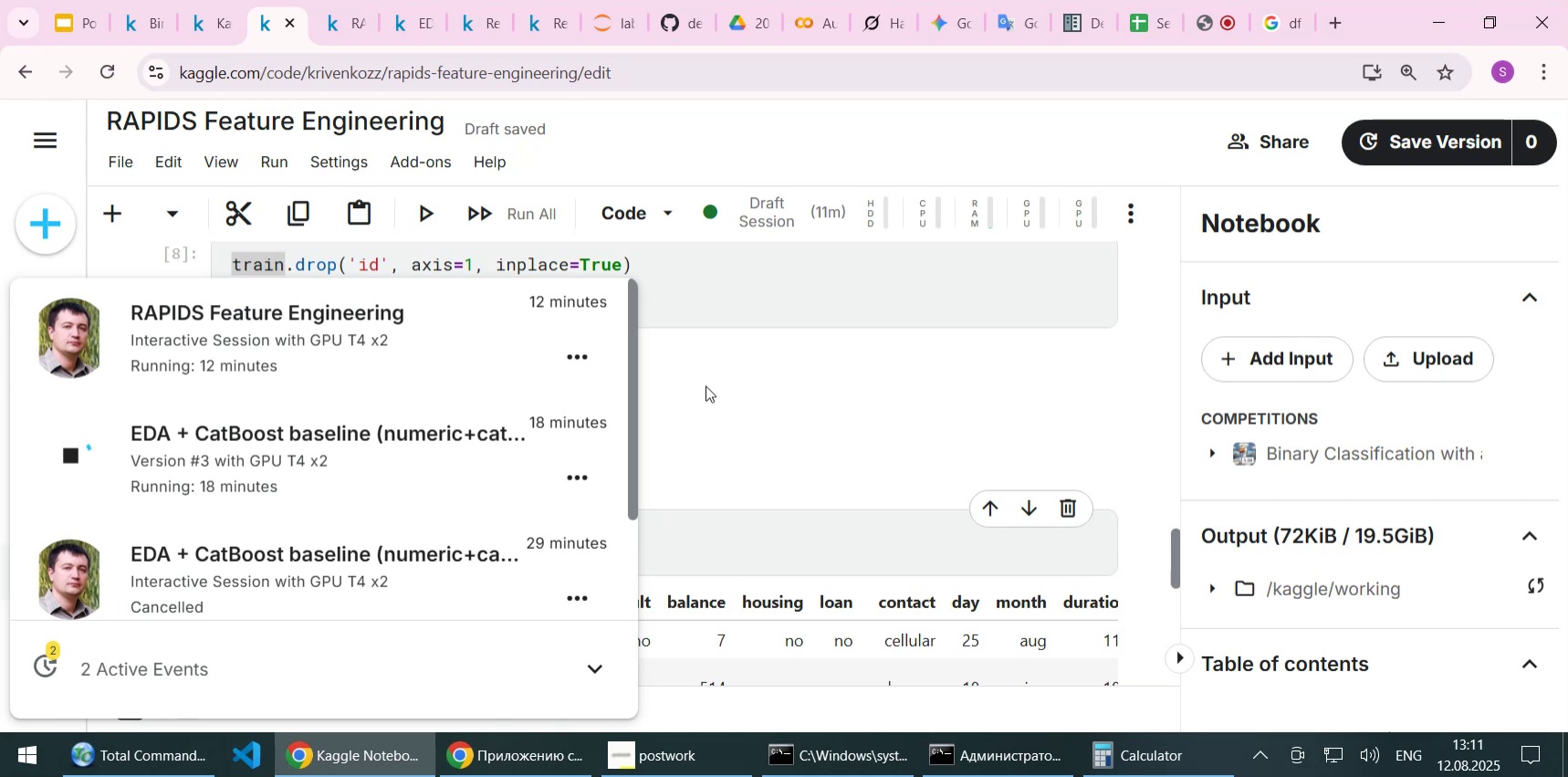 
left_click([1278, 11])
 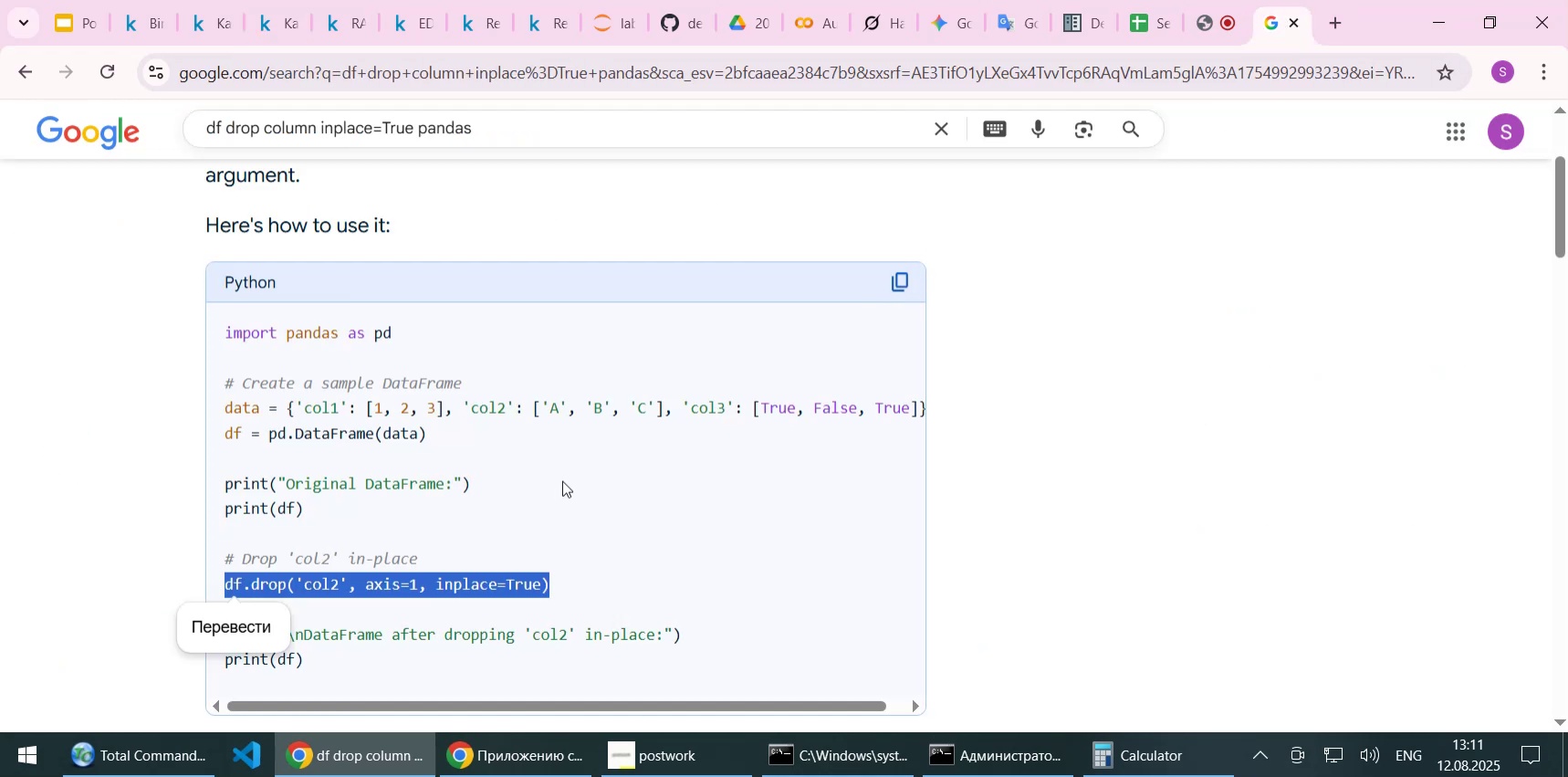 
left_click([562, 480])
 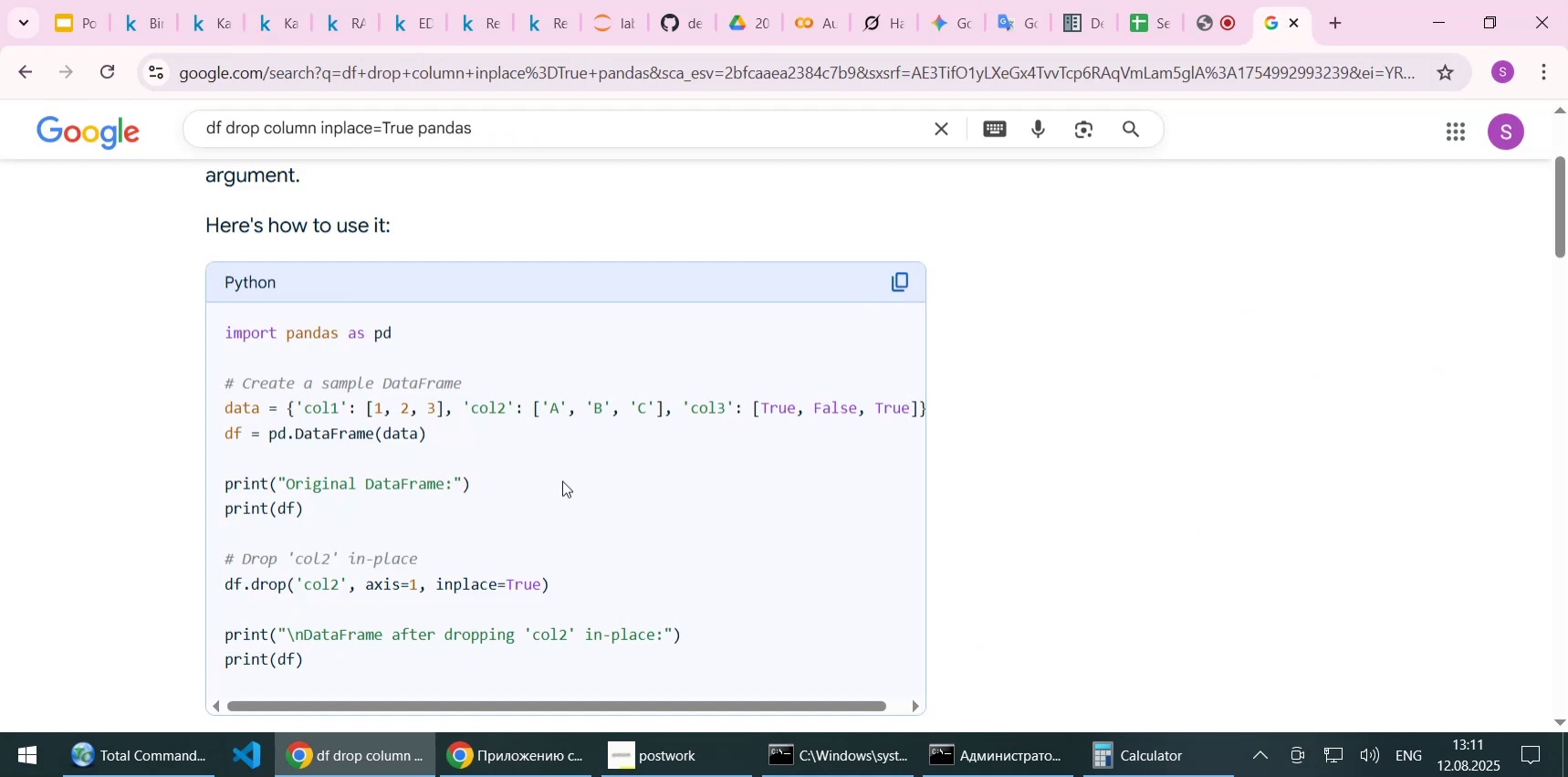 
scroll: coordinate [562, 480], scroll_direction: down, amount: 1.0
 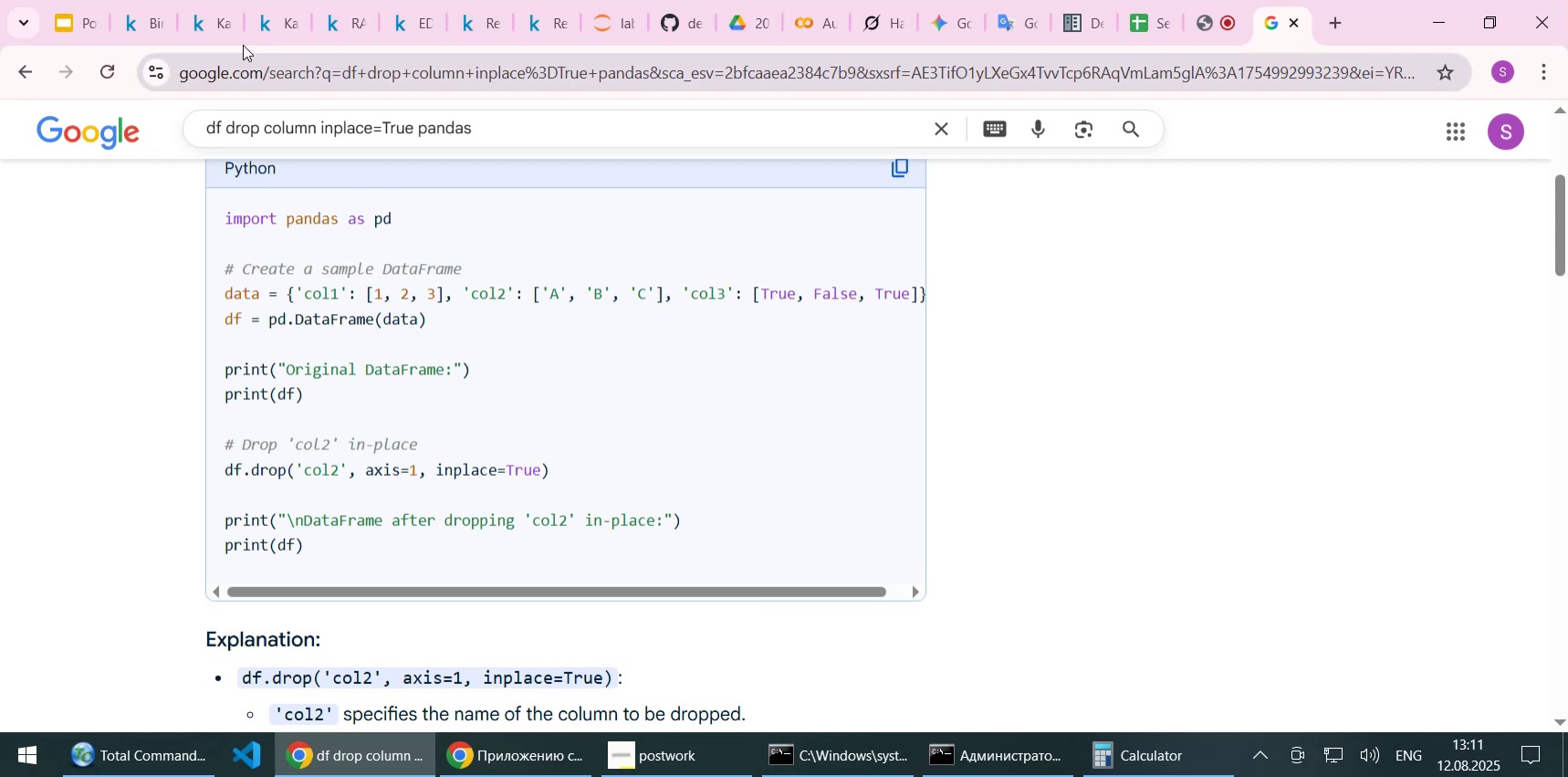 
left_click([288, 19])
 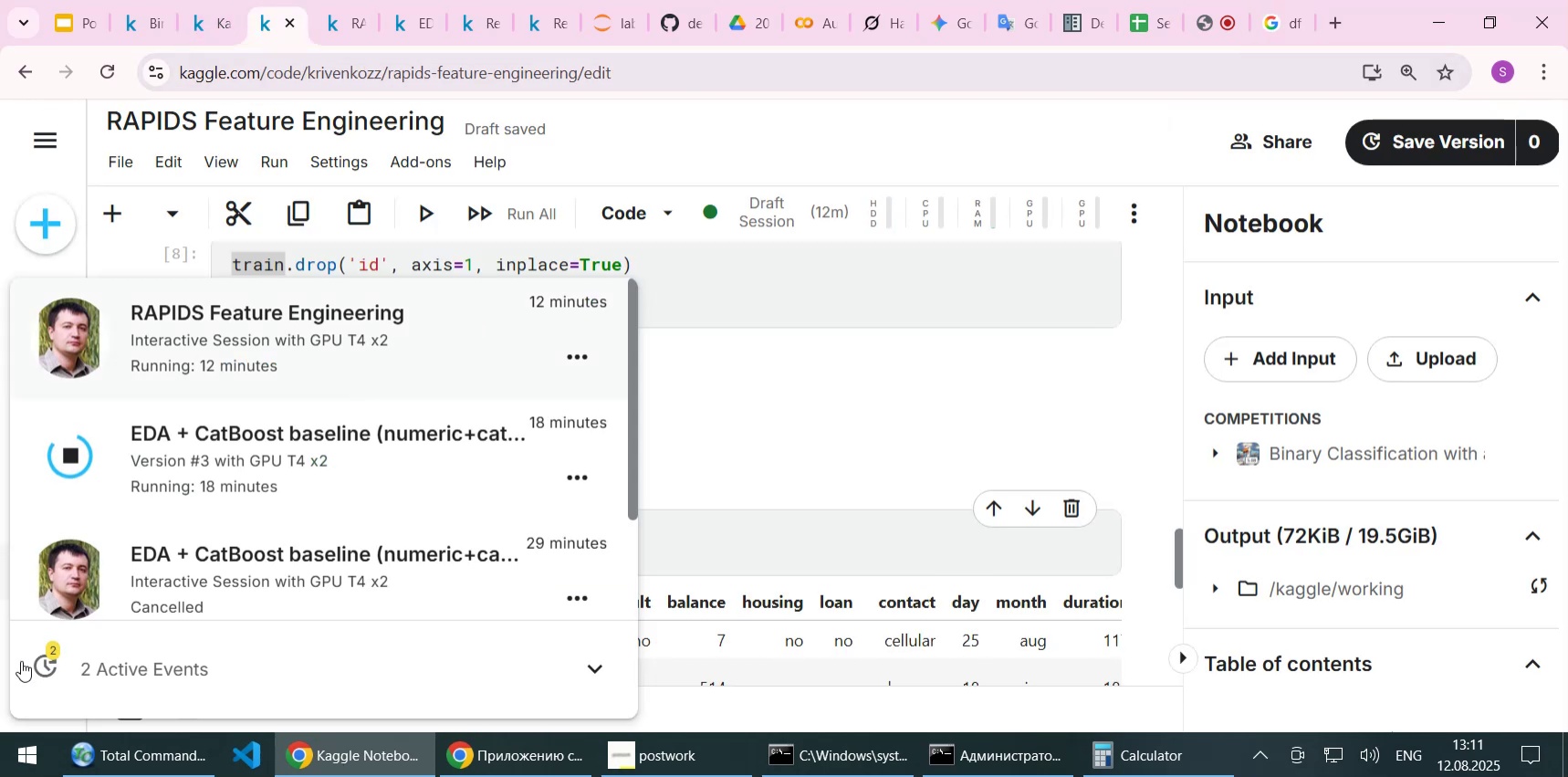 
left_click([40, 666])
 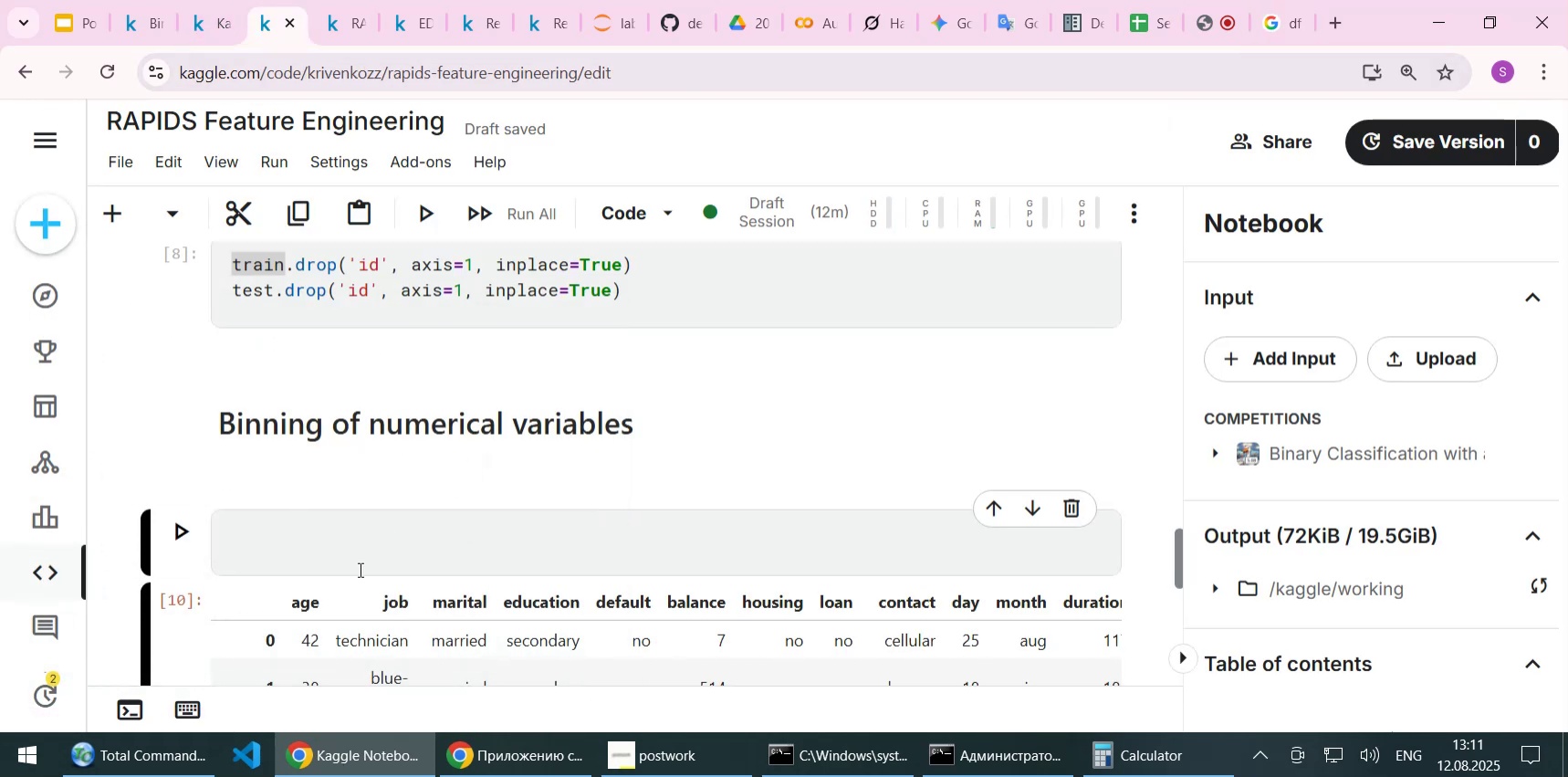 
left_click([361, 558])
 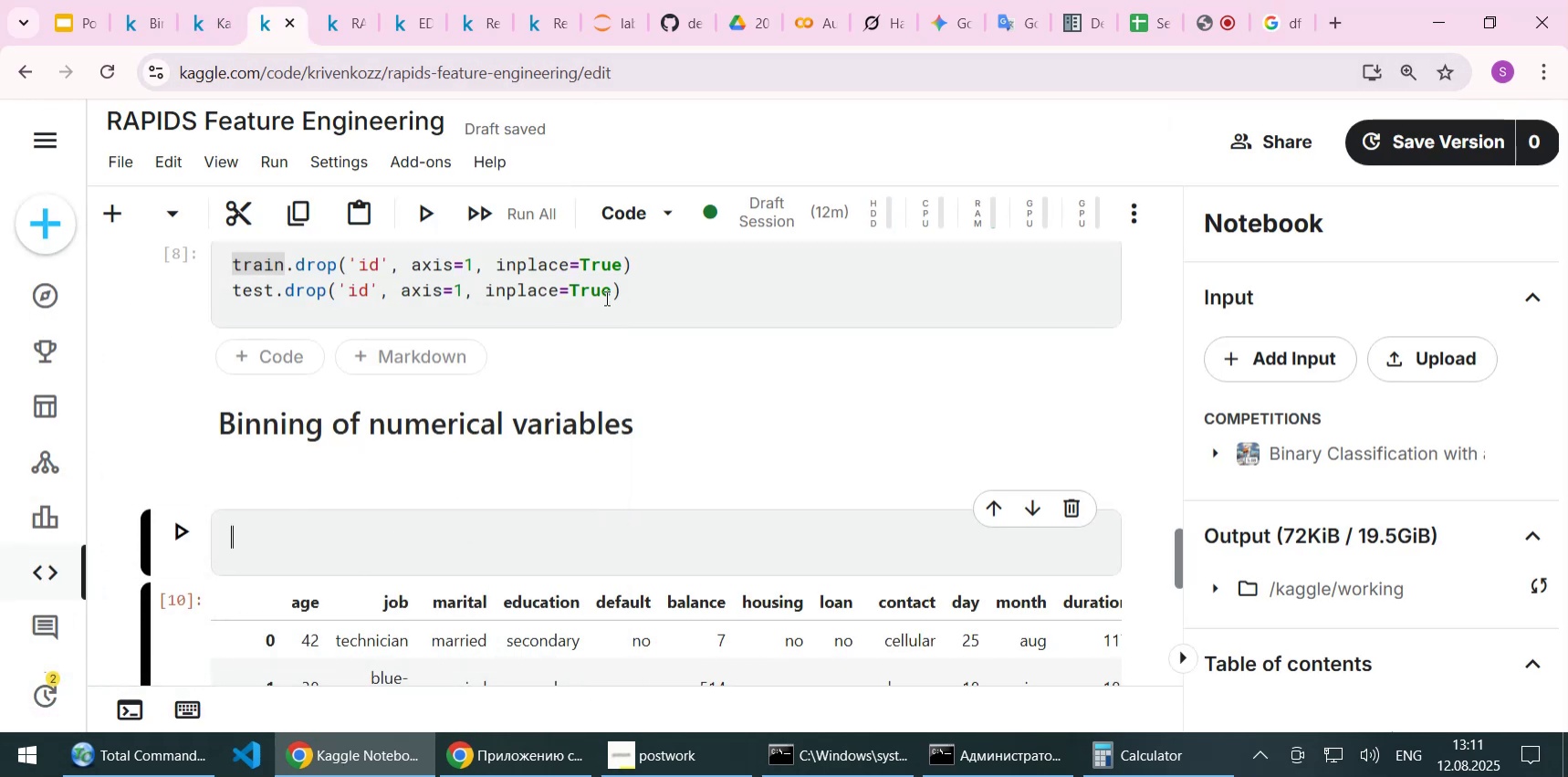 
scroll: coordinate [604, 342], scroll_direction: up, amount: 1.0
 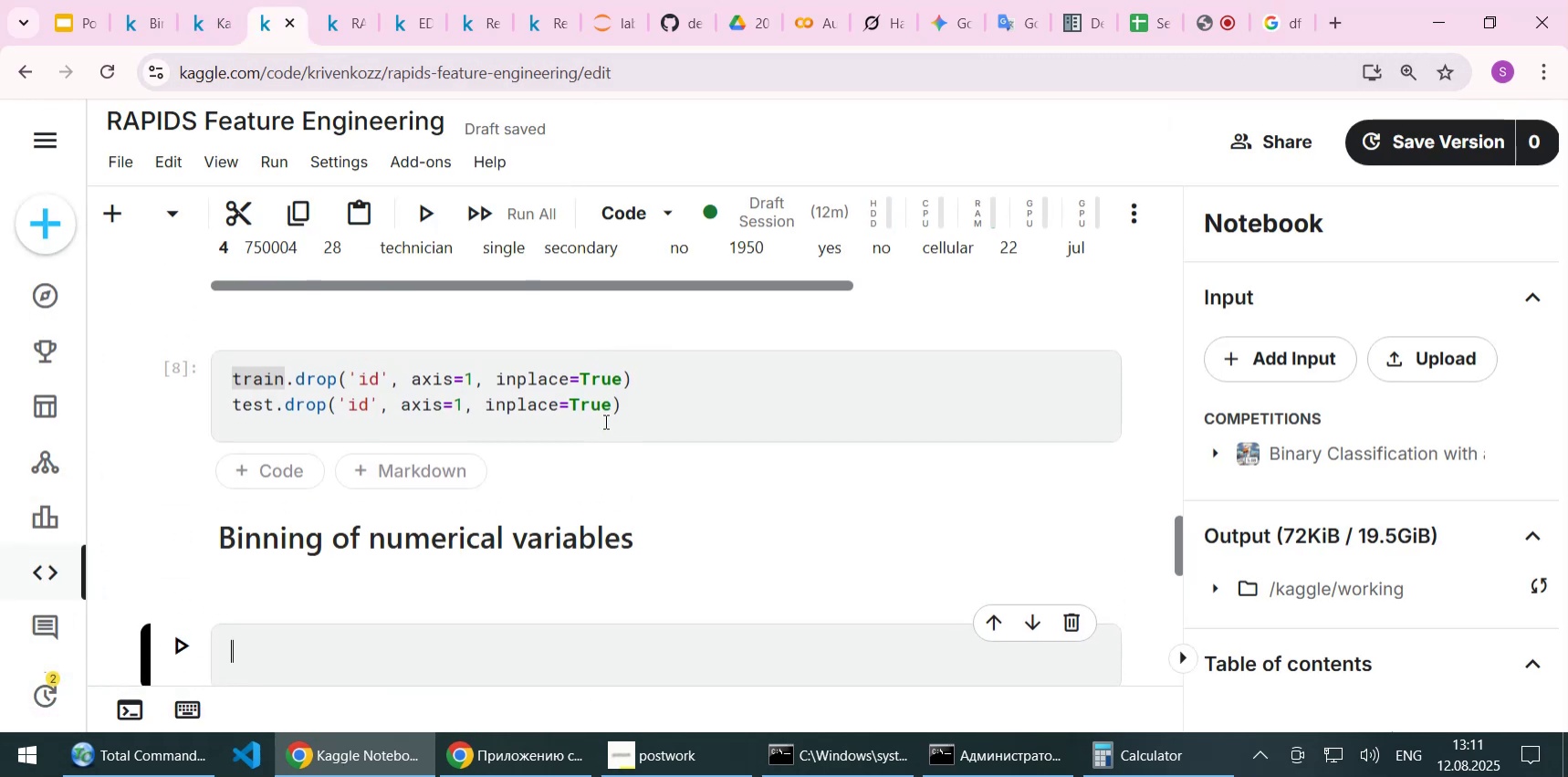 
scroll: coordinate [604, 421], scroll_direction: down, amount: 1.0
 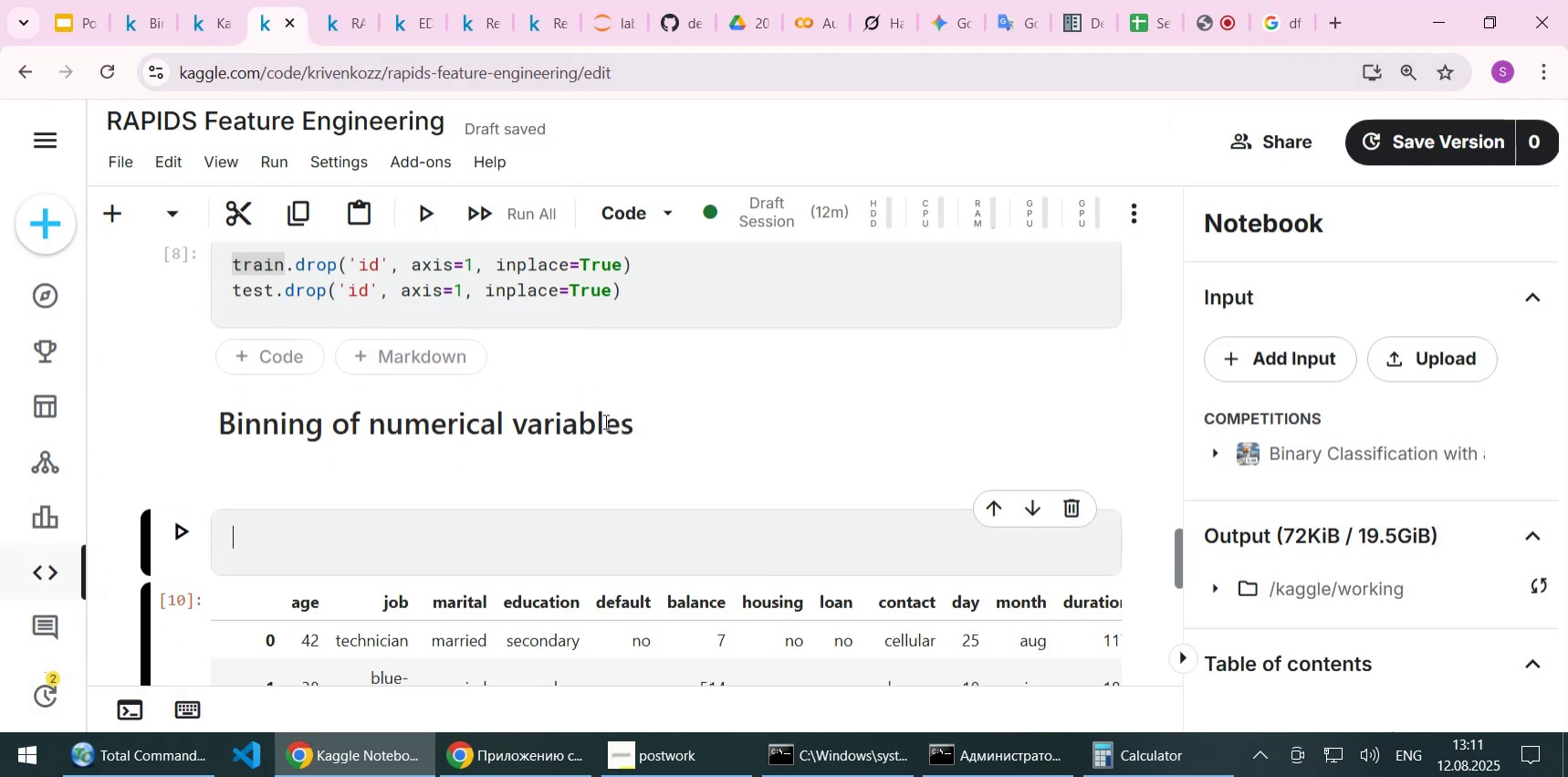 
scroll: coordinate [604, 421], scroll_direction: up, amount: 1.0
 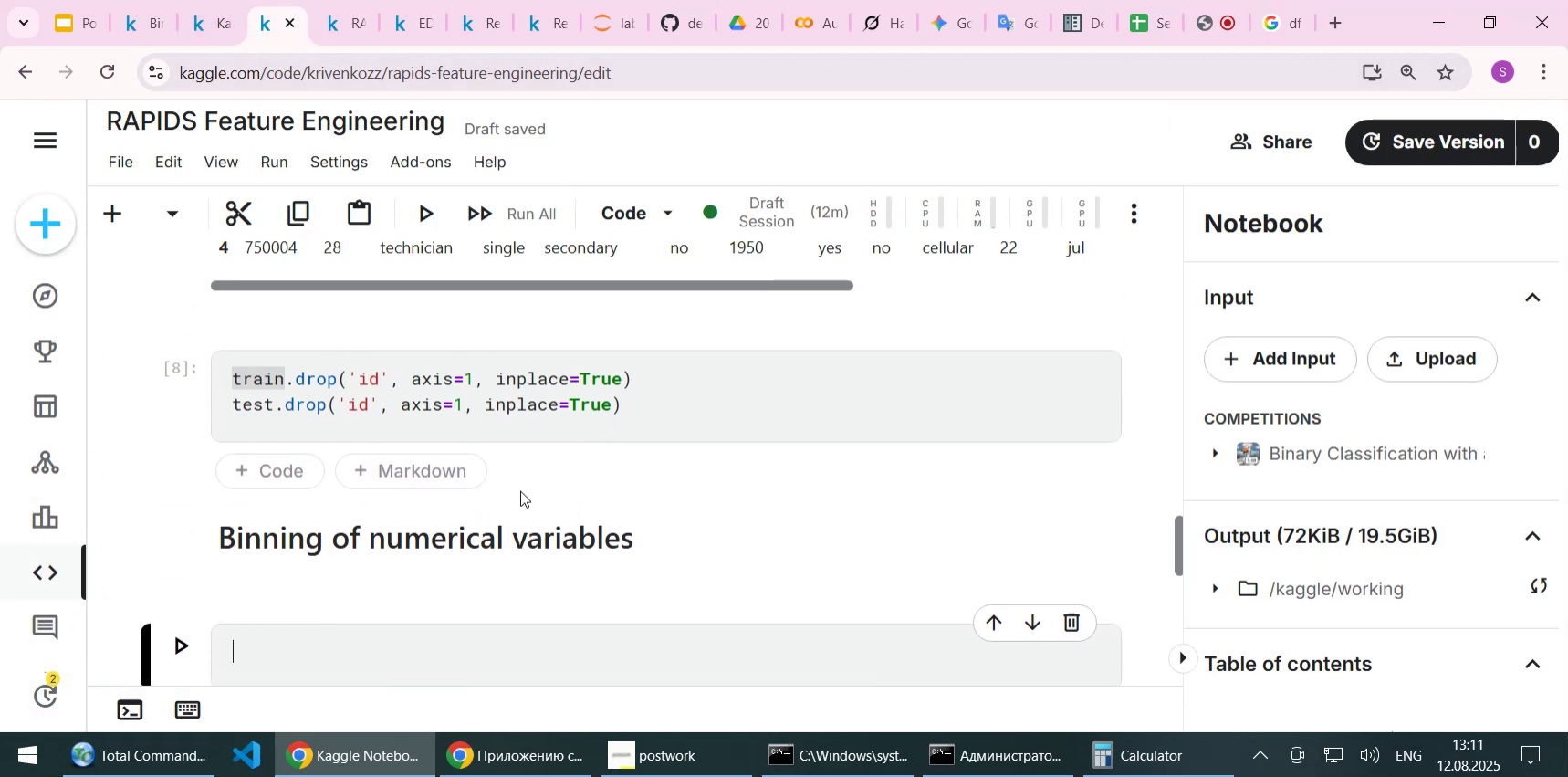 
scroll: coordinate [520, 490], scroll_direction: down, amount: 1.0
 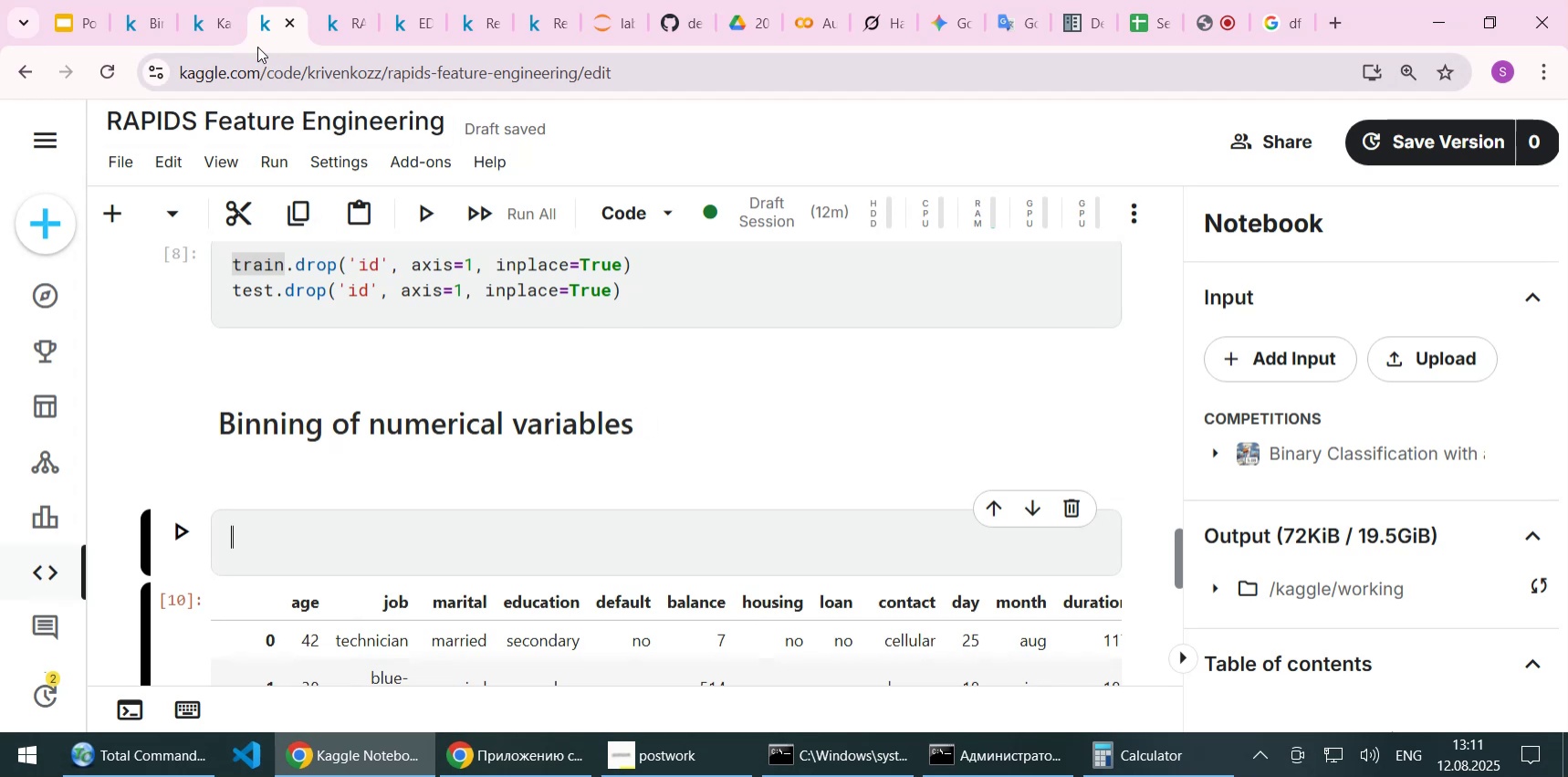 
left_click([212, 26])
 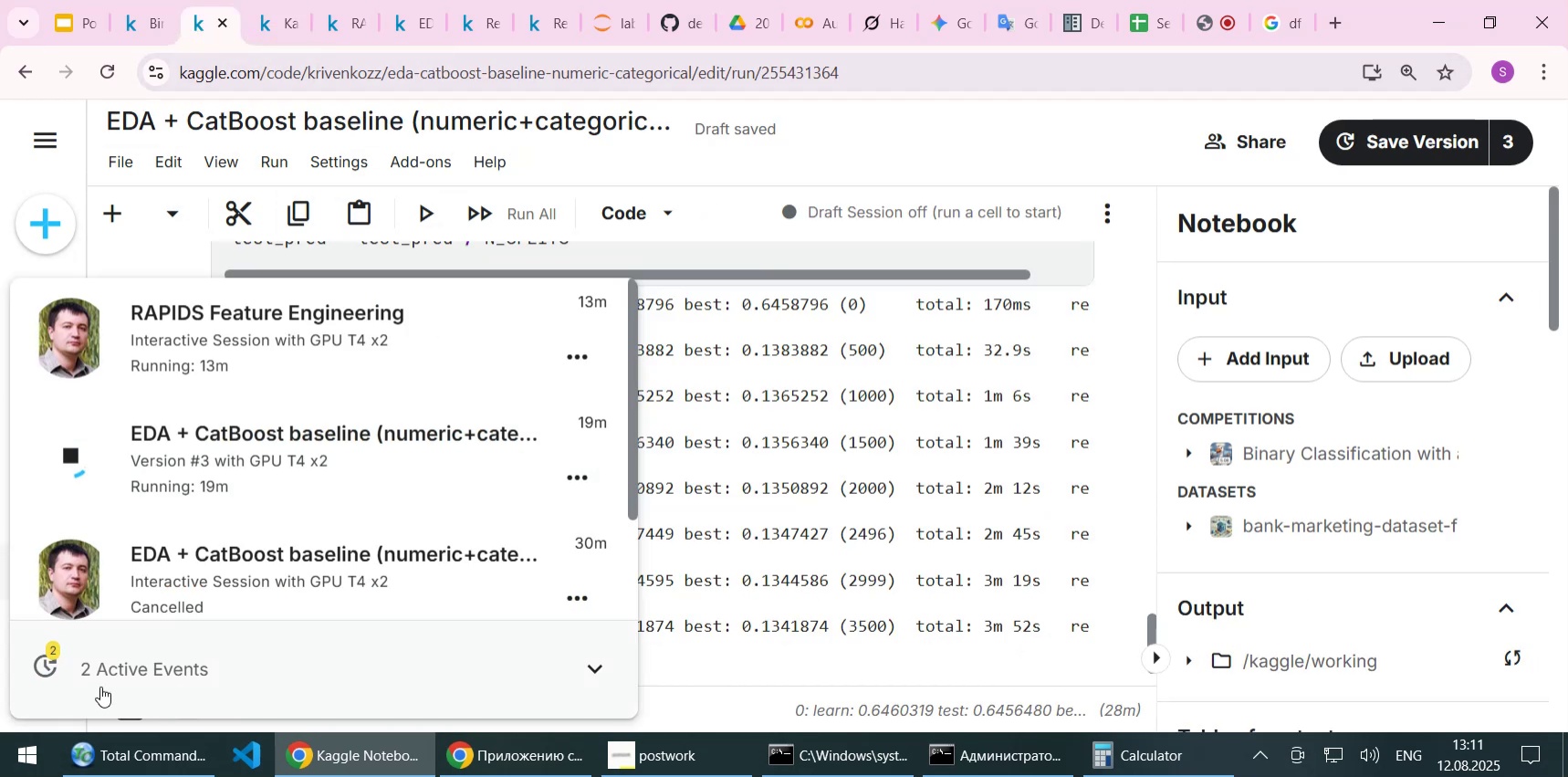 
left_click([41, 669])
 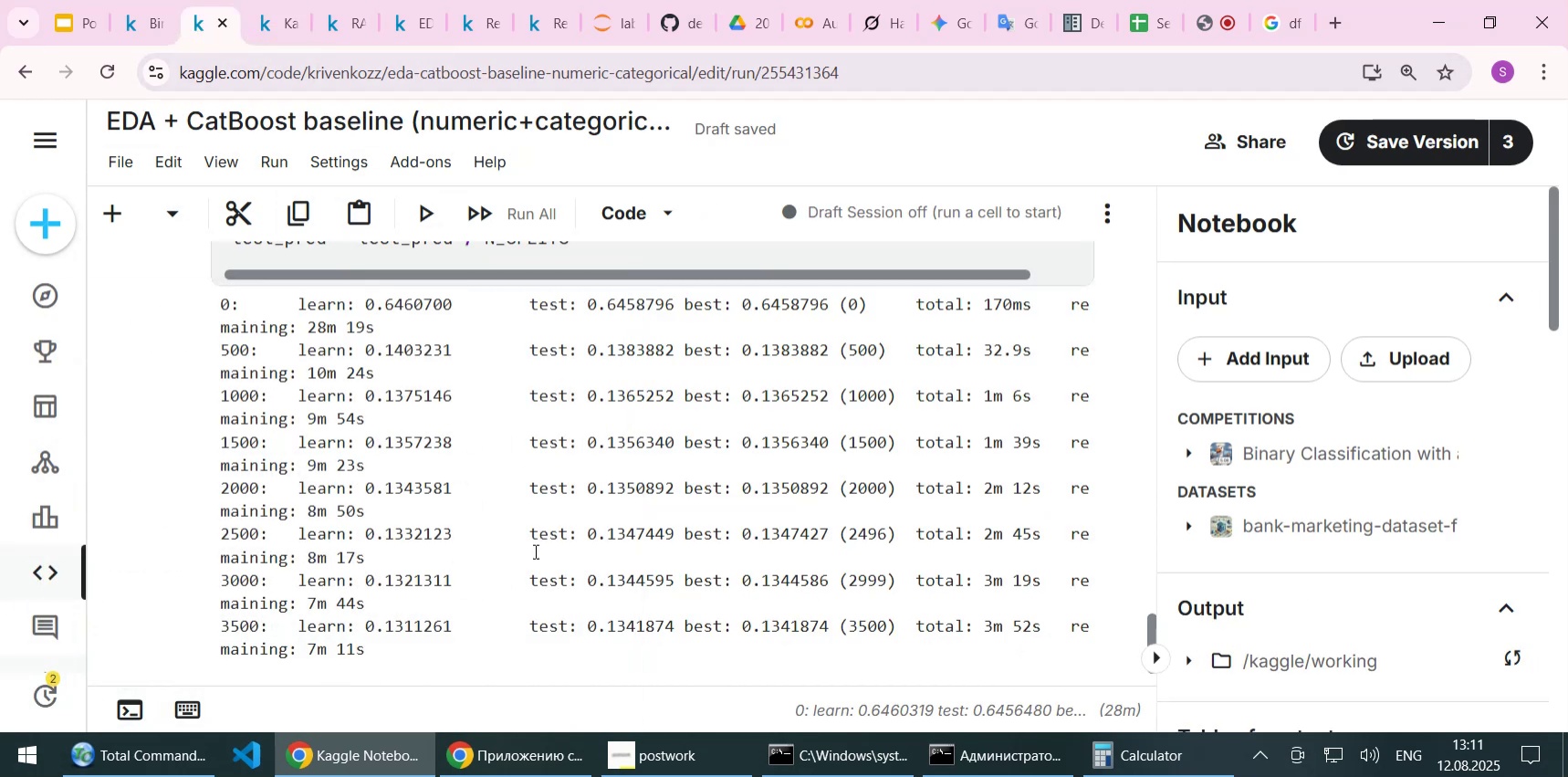 
scroll: coordinate [673, 520], scroll_direction: up, amount: 6.0
 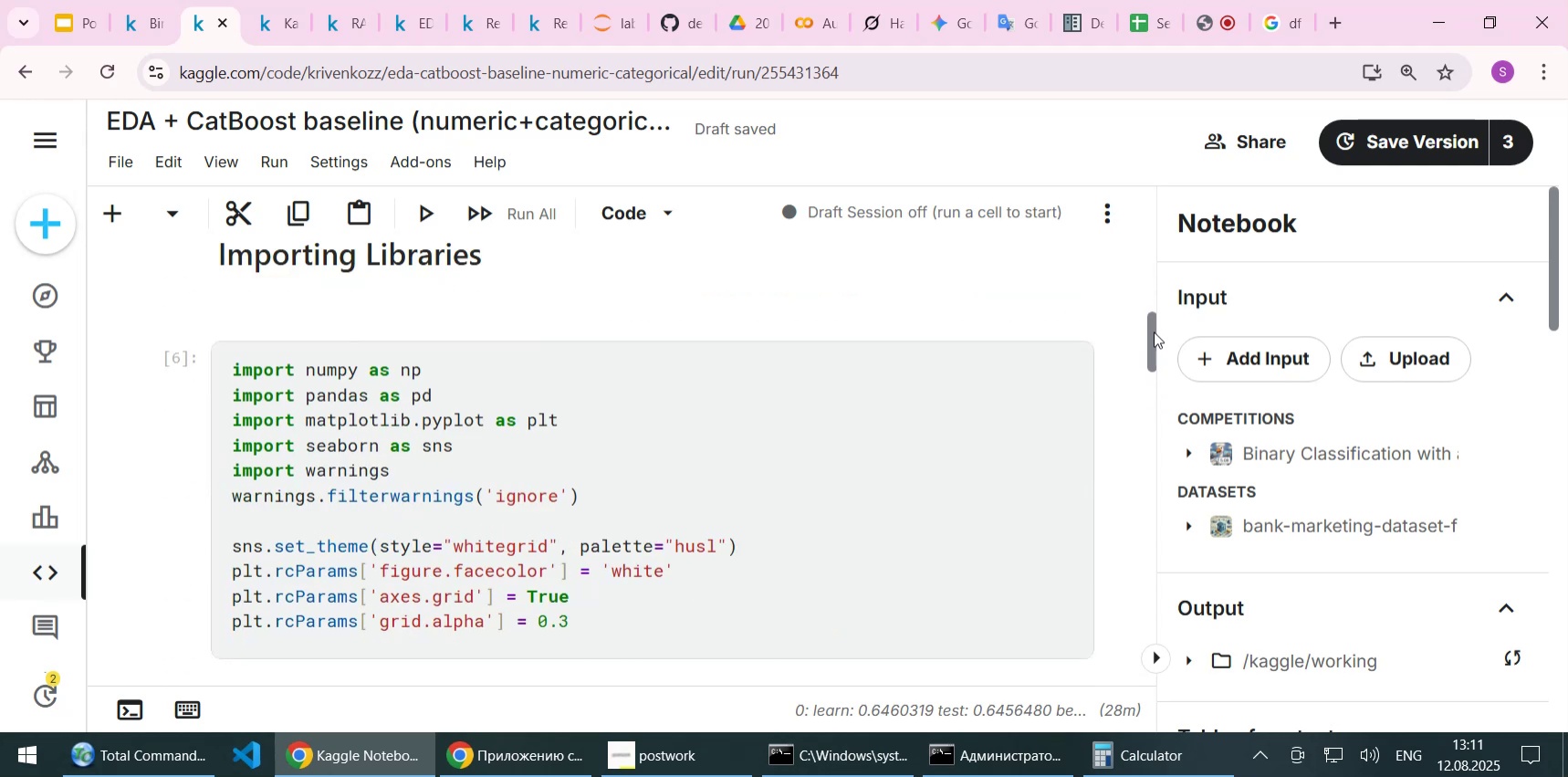 
wait(11.97)
 